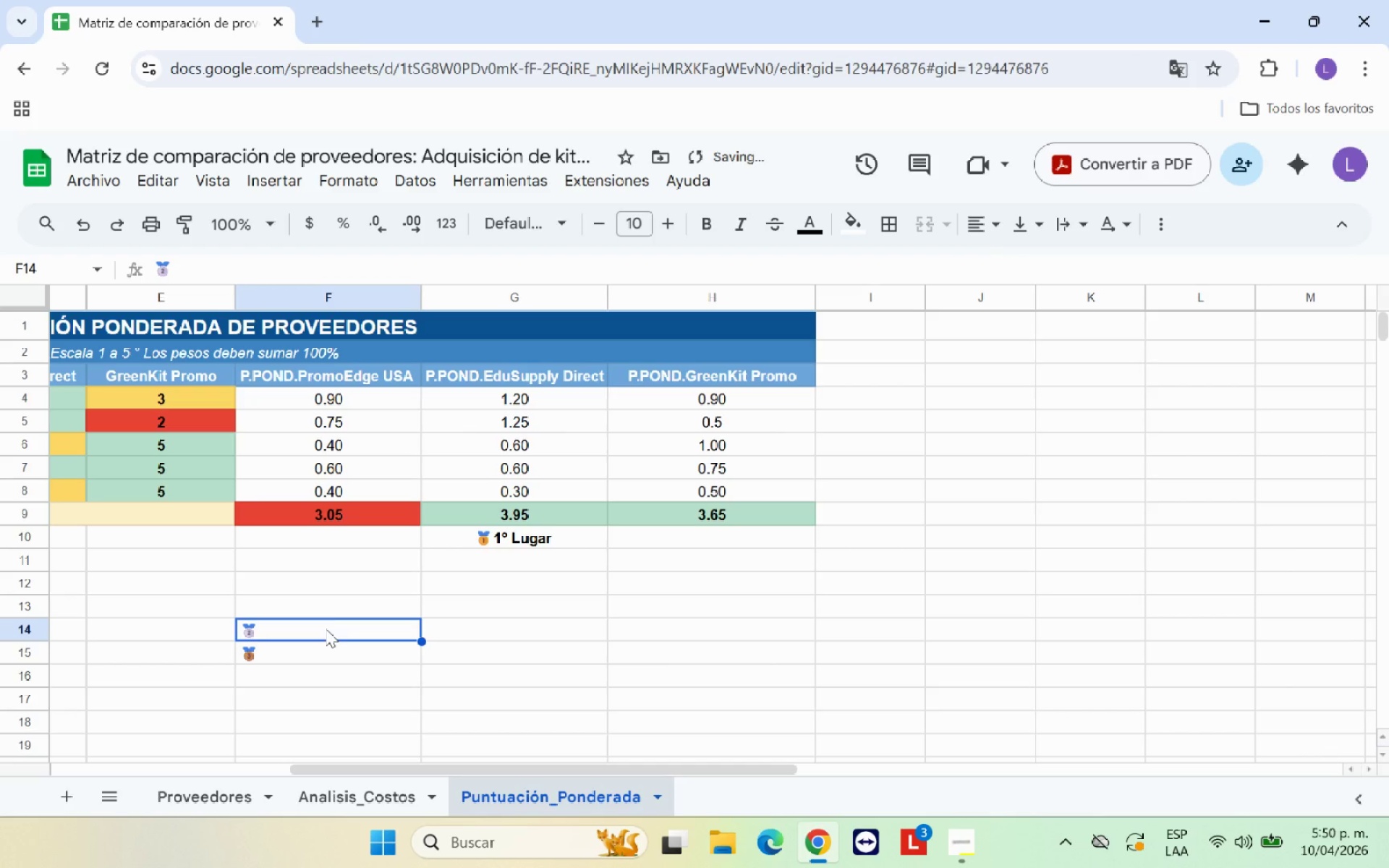 
key(Control+X)
 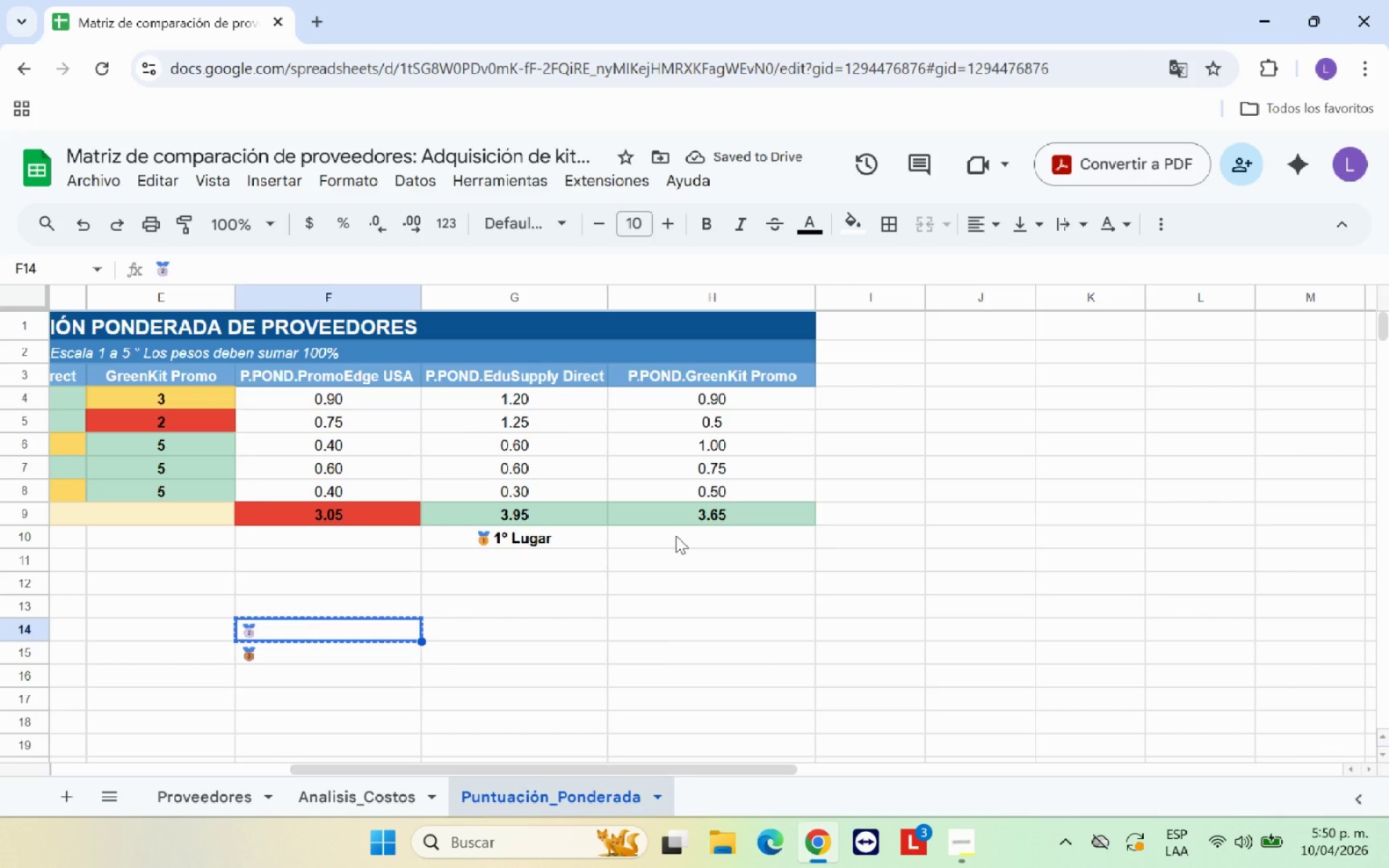 
left_click([676, 535])
 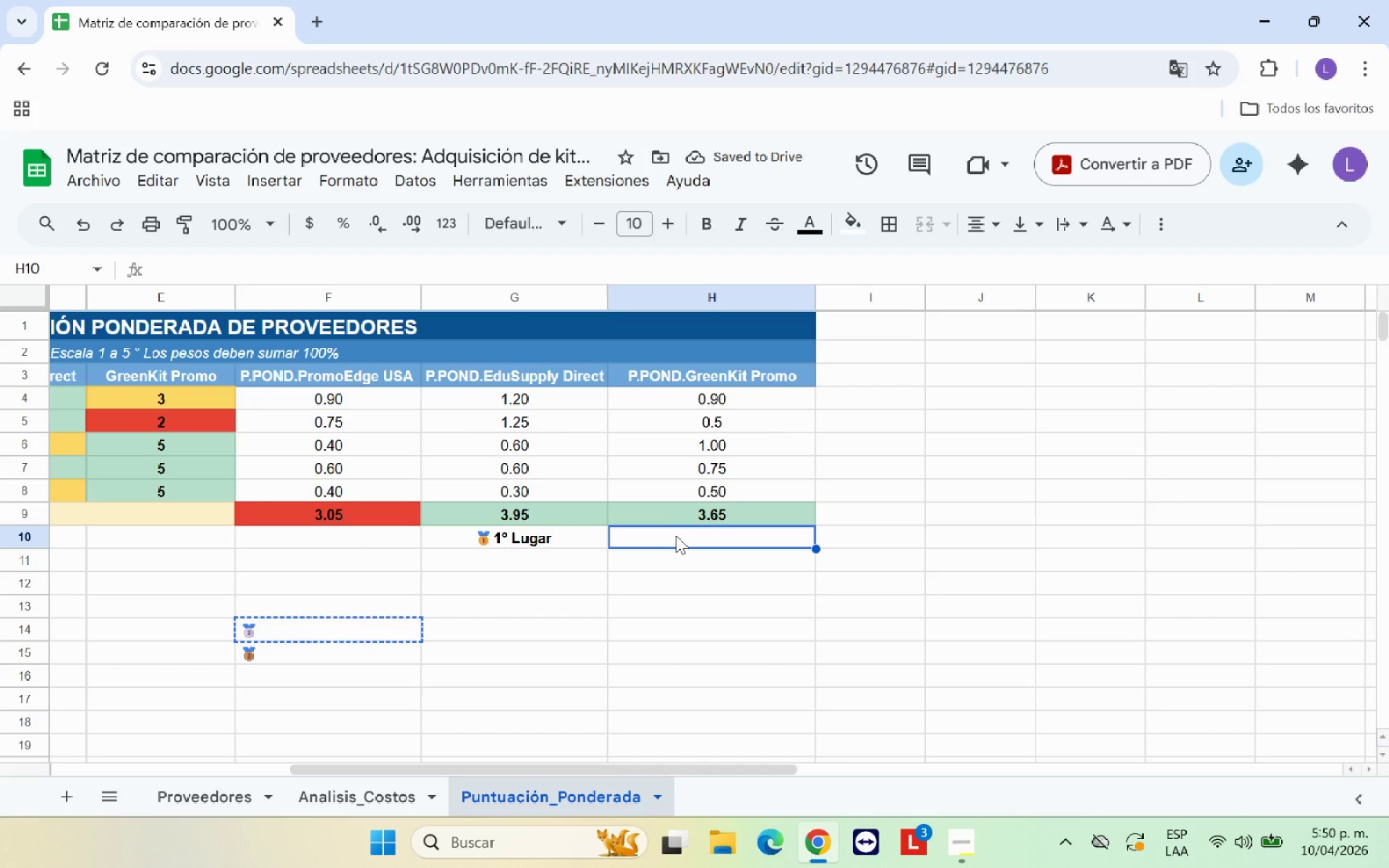 
key(Control+V)
 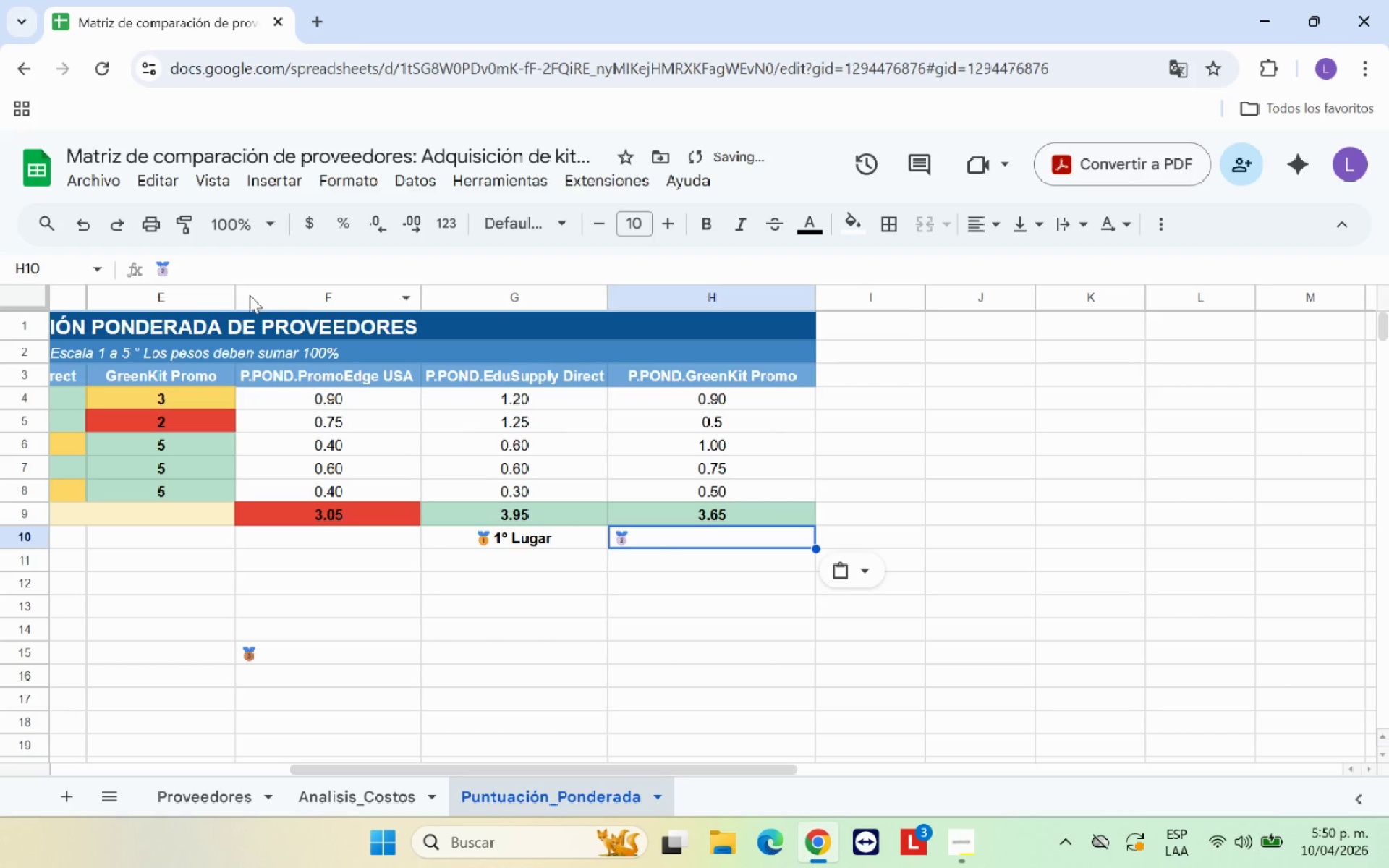 
left_click([219, 263])
 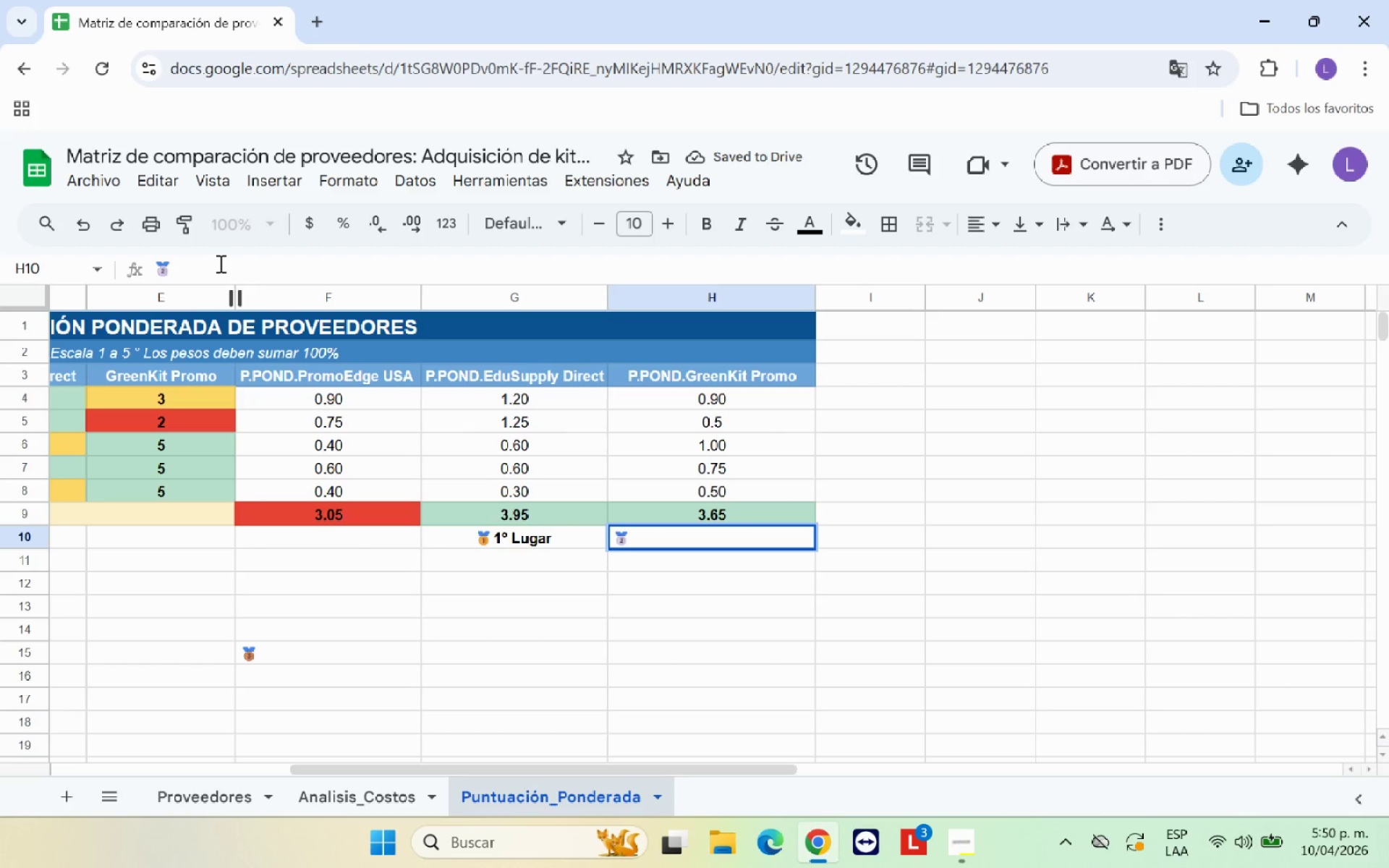 
type(|)
key(Backspace)
type(2|Lugar)
 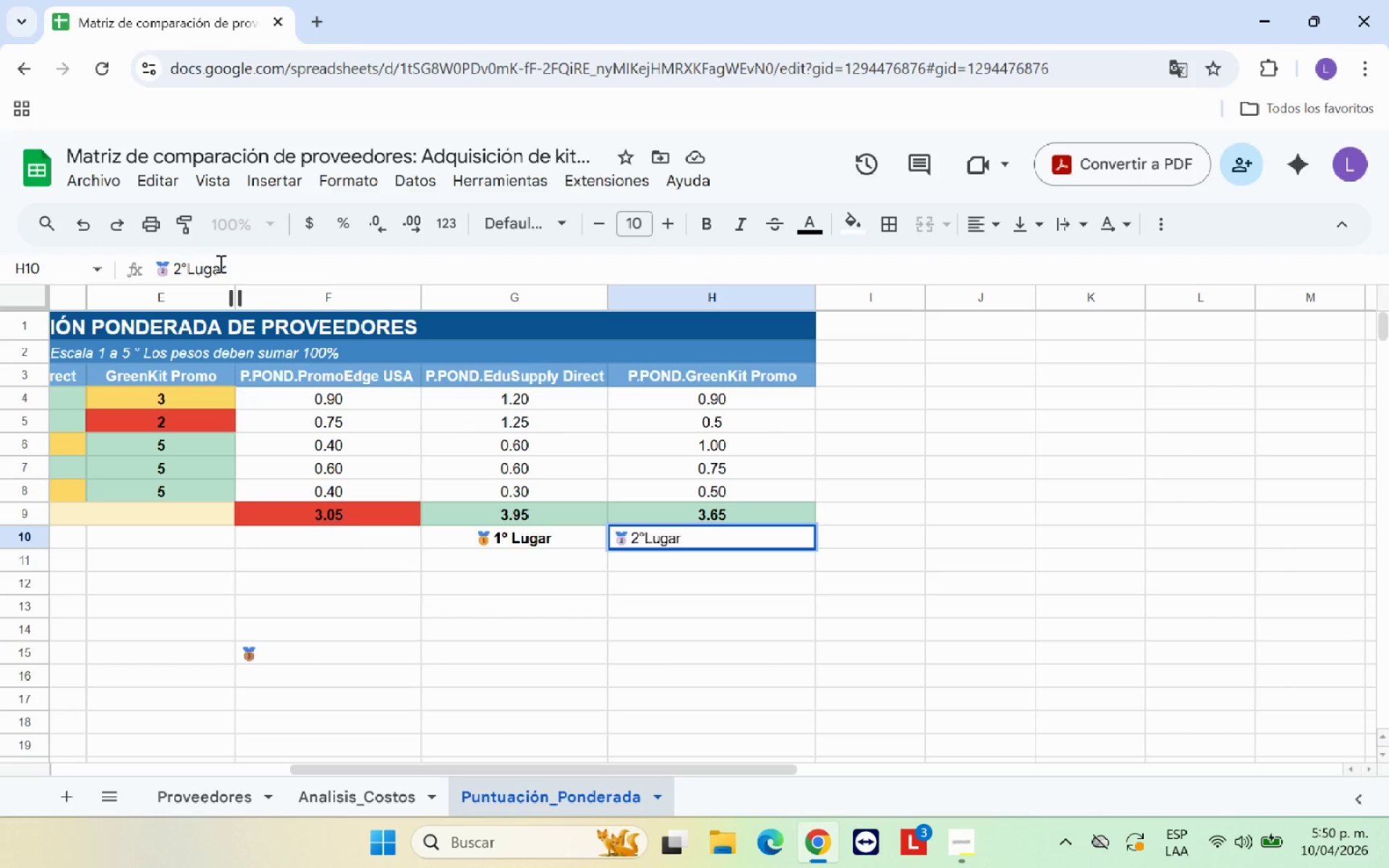 
key(Enter)
 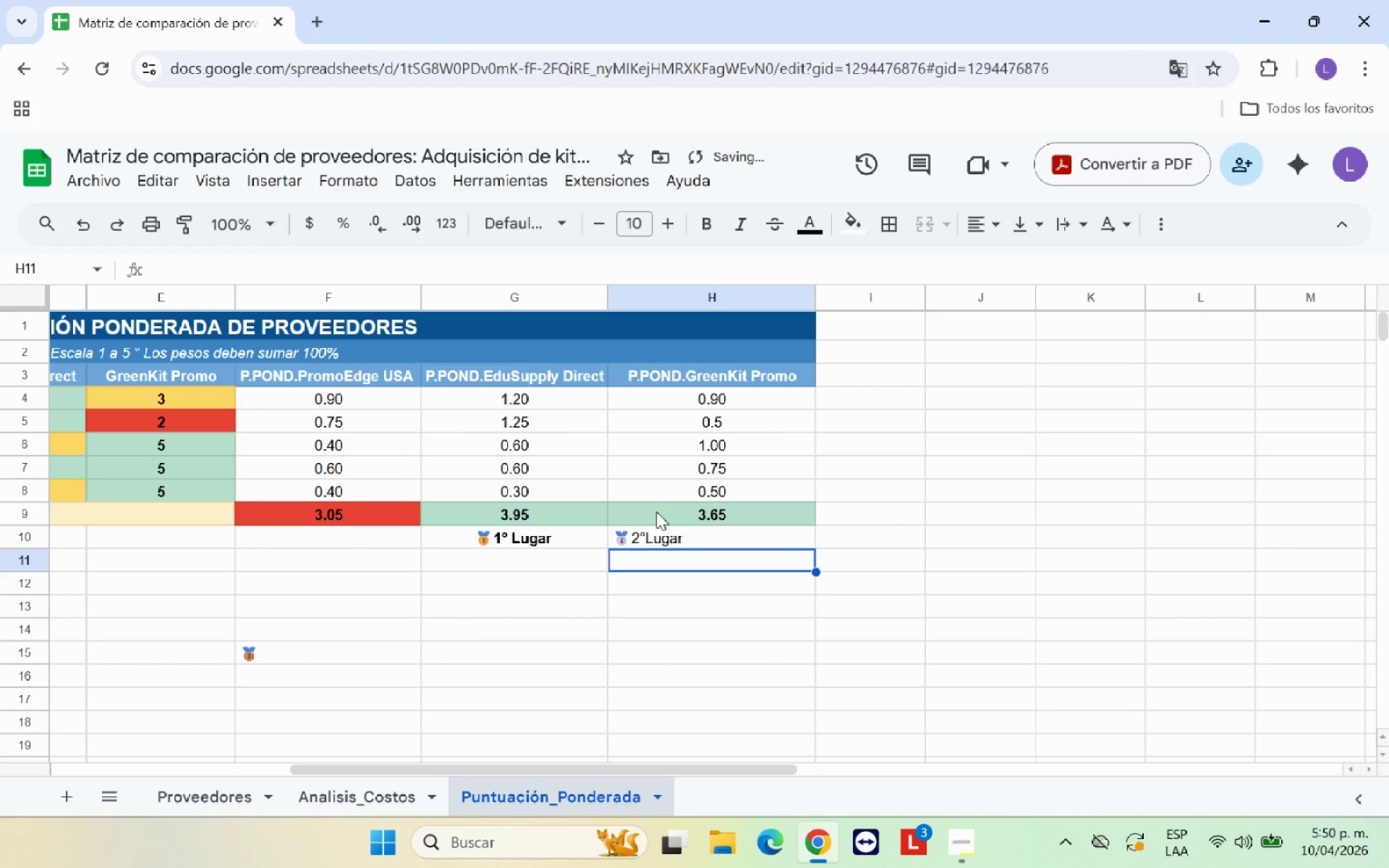 
left_click([671, 537])
 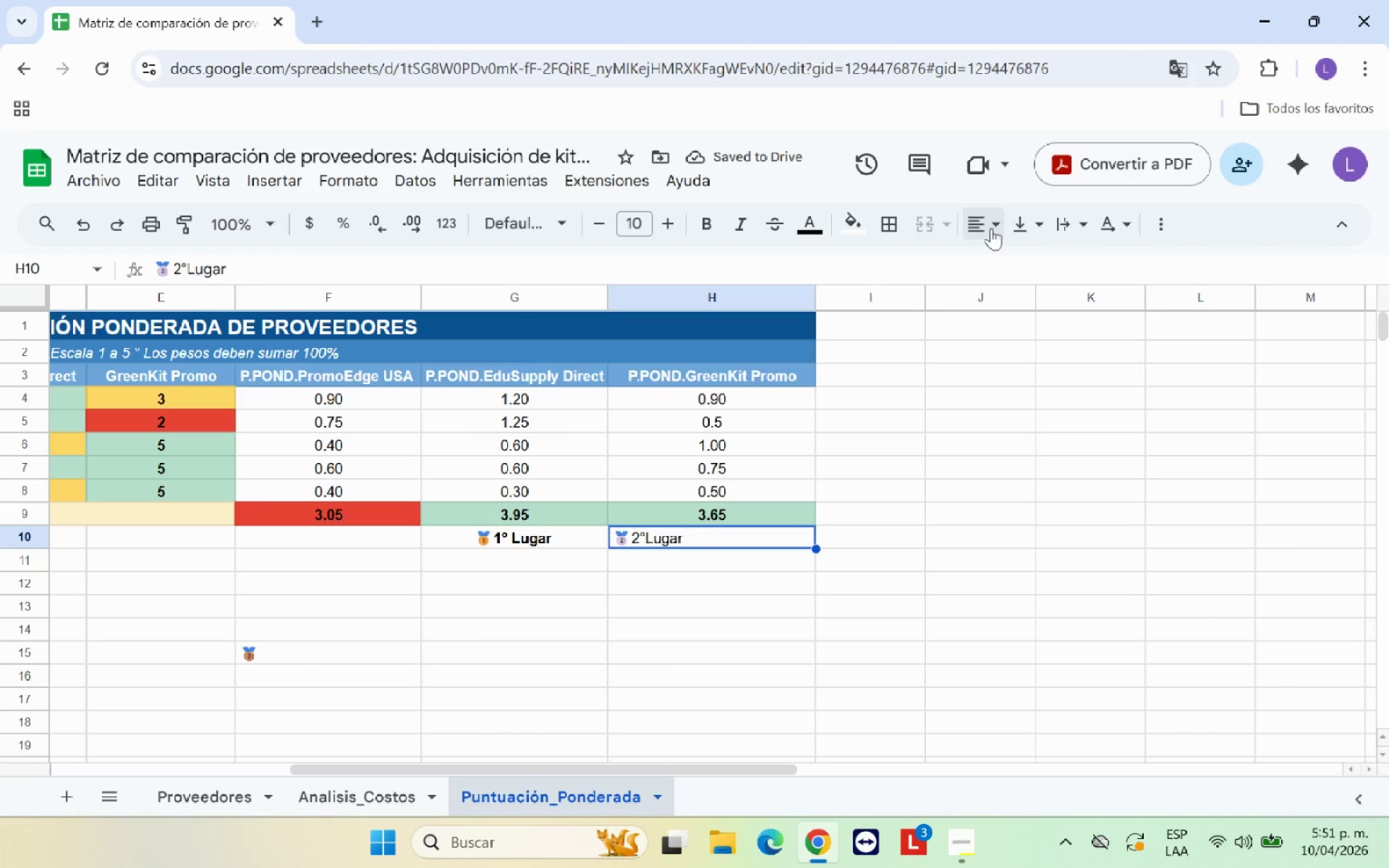 
left_click([987, 228])
 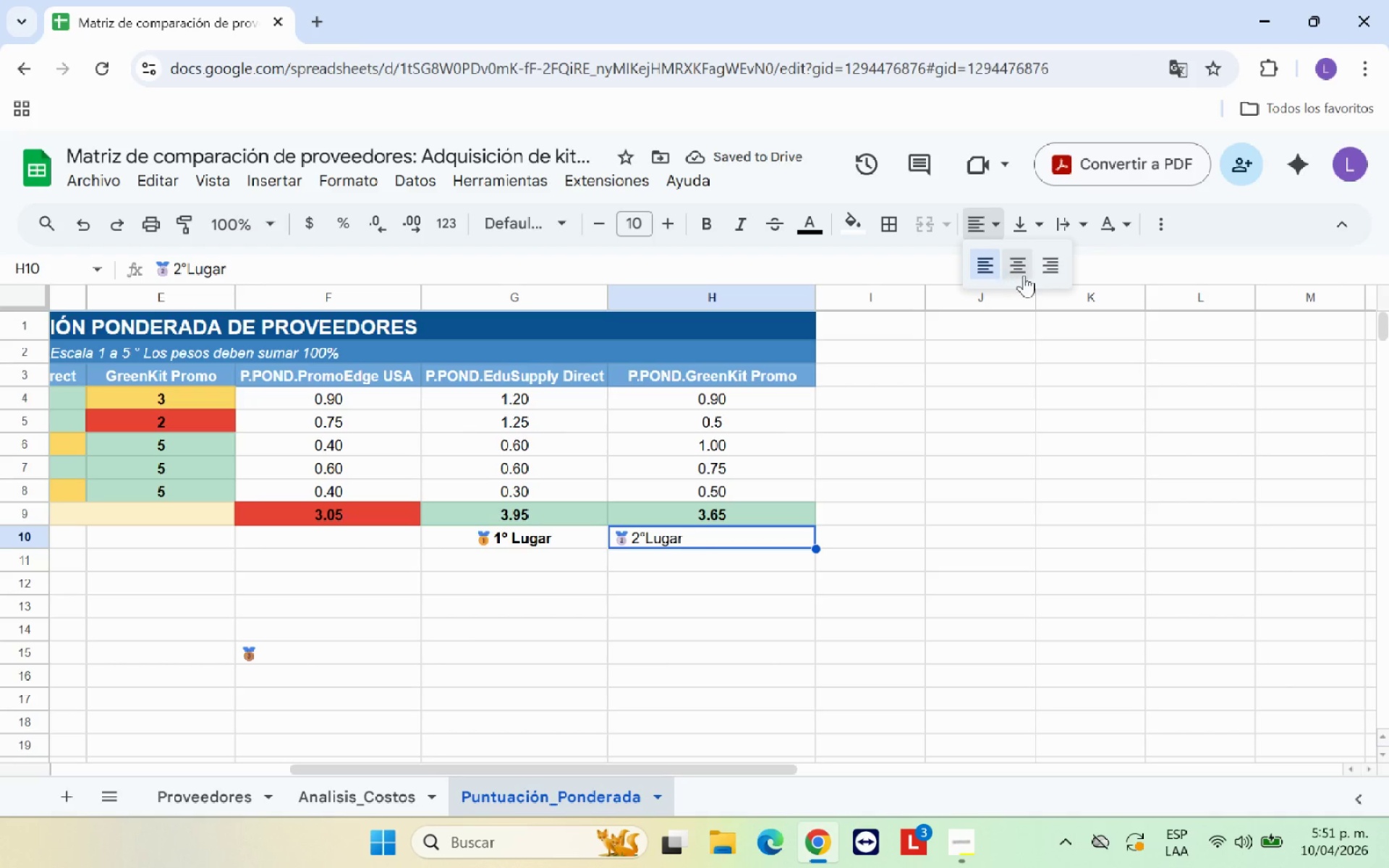 
left_click([1024, 275])
 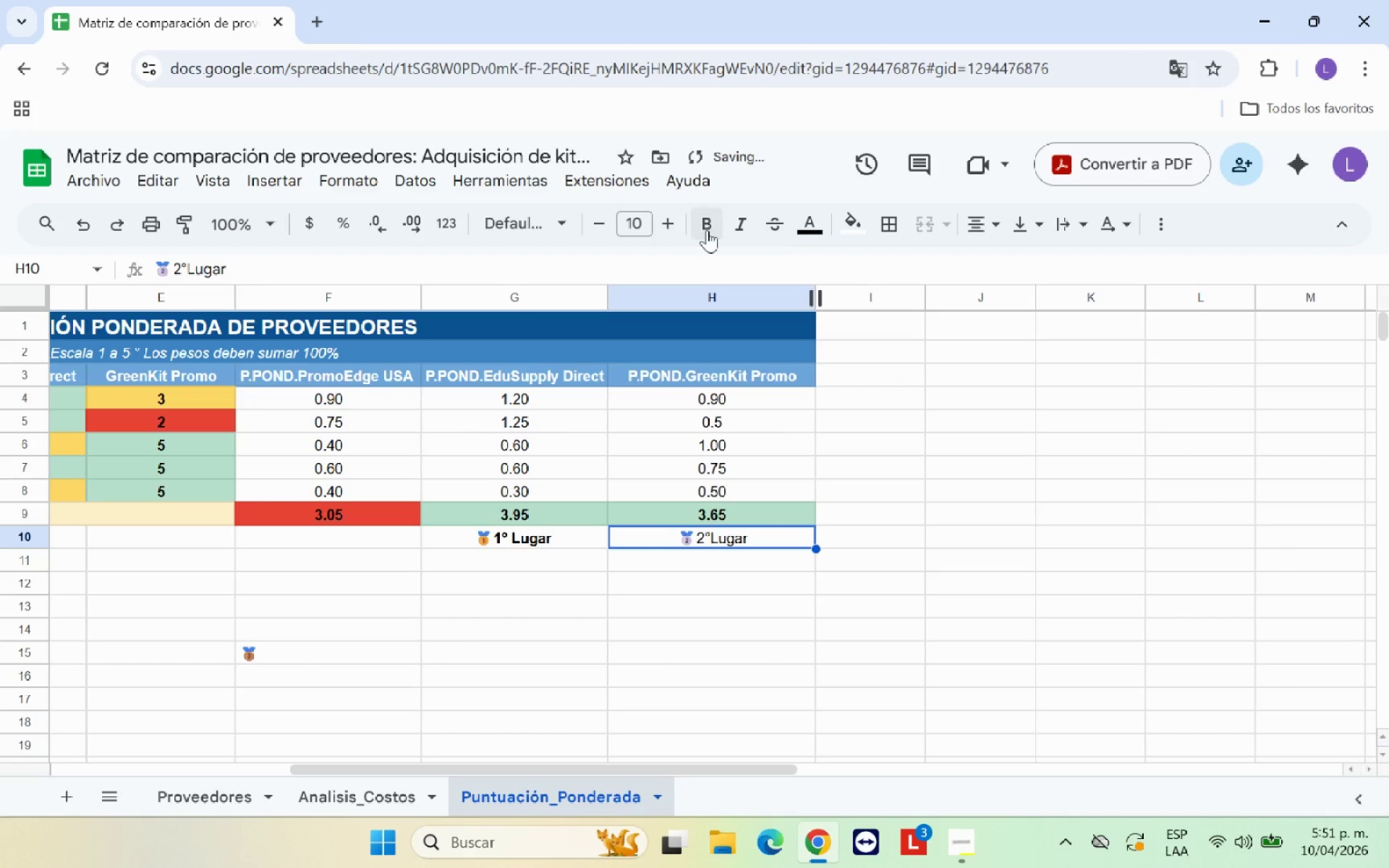 
left_click([698, 225])
 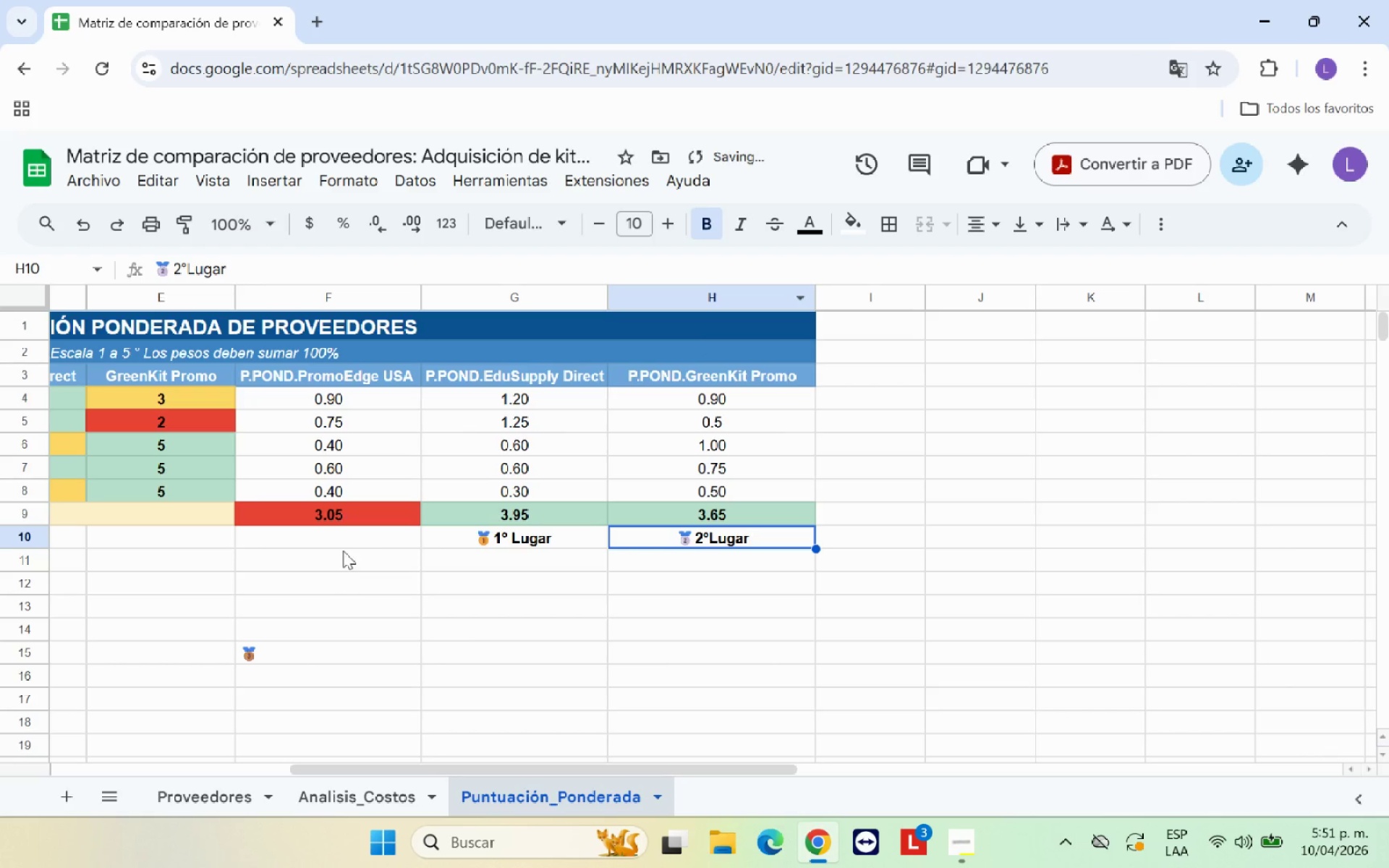 
left_click([345, 538])
 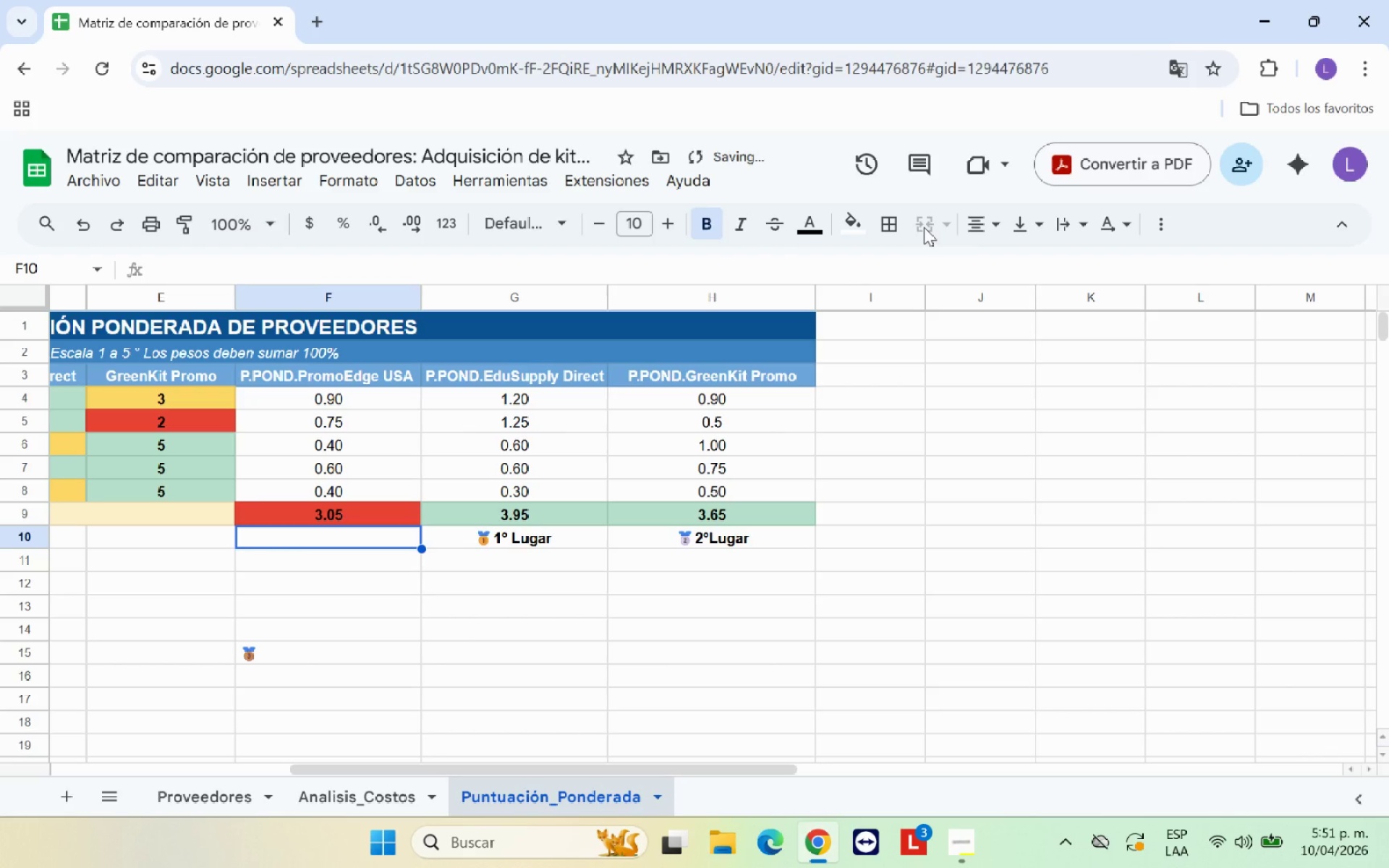 
left_click([981, 227])
 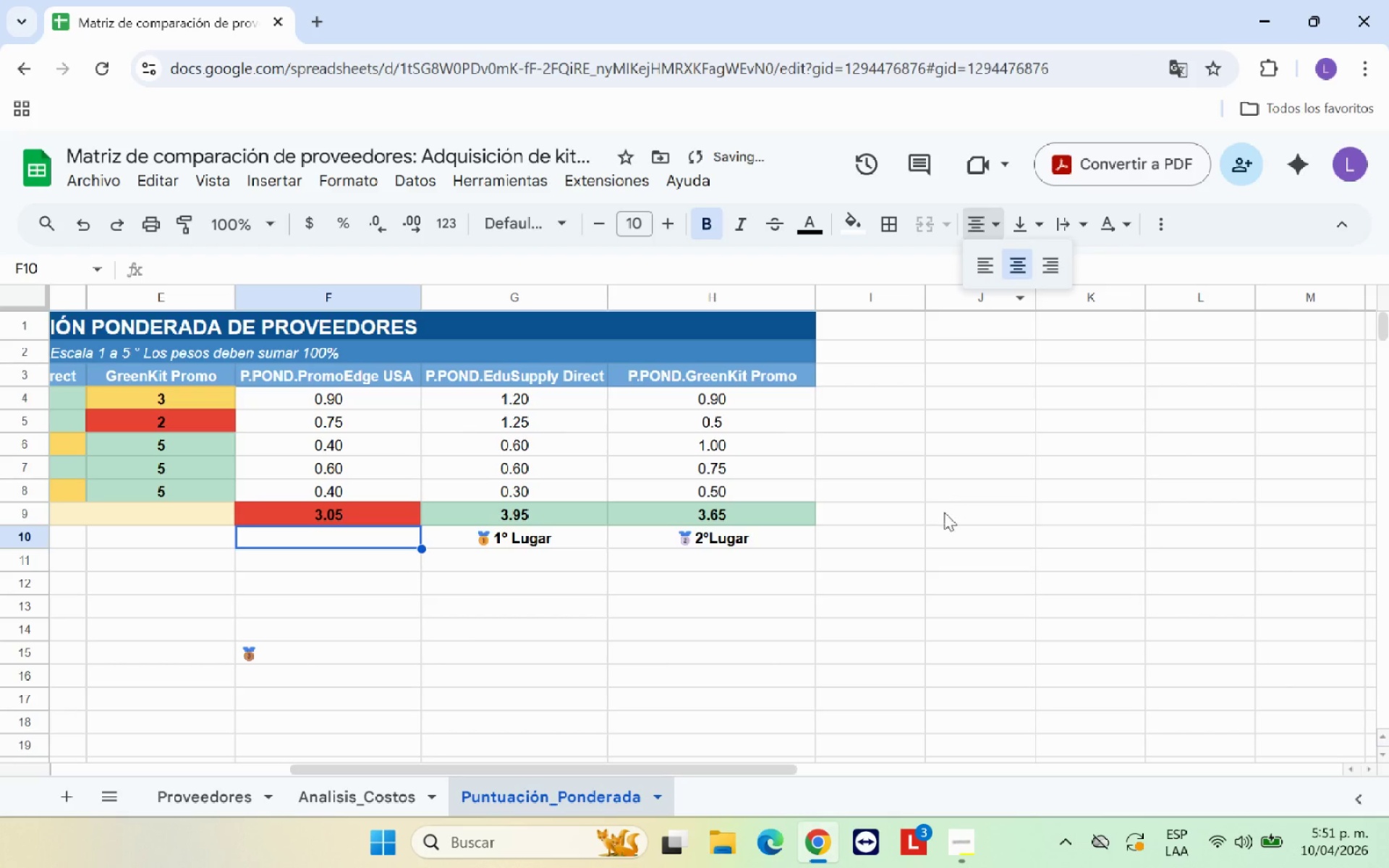 
left_click_drag(start_coordinate=[944, 512], to_coordinate=[937, 513])
 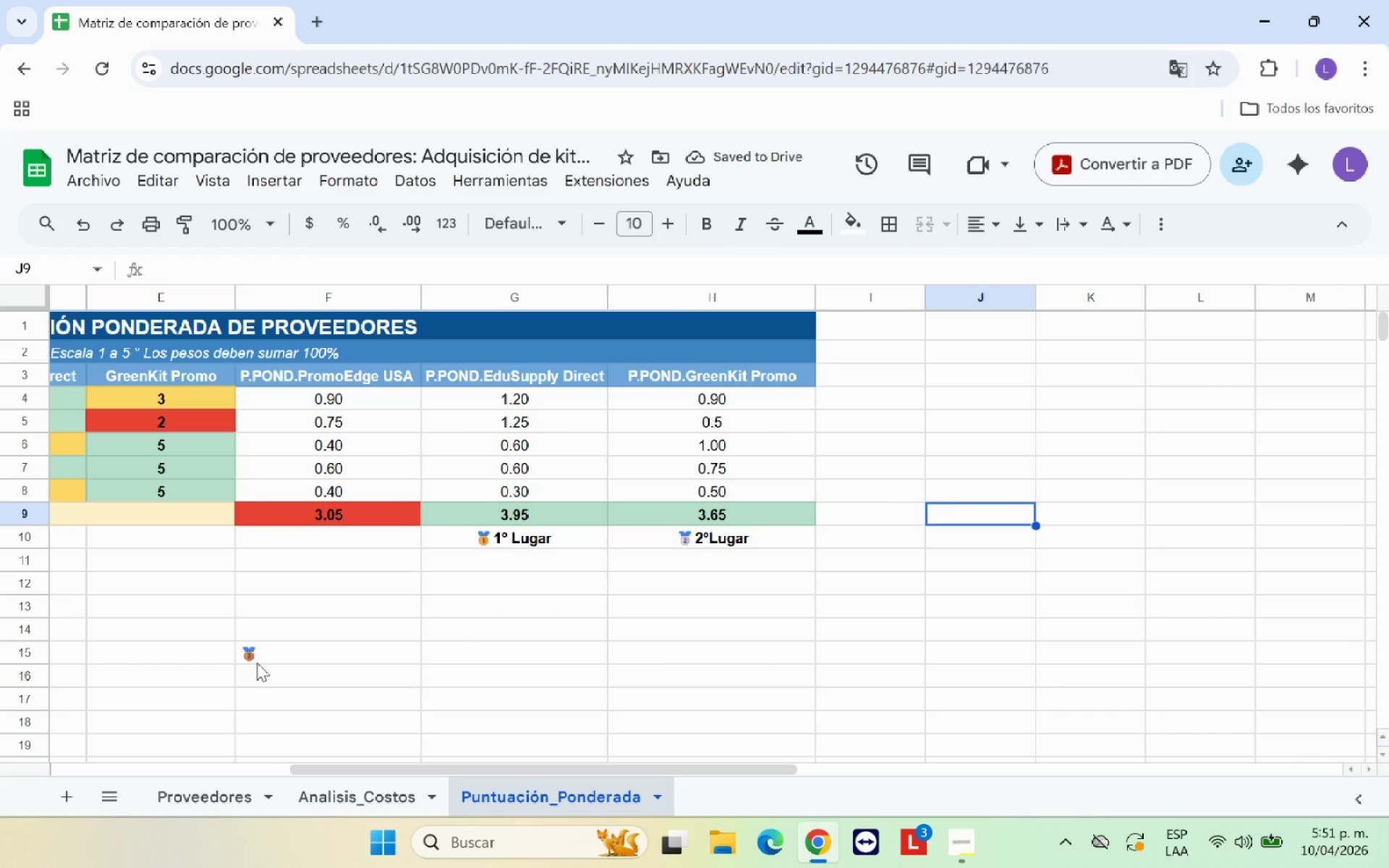 
left_click([260, 657])
 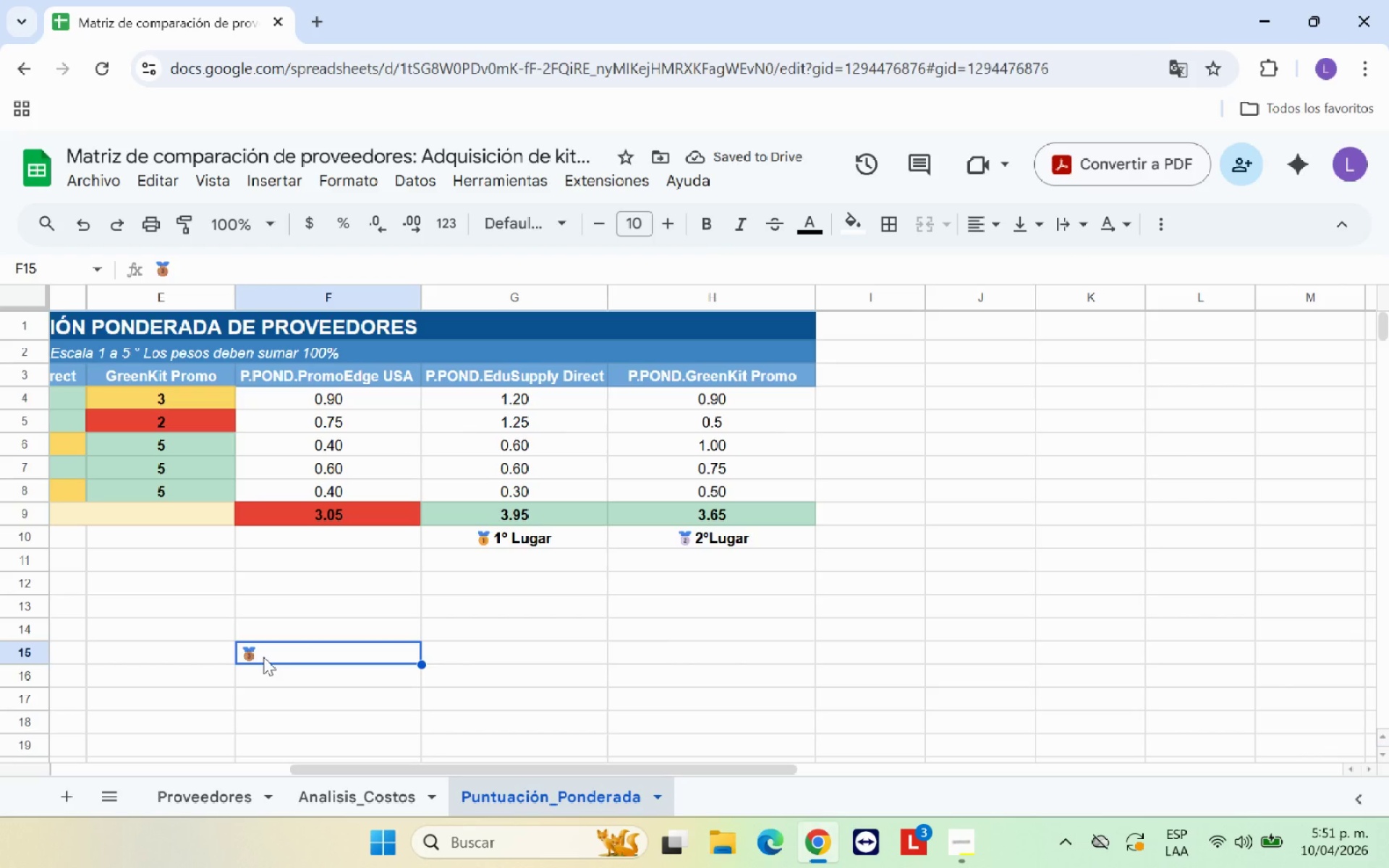 
key(Control+C)
 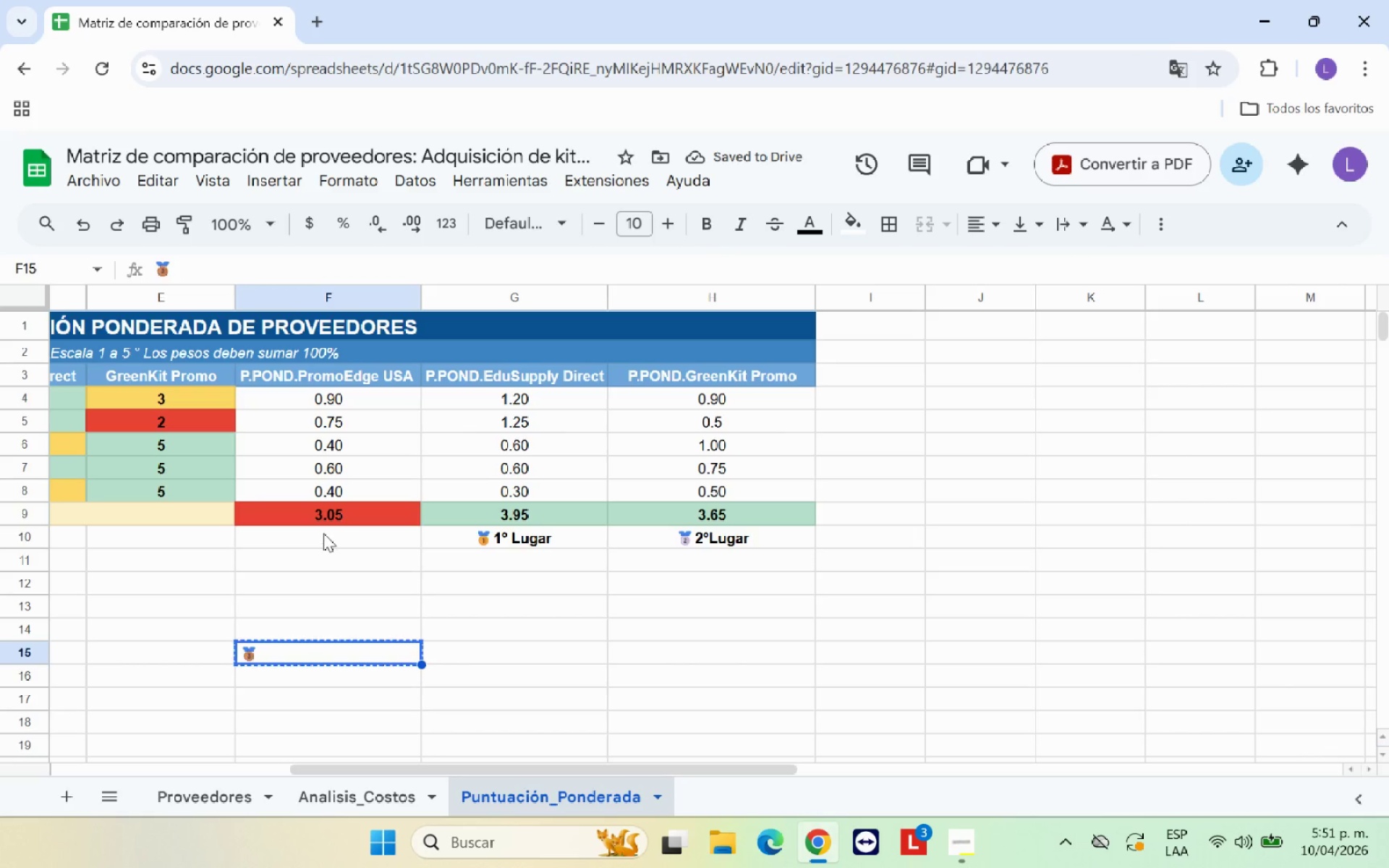 
left_click([323, 533])
 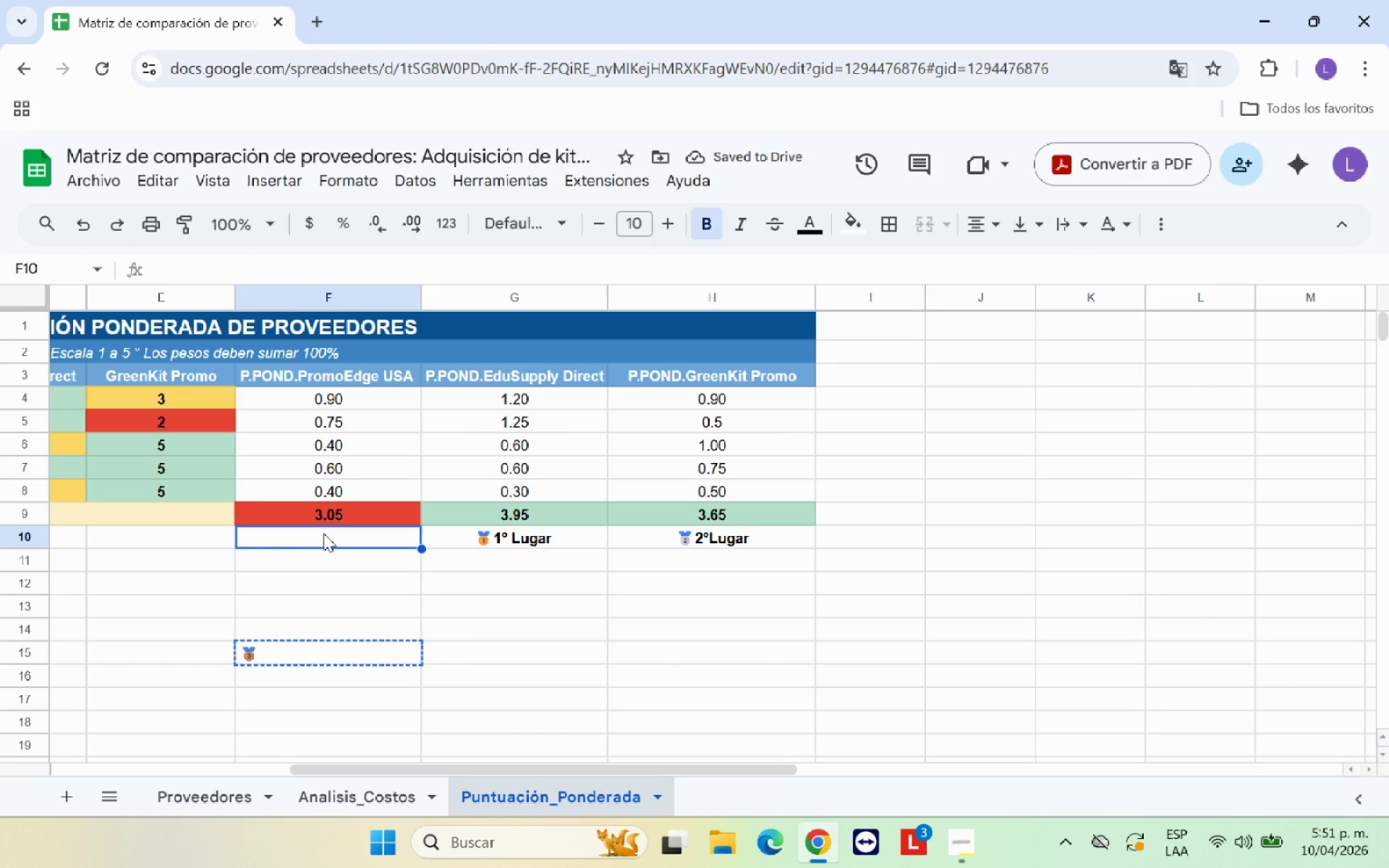 
key(Control+V)
 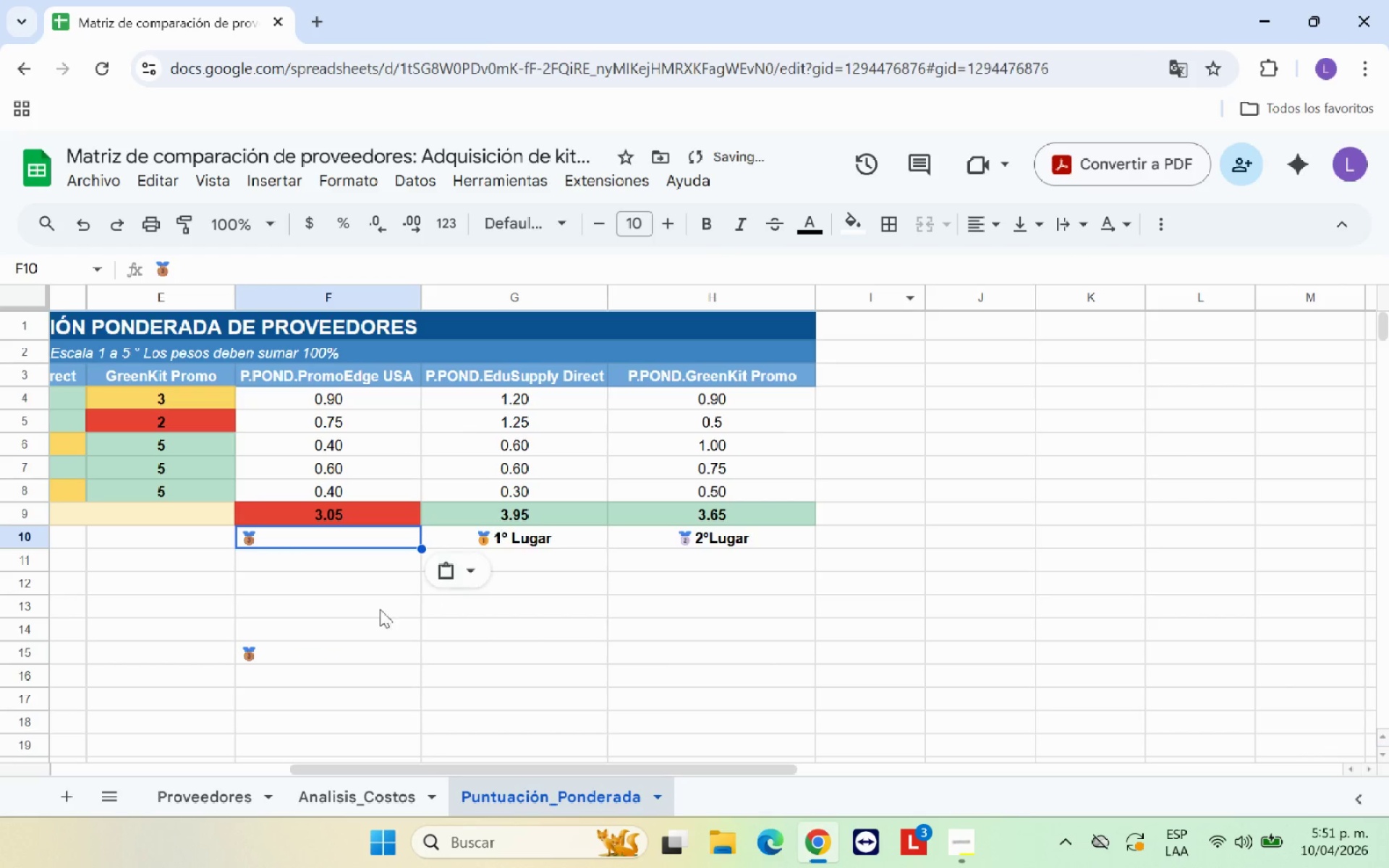 
left_click([326, 642])
 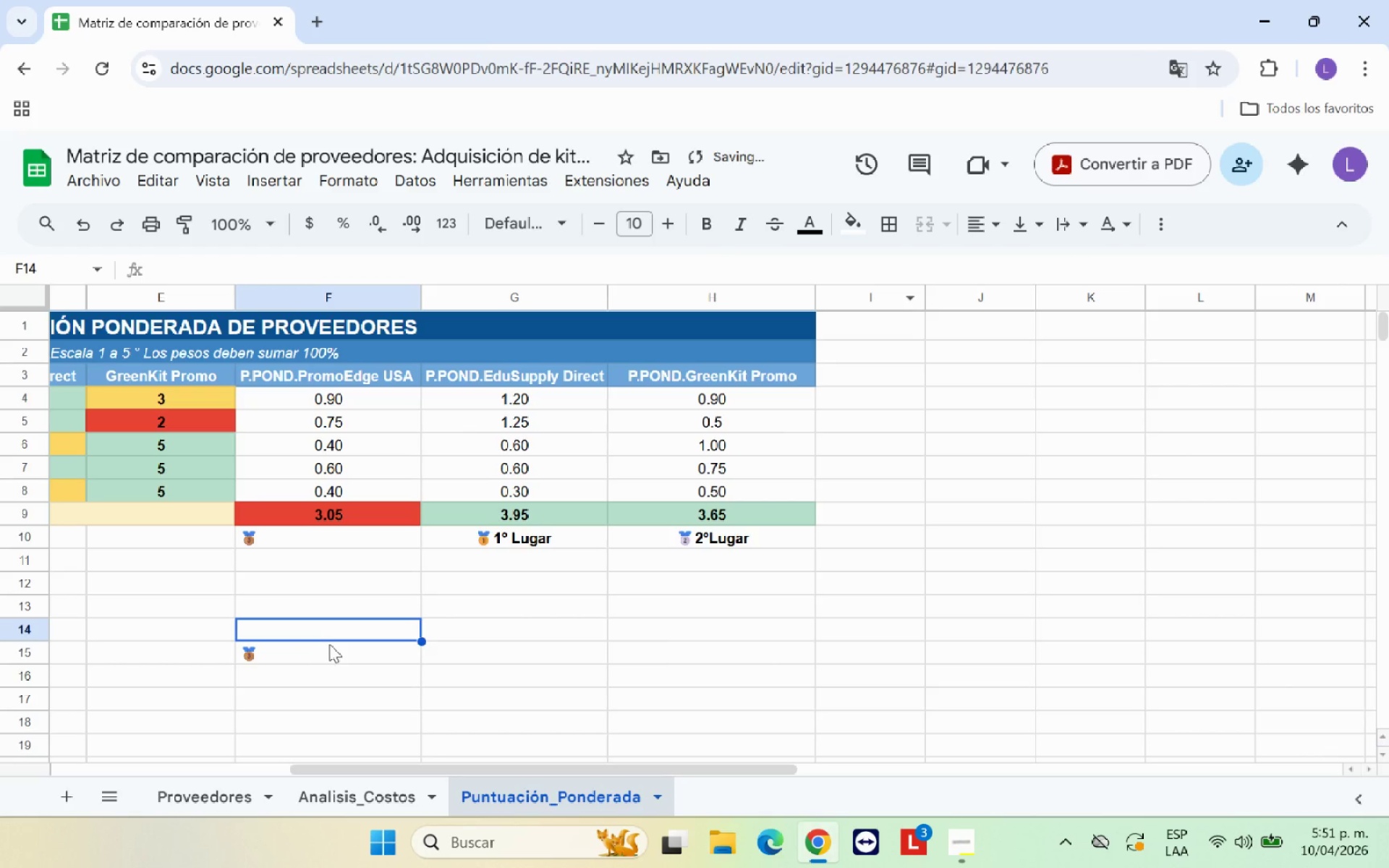 
left_click([330, 644])
 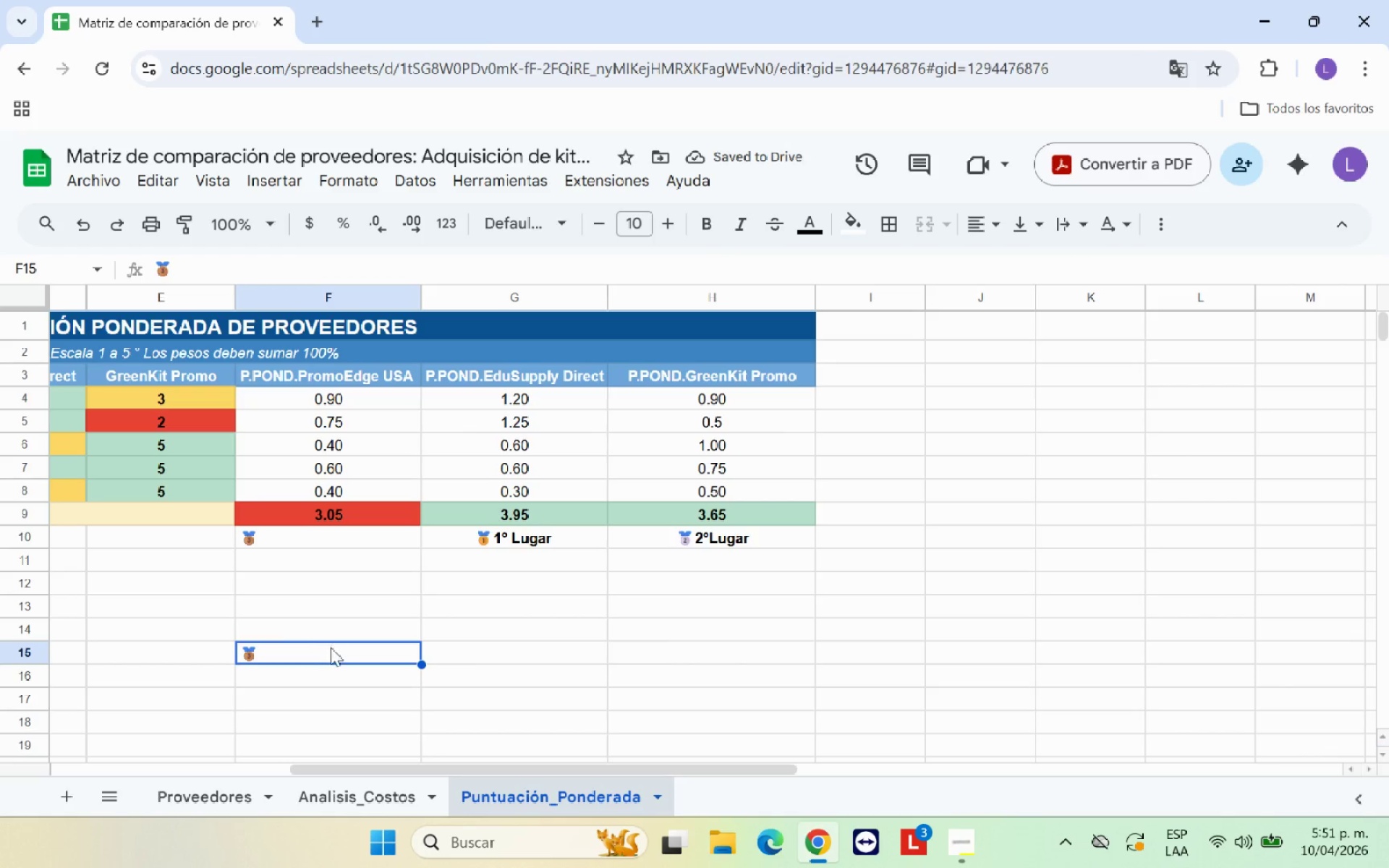 
key(Backspace)
 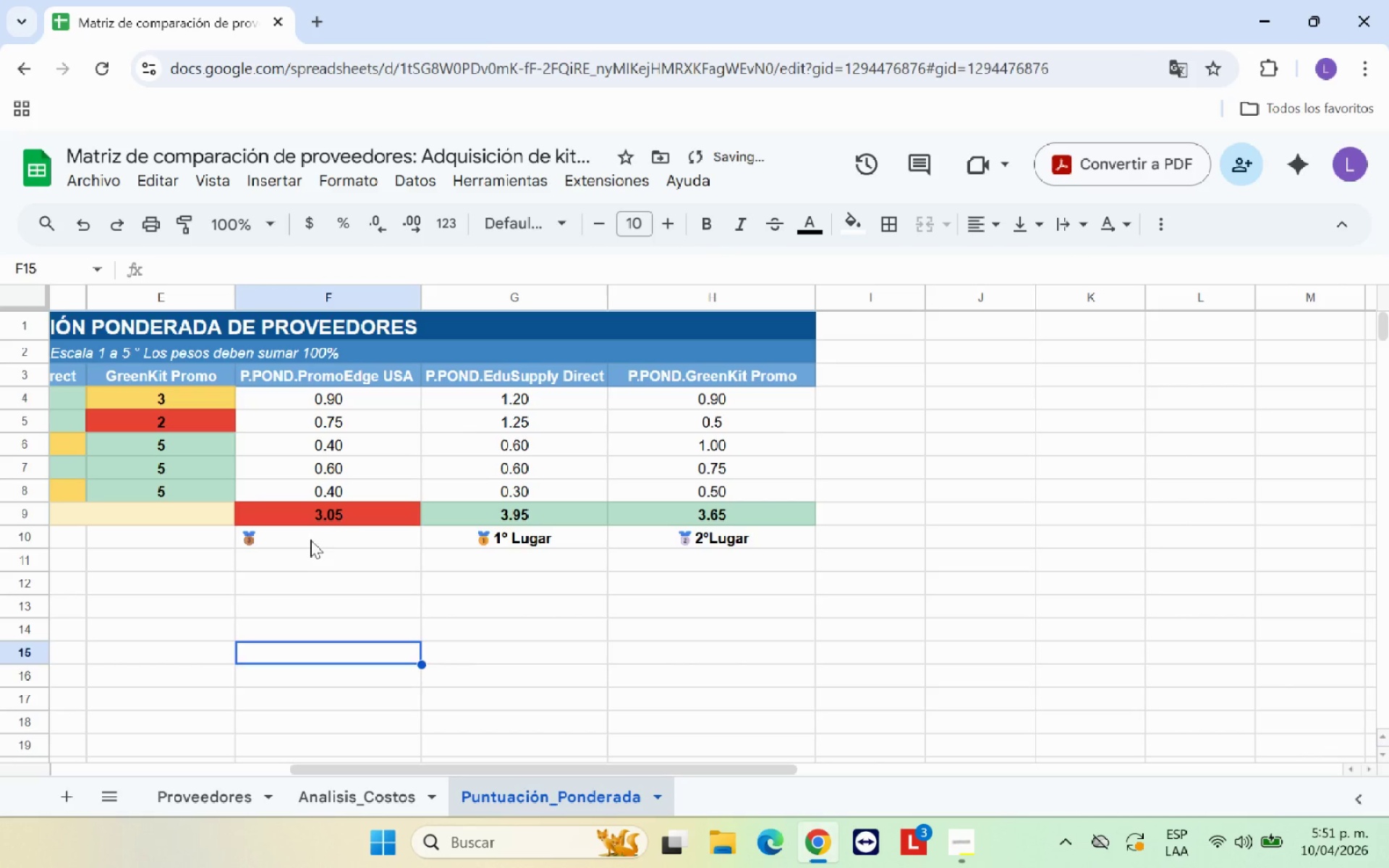 
left_click([309, 535])
 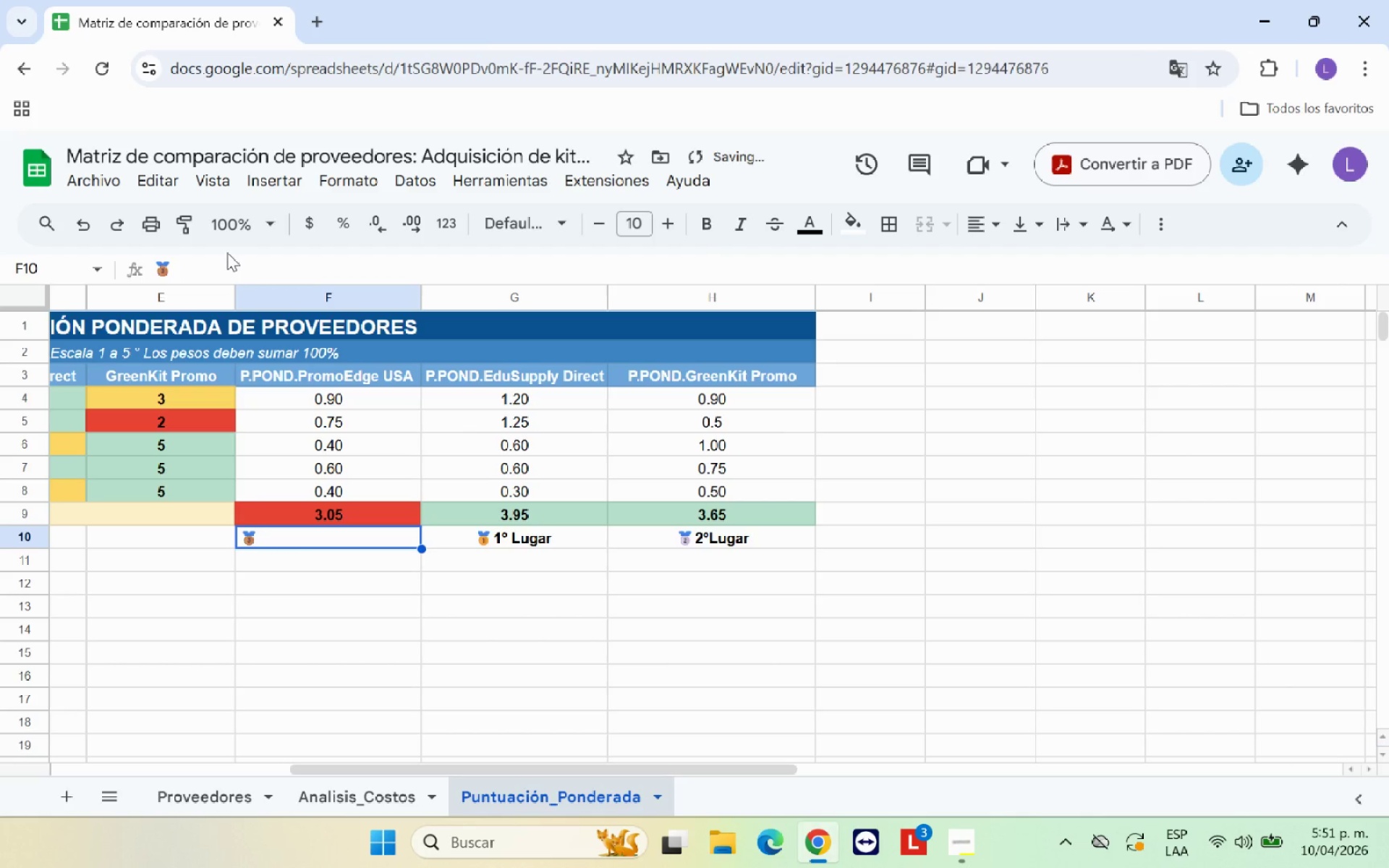 
left_click([224, 258])
 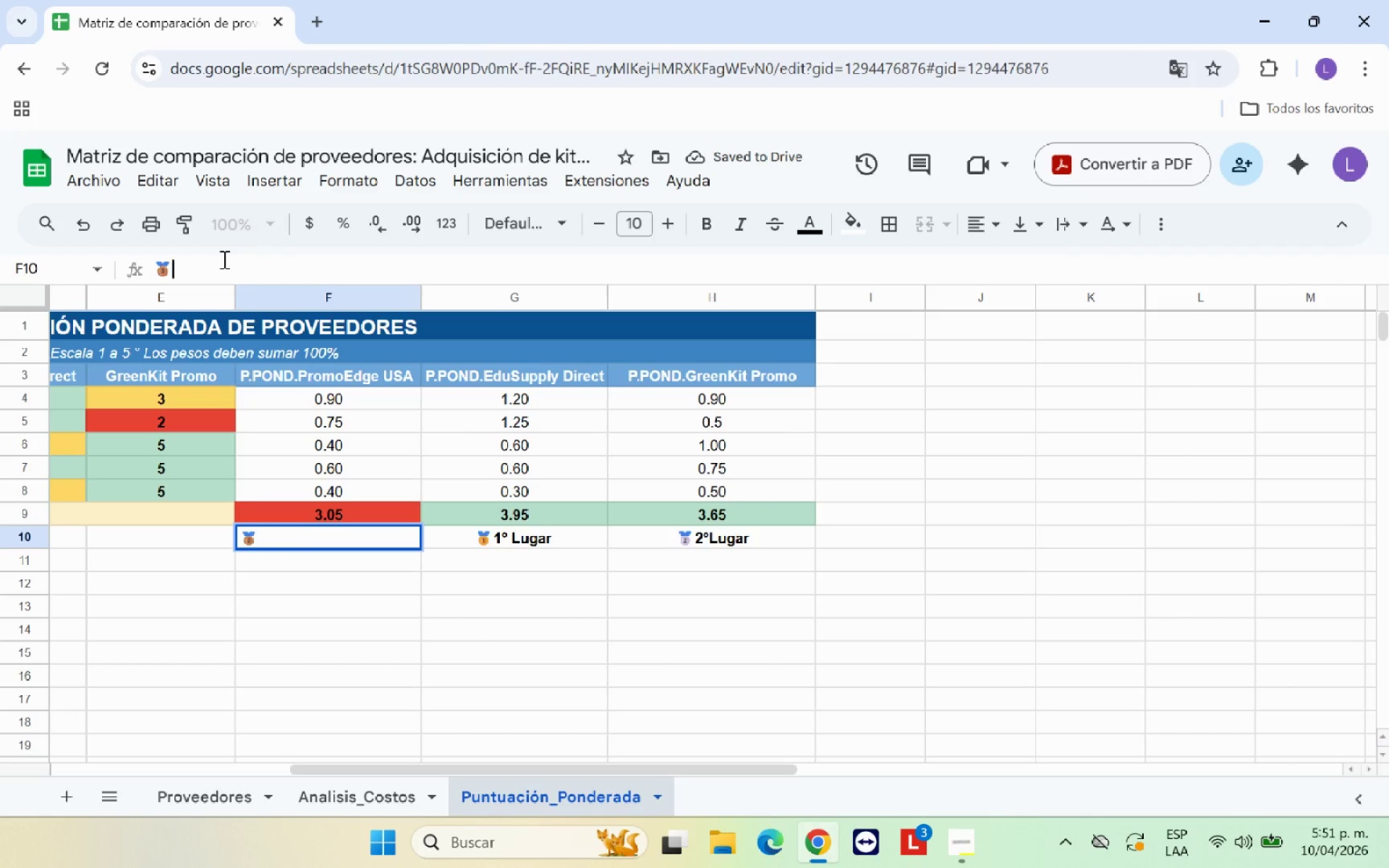 
type(3|Lugar )
 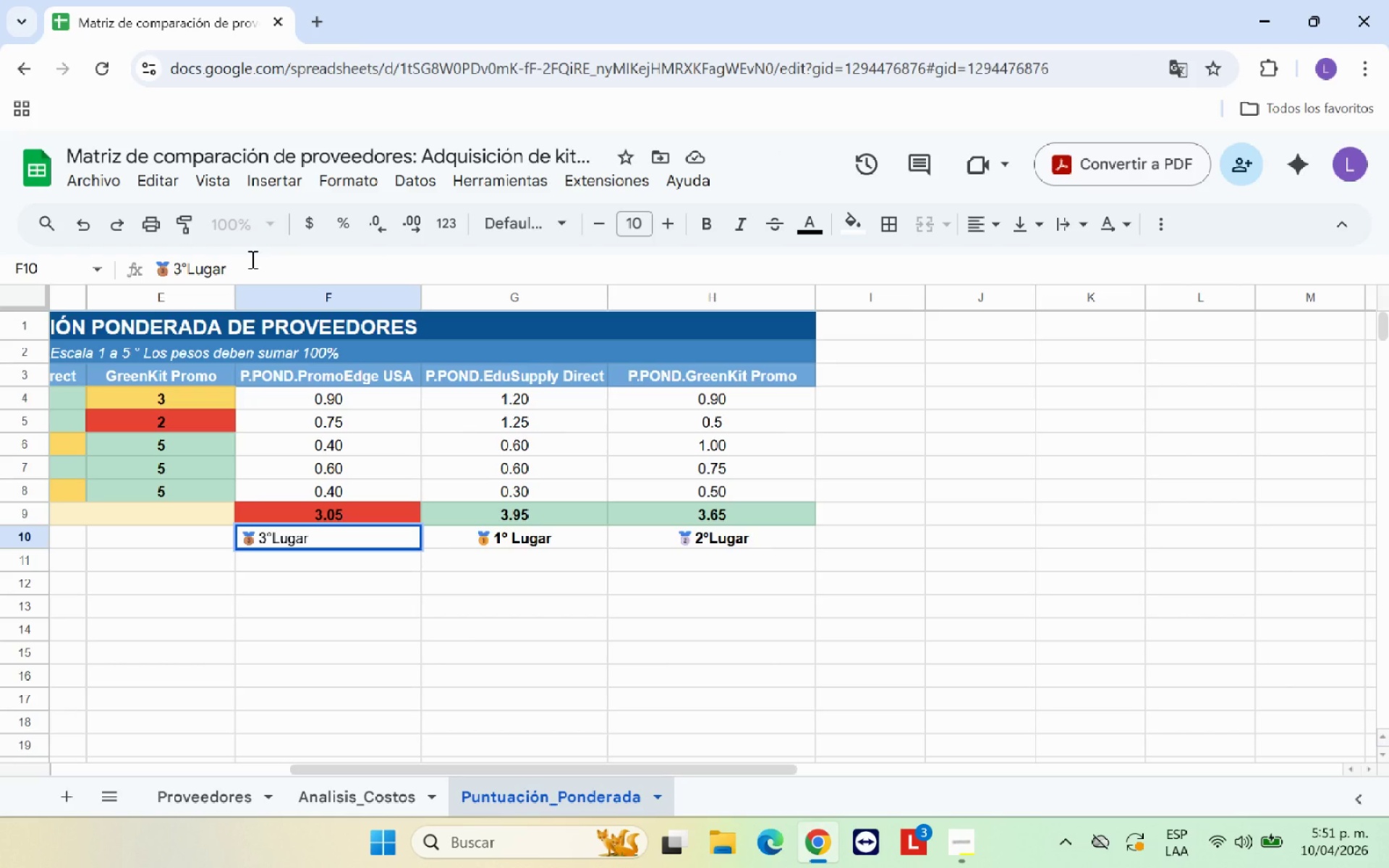 
left_click([713, 224])
 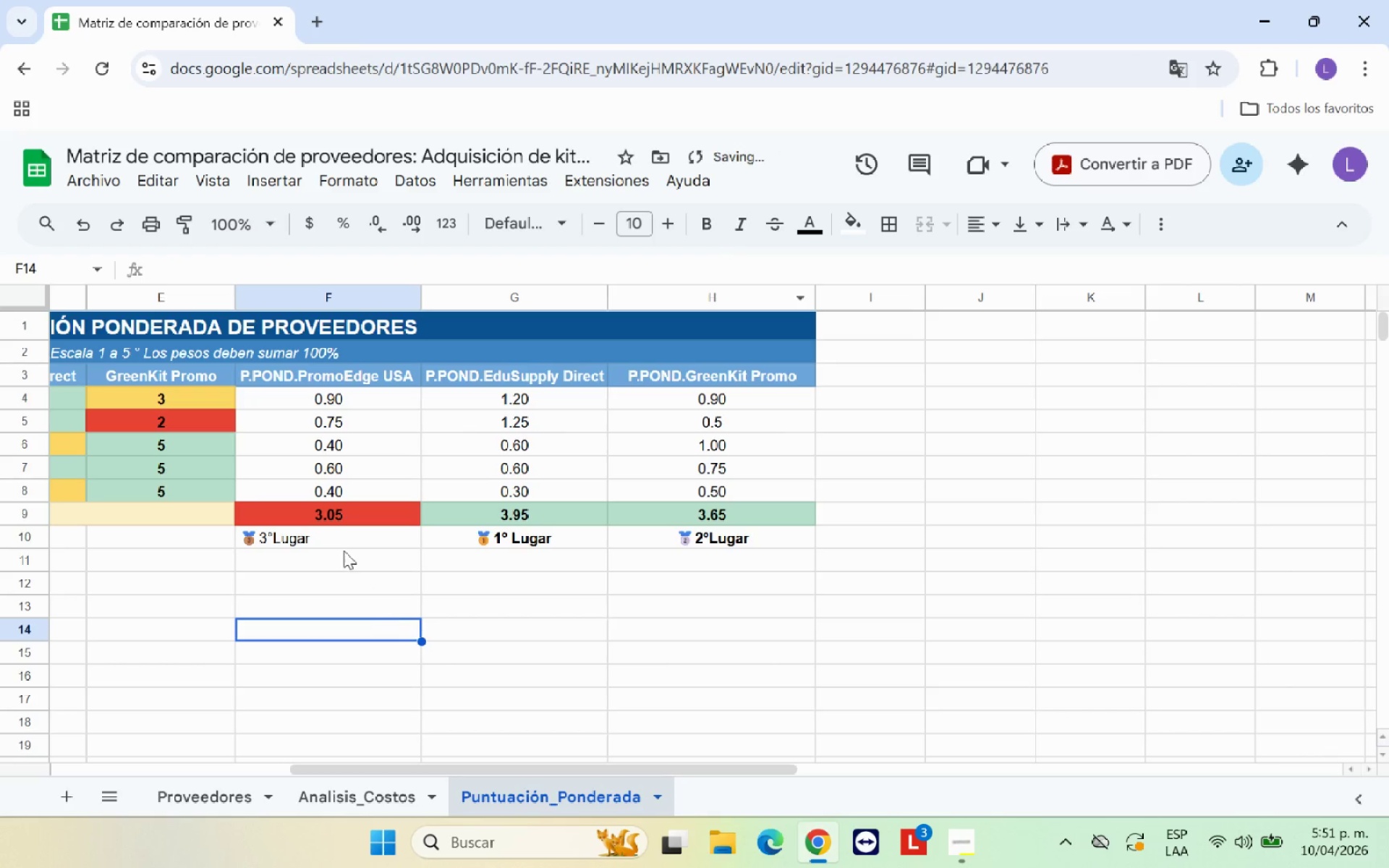 
double_click([341, 536])
 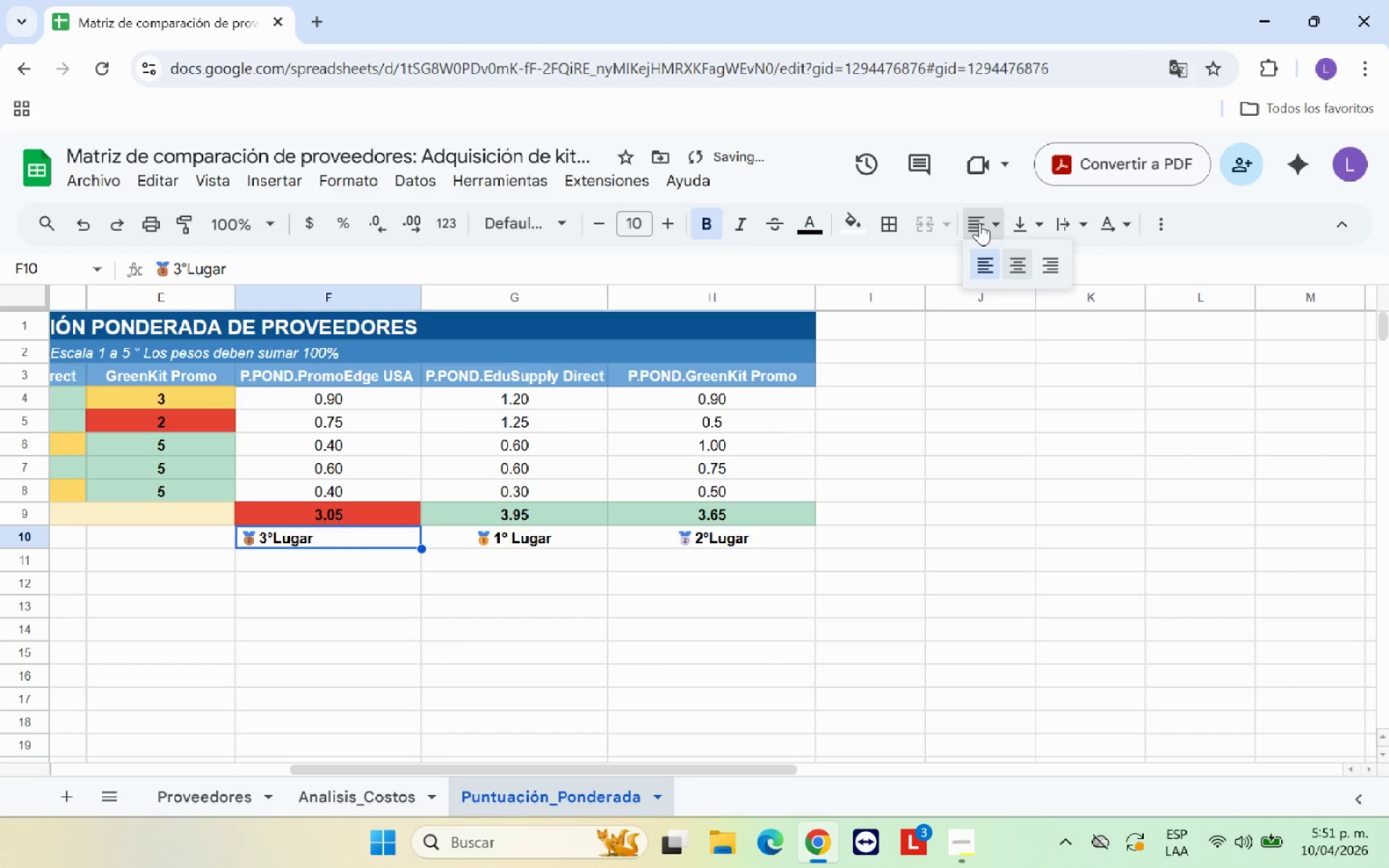 
double_click([1016, 266])
 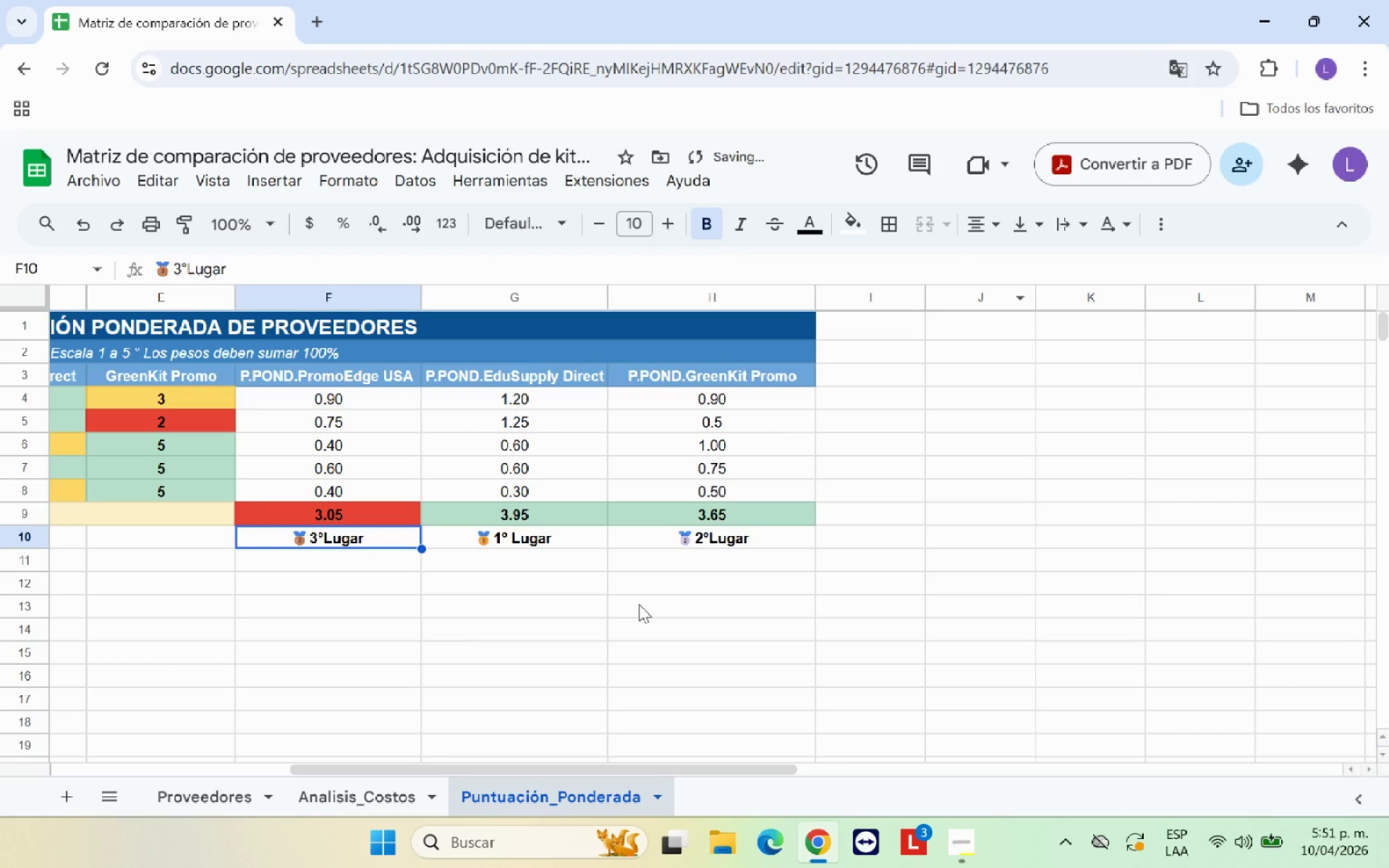 
triple_click([634, 608])
 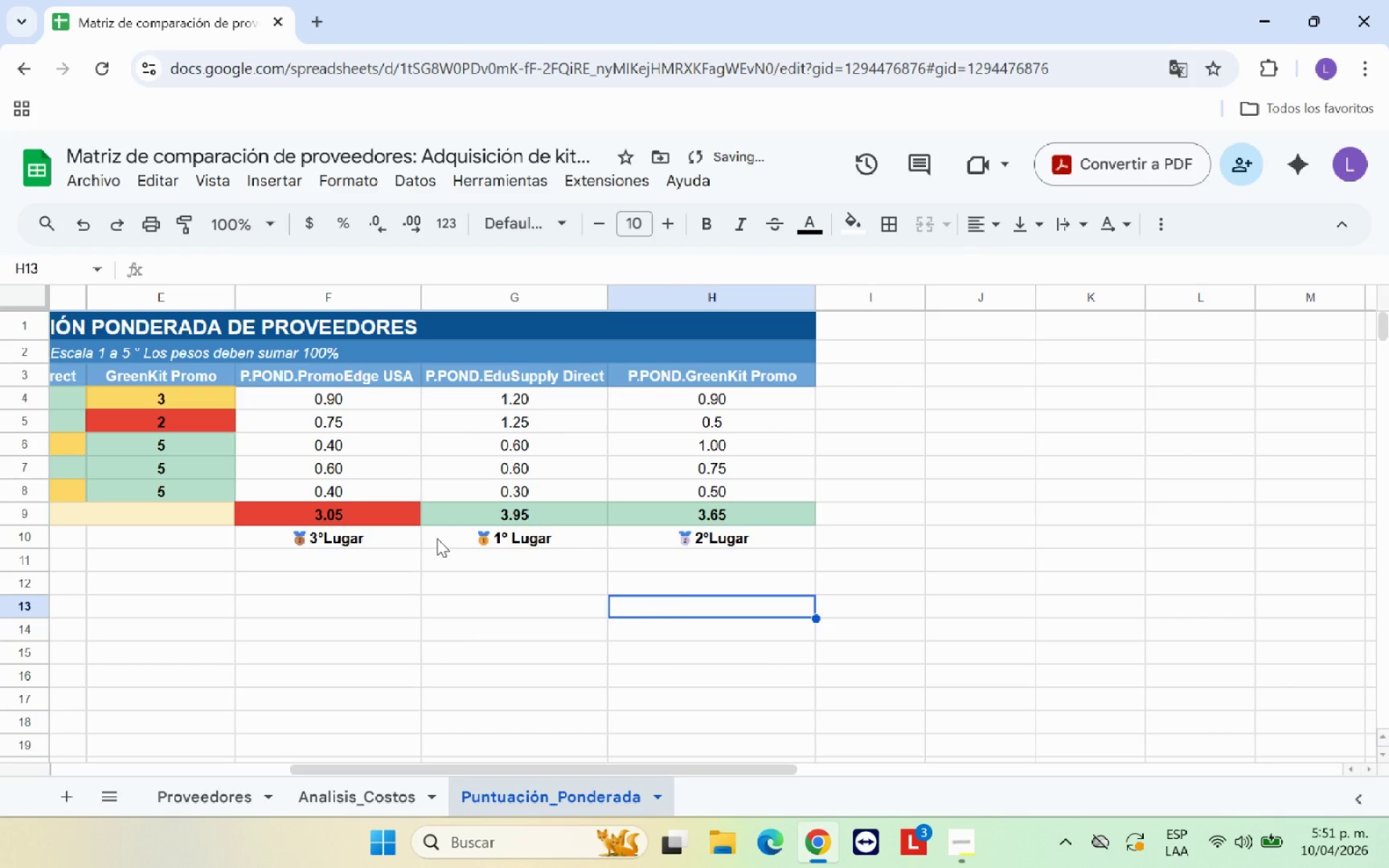 
left_click_drag(start_coordinate=[404, 538], to_coordinate=[702, 537])
 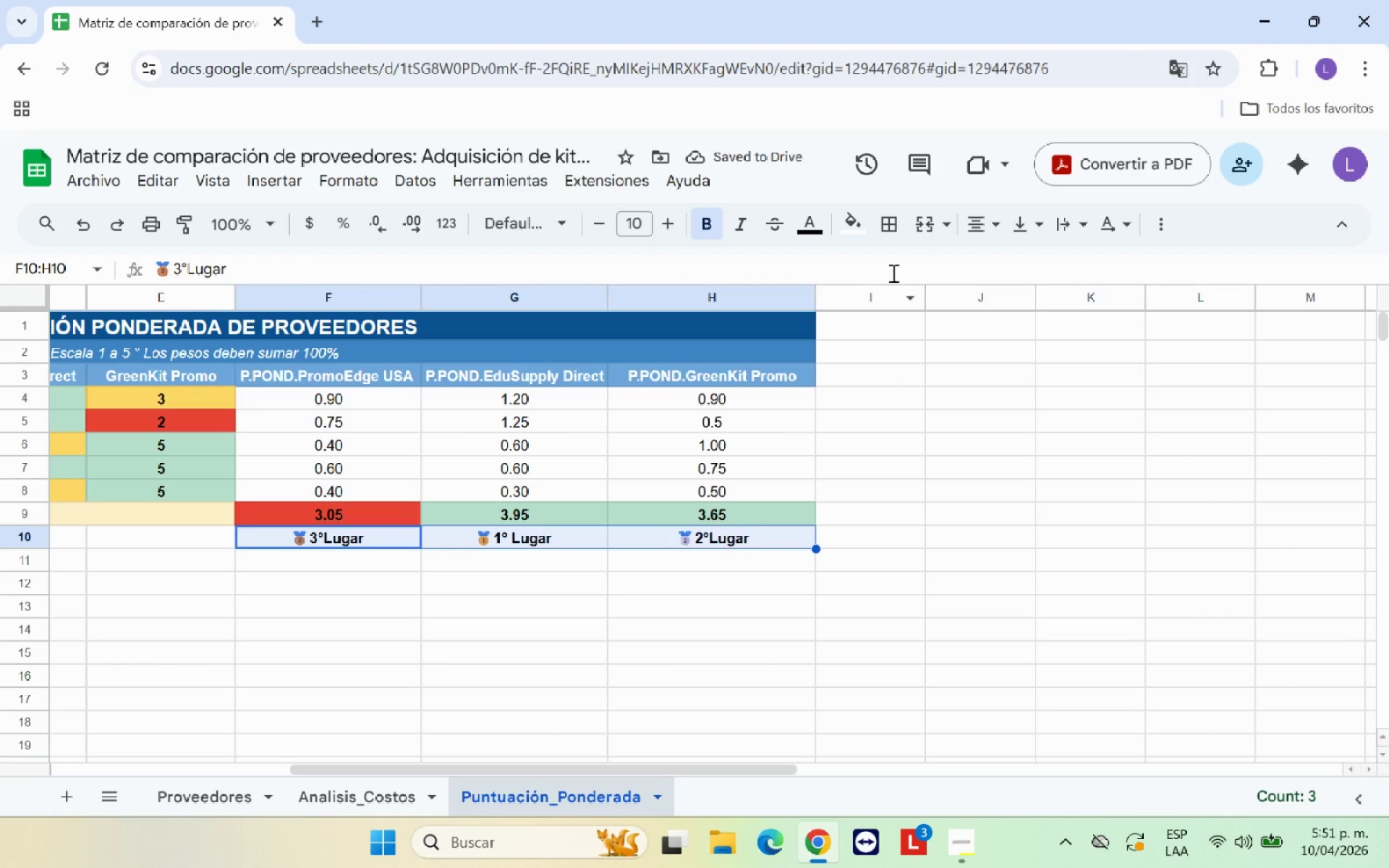 
left_click([867, 231])
 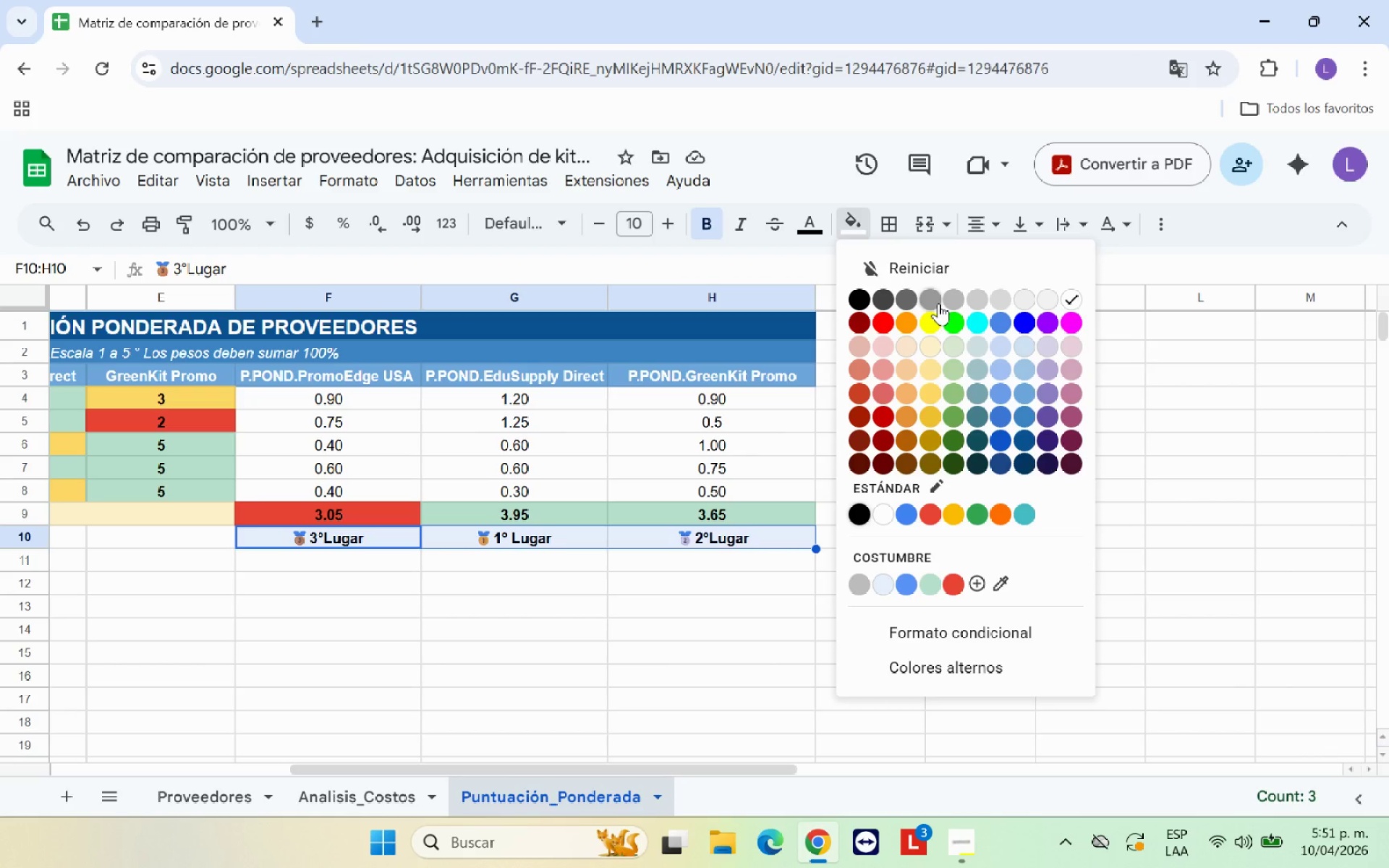 
left_click([943, 299])
 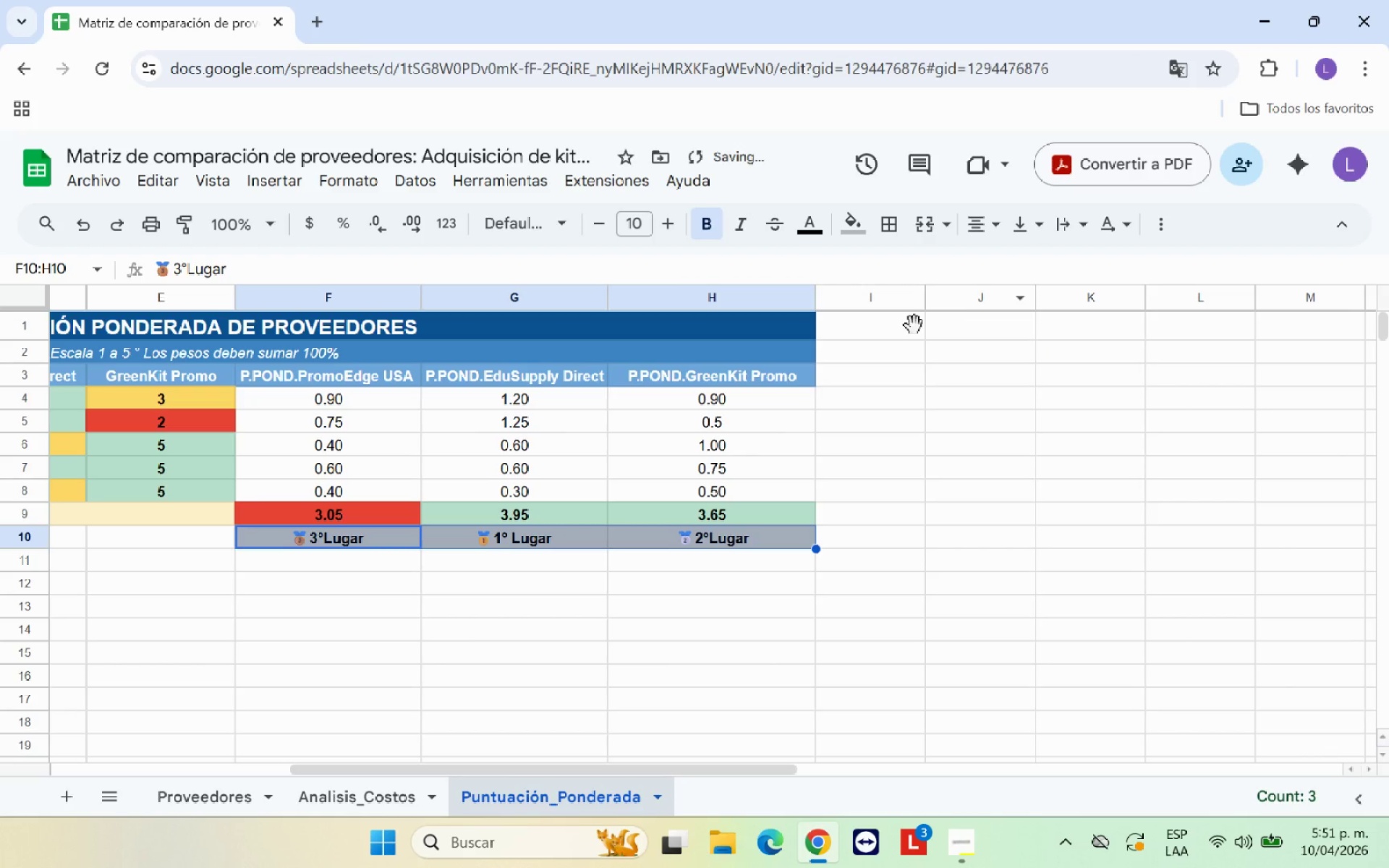 
left_click([900, 511])
 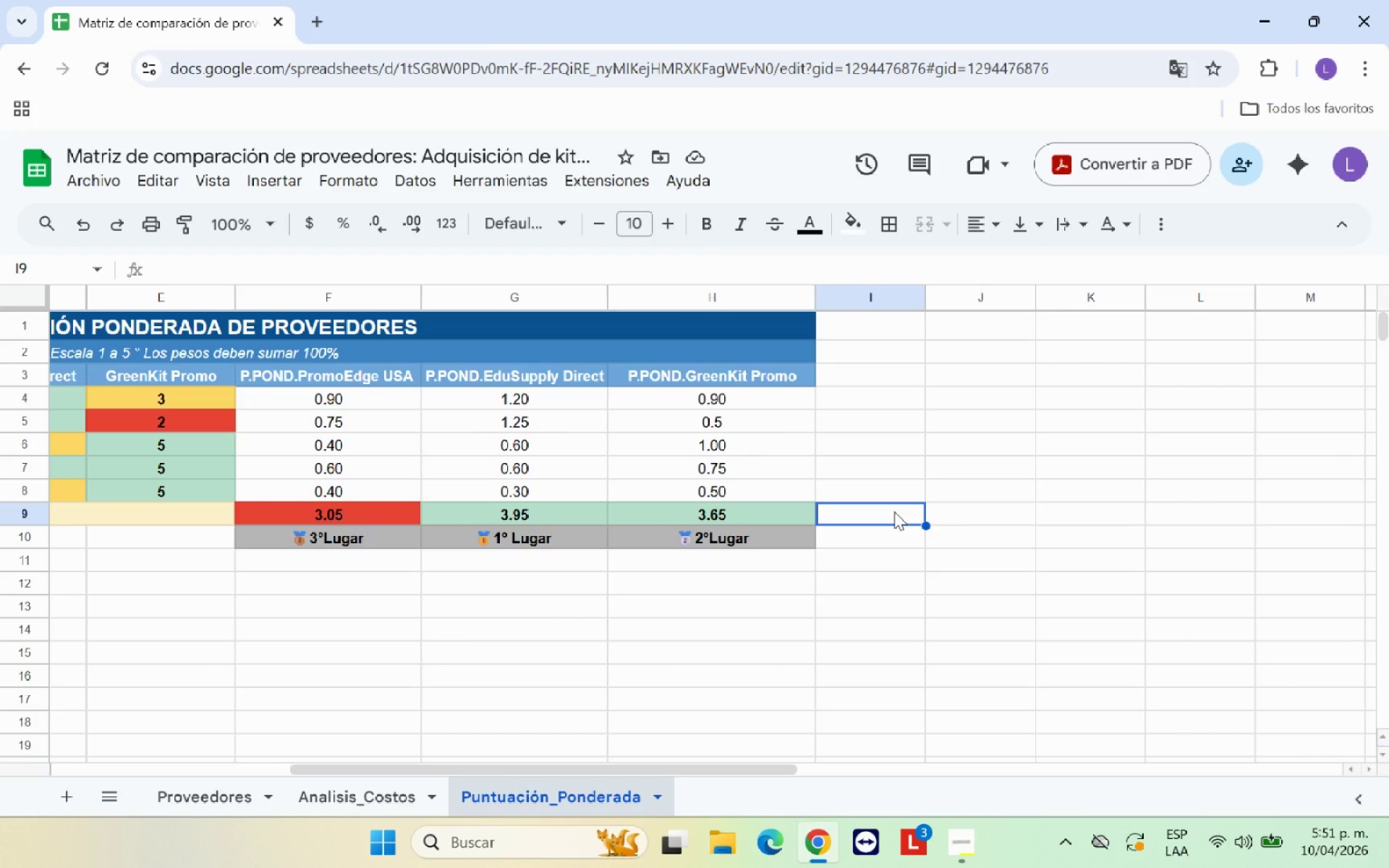 
wait(14.53)
 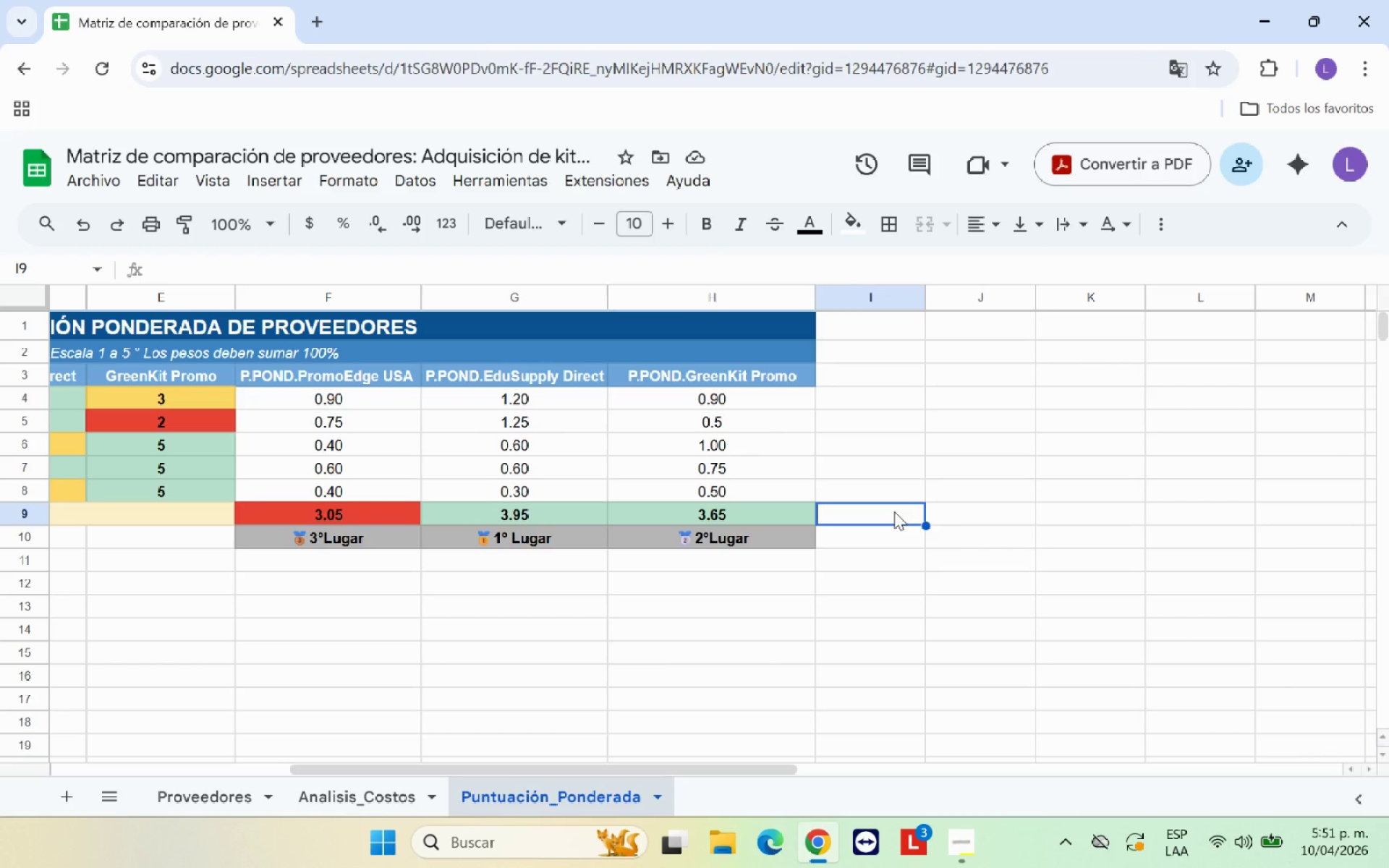 
scroll: coordinate [632, 664], scroll_direction: up, amount: 1.0
 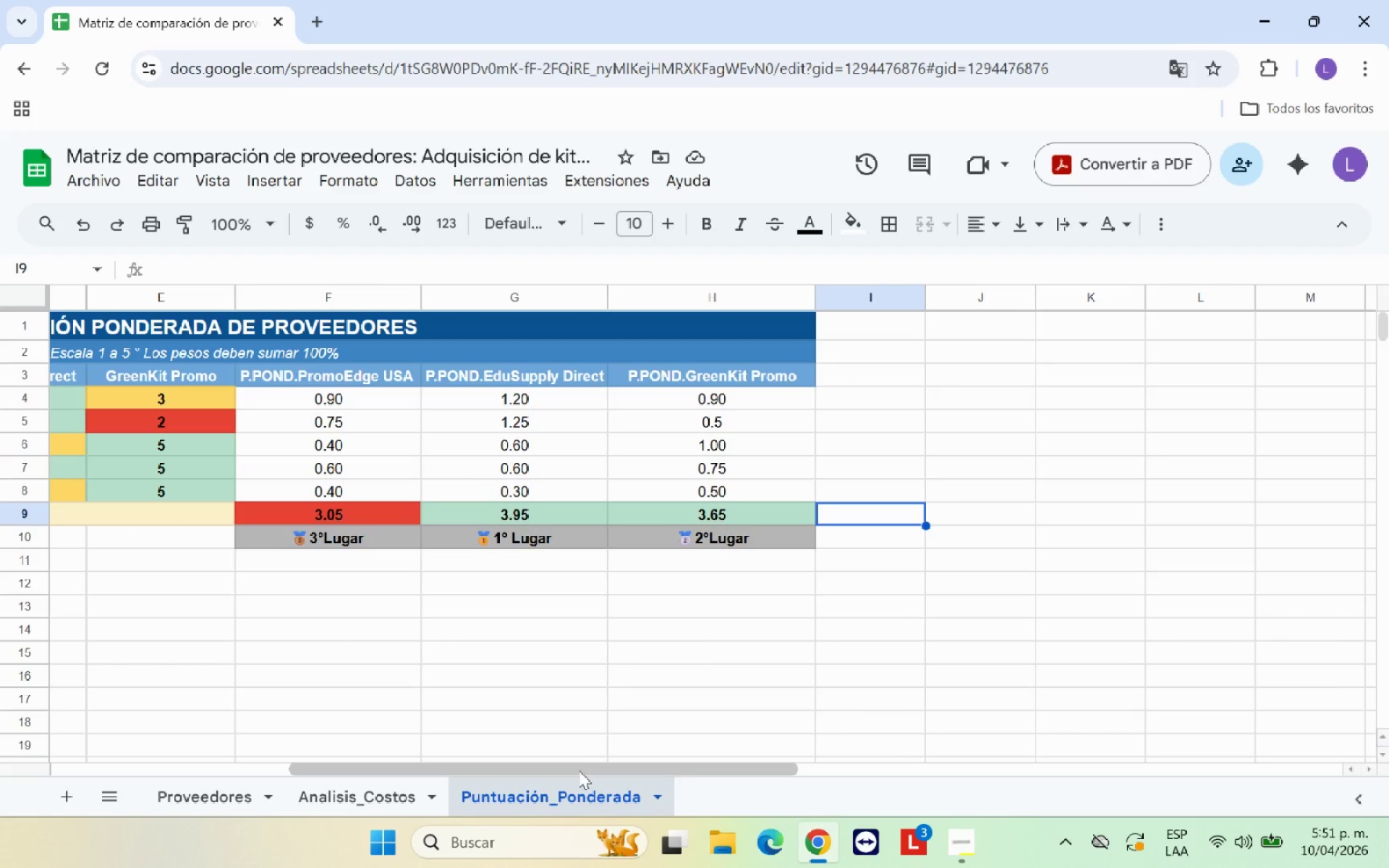 
left_click_drag(start_coordinate=[579, 770], to_coordinate=[194, 743])
 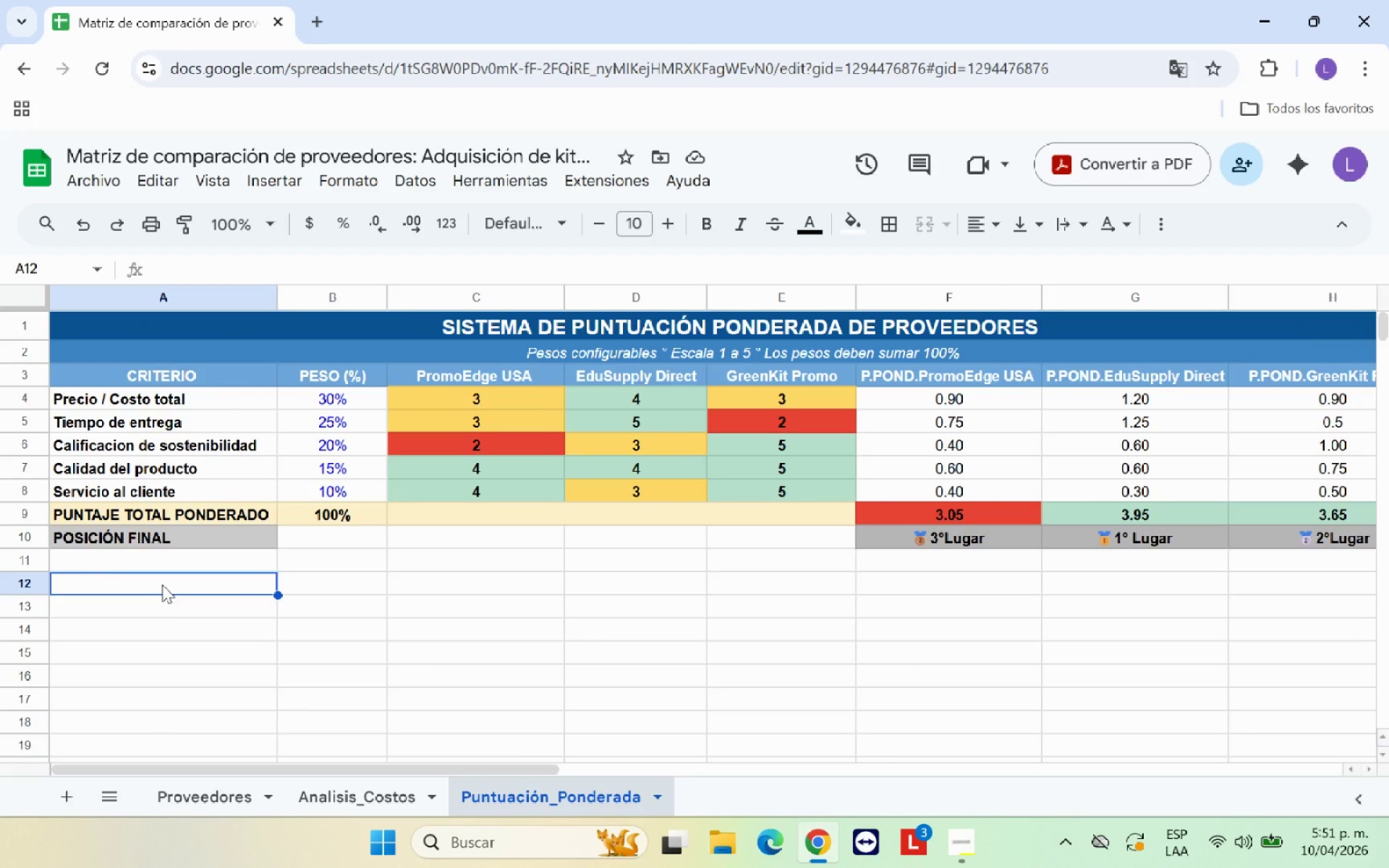 
left_click([213, 788])
 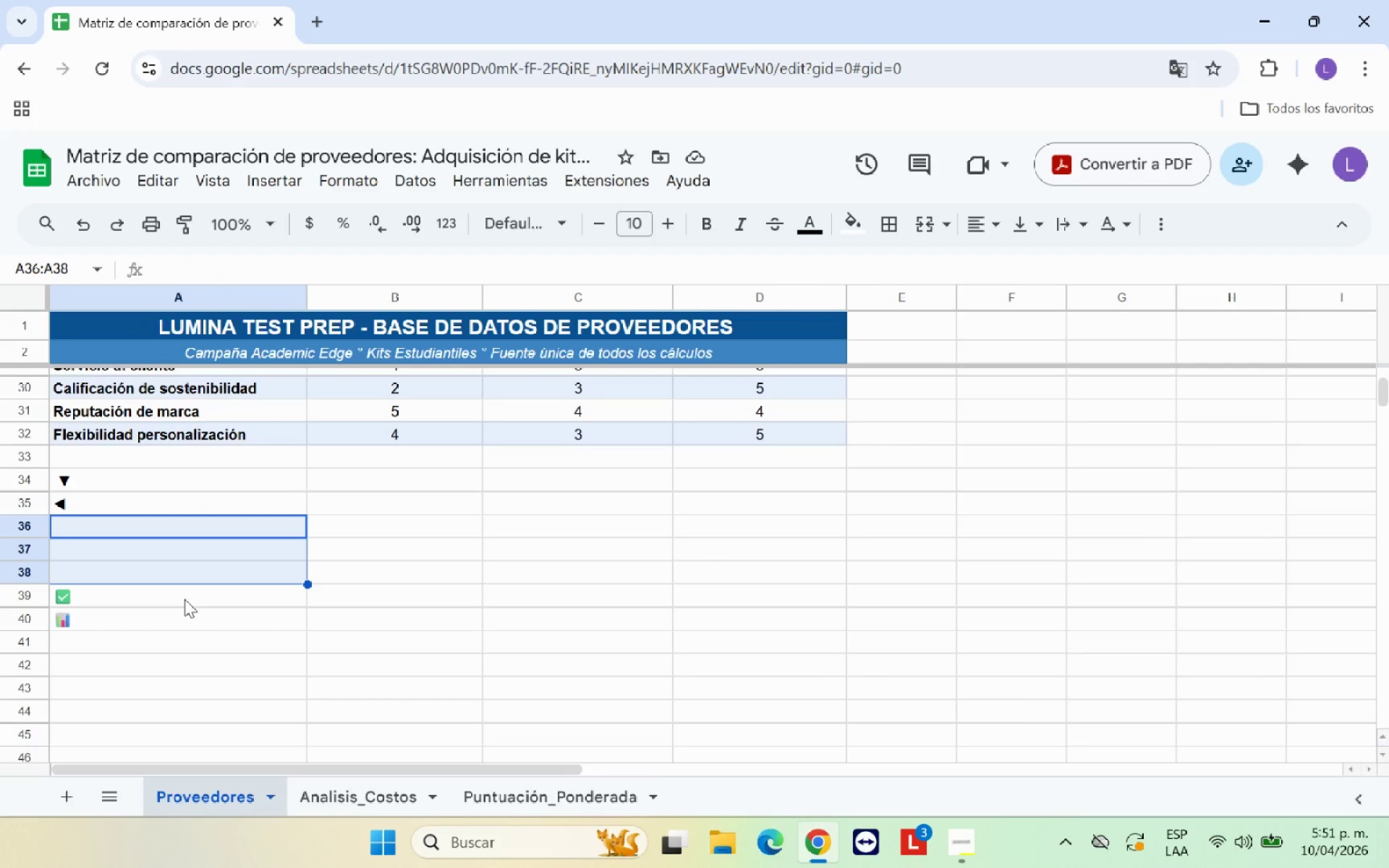 
left_click([537, 801])
 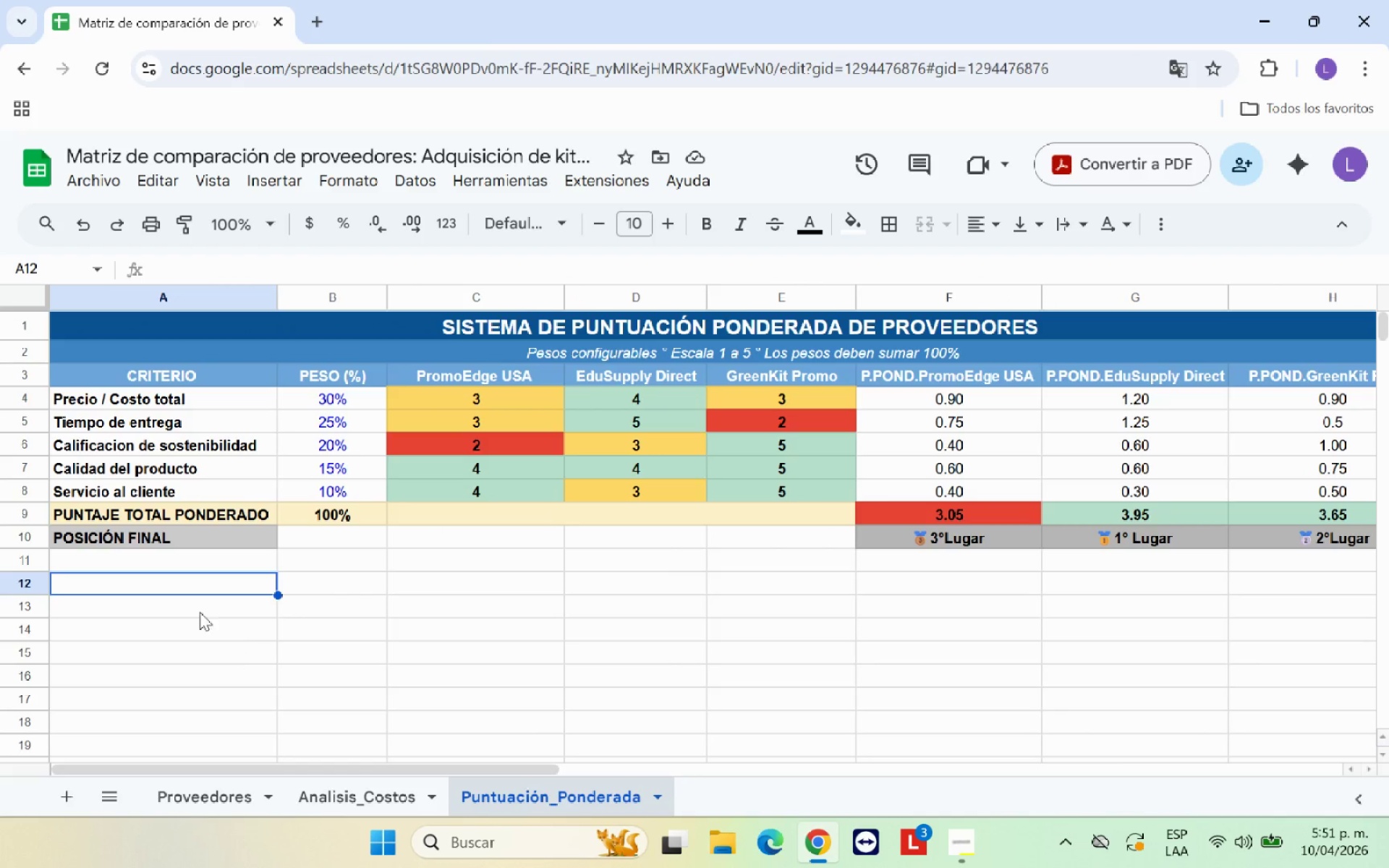 
left_click([196, 601])
 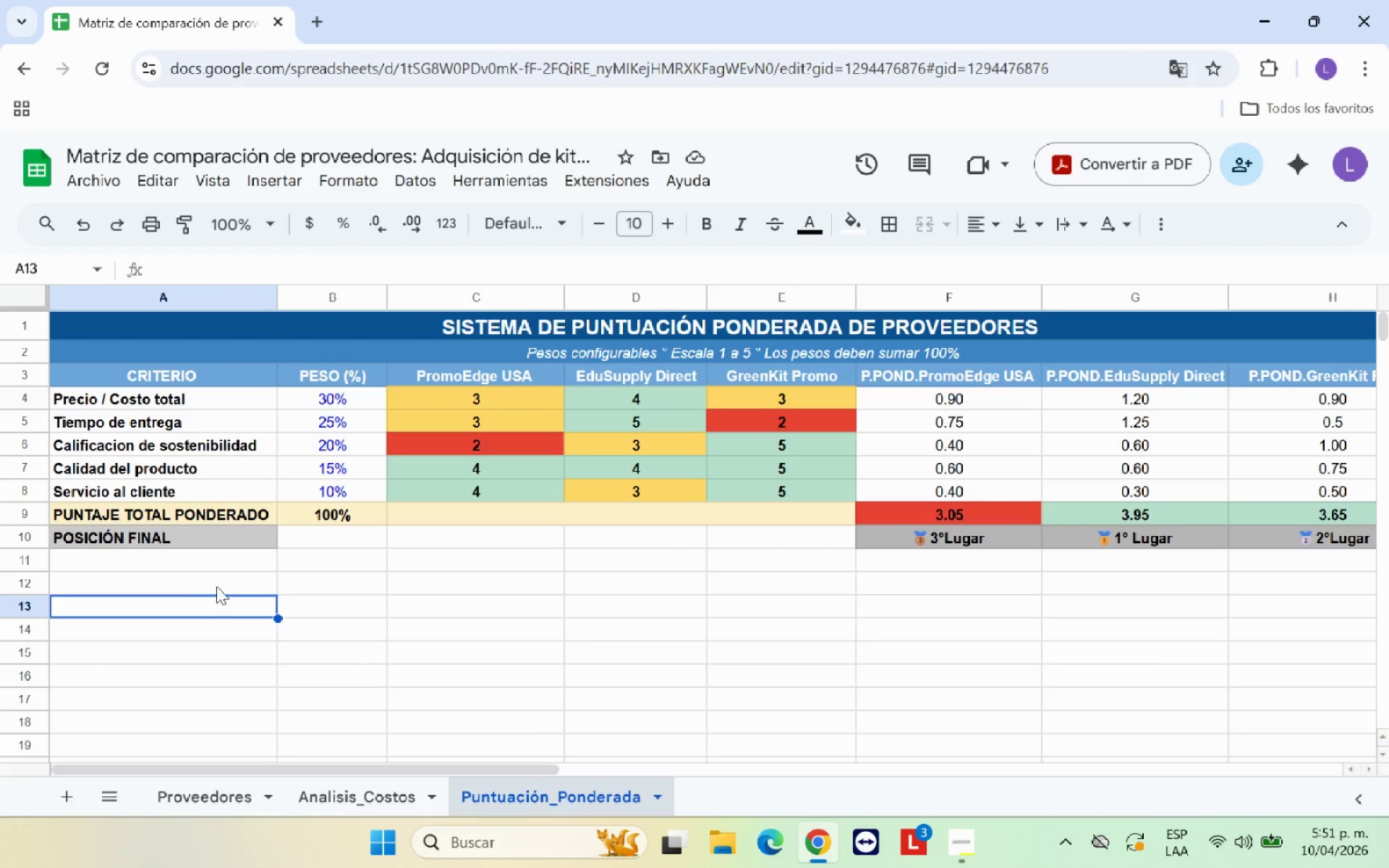 
left_click([216, 586])
 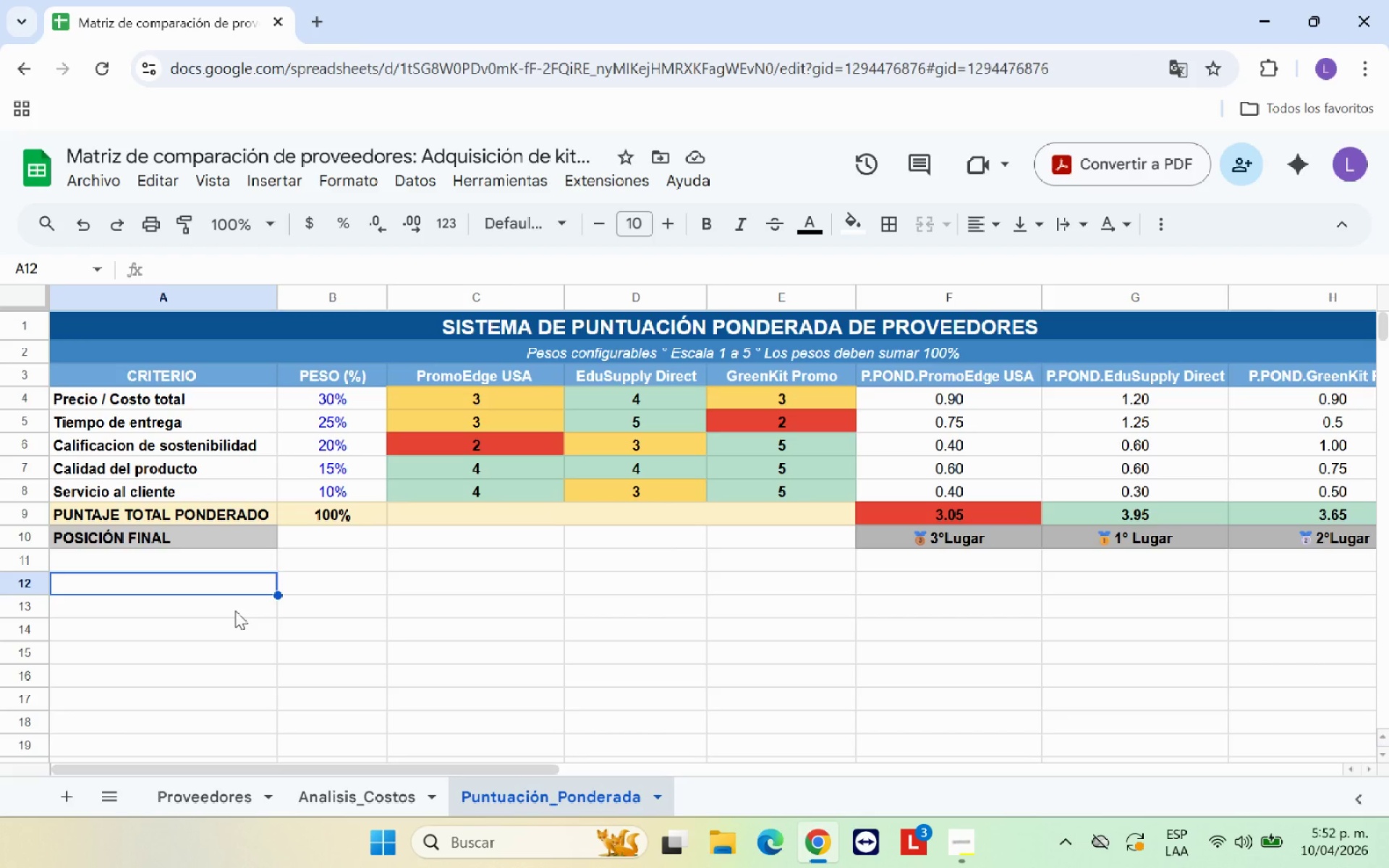 
type(Verde*[Break])4( ) Ec)
key(Backspace)
type(xcelente)
 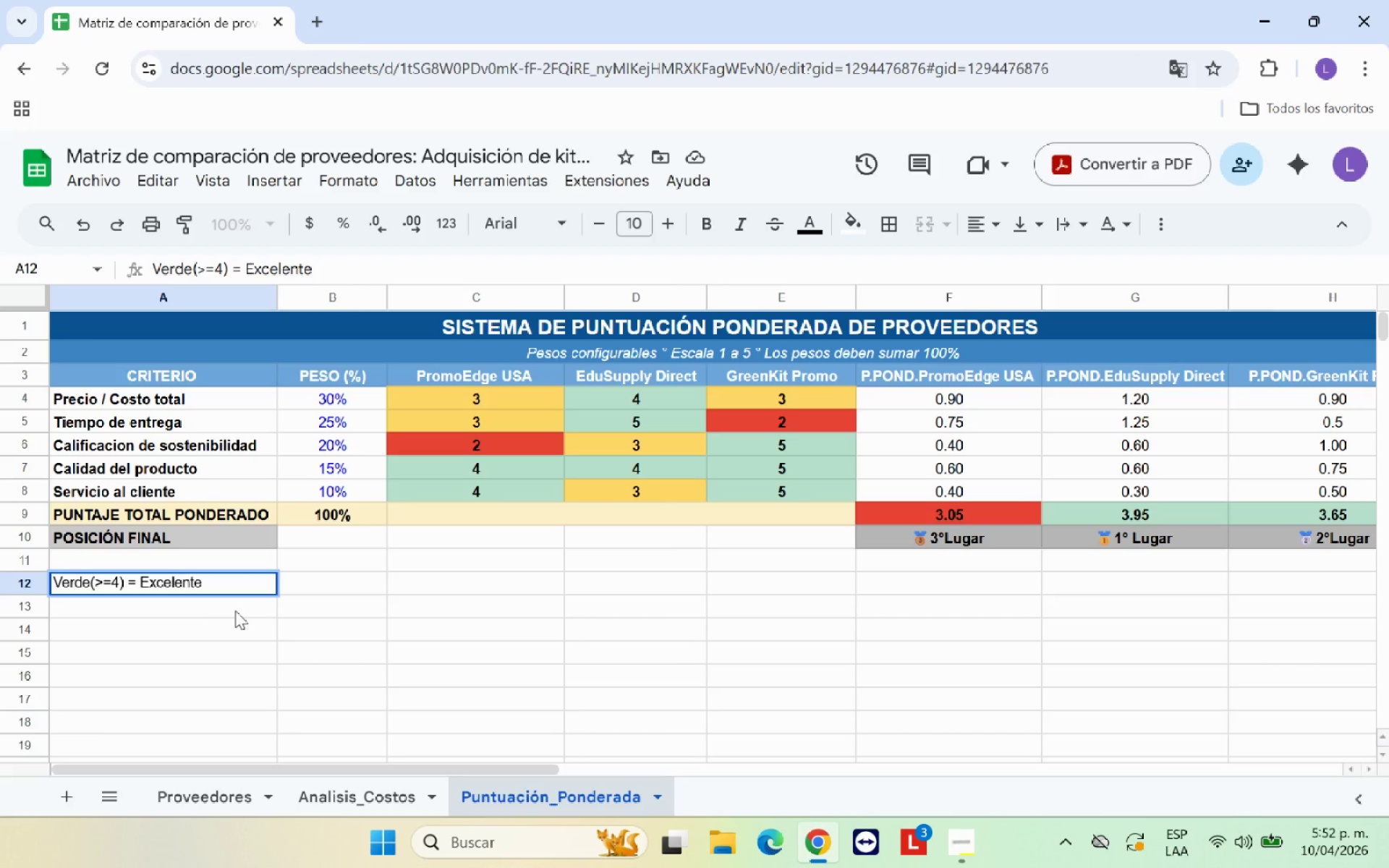 
wait(5.98)
 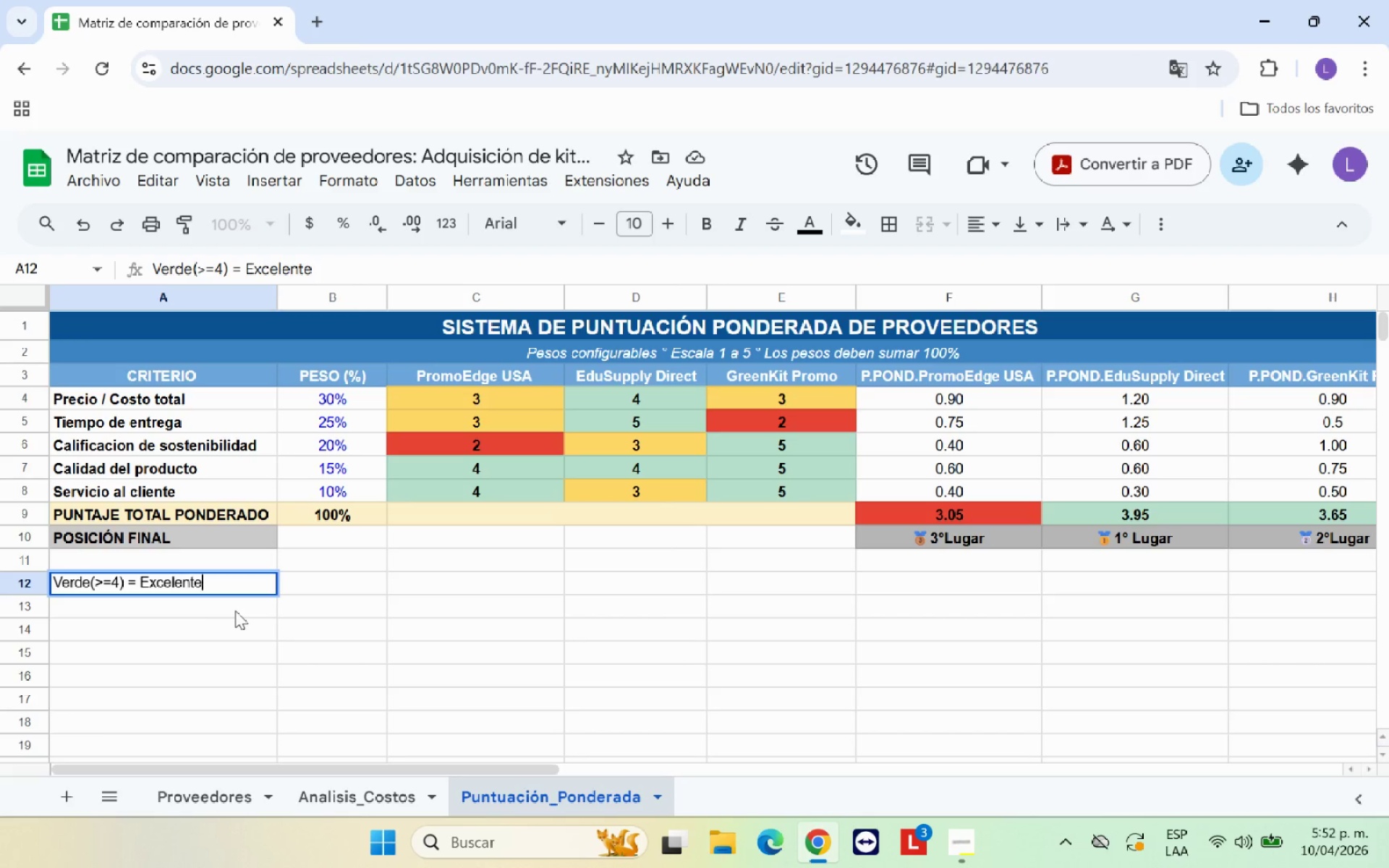 
type( - Amarillo )
key(Backspace)
type(*)
 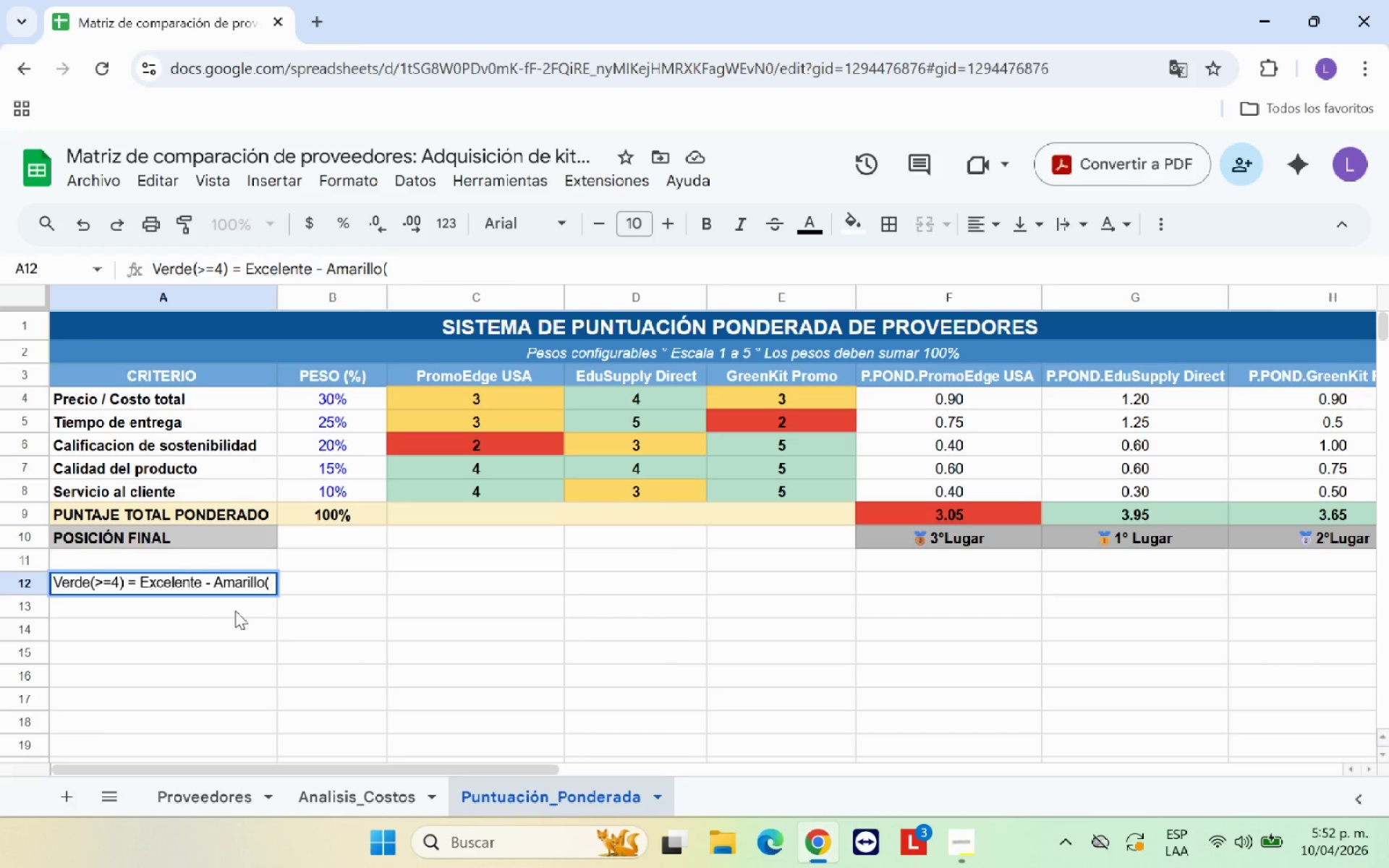 
wait(5.69)
 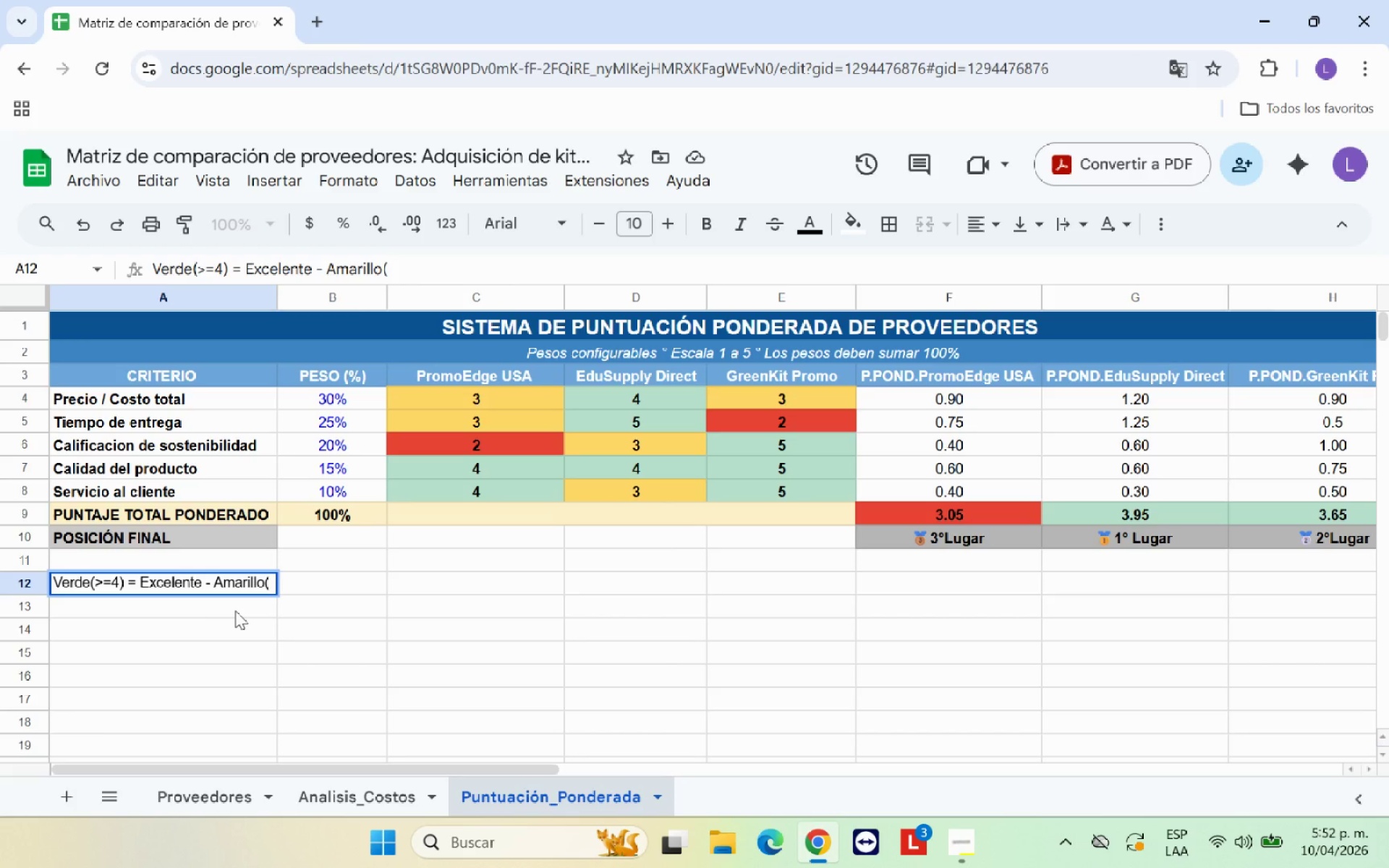 
type()3( ) C)
key(Backspace)
type(Aceptable - Rojo *[Break])2( ) Deficiennte)
key(Backspace)
key(Backspace)
key(Backspace)
type(te)
 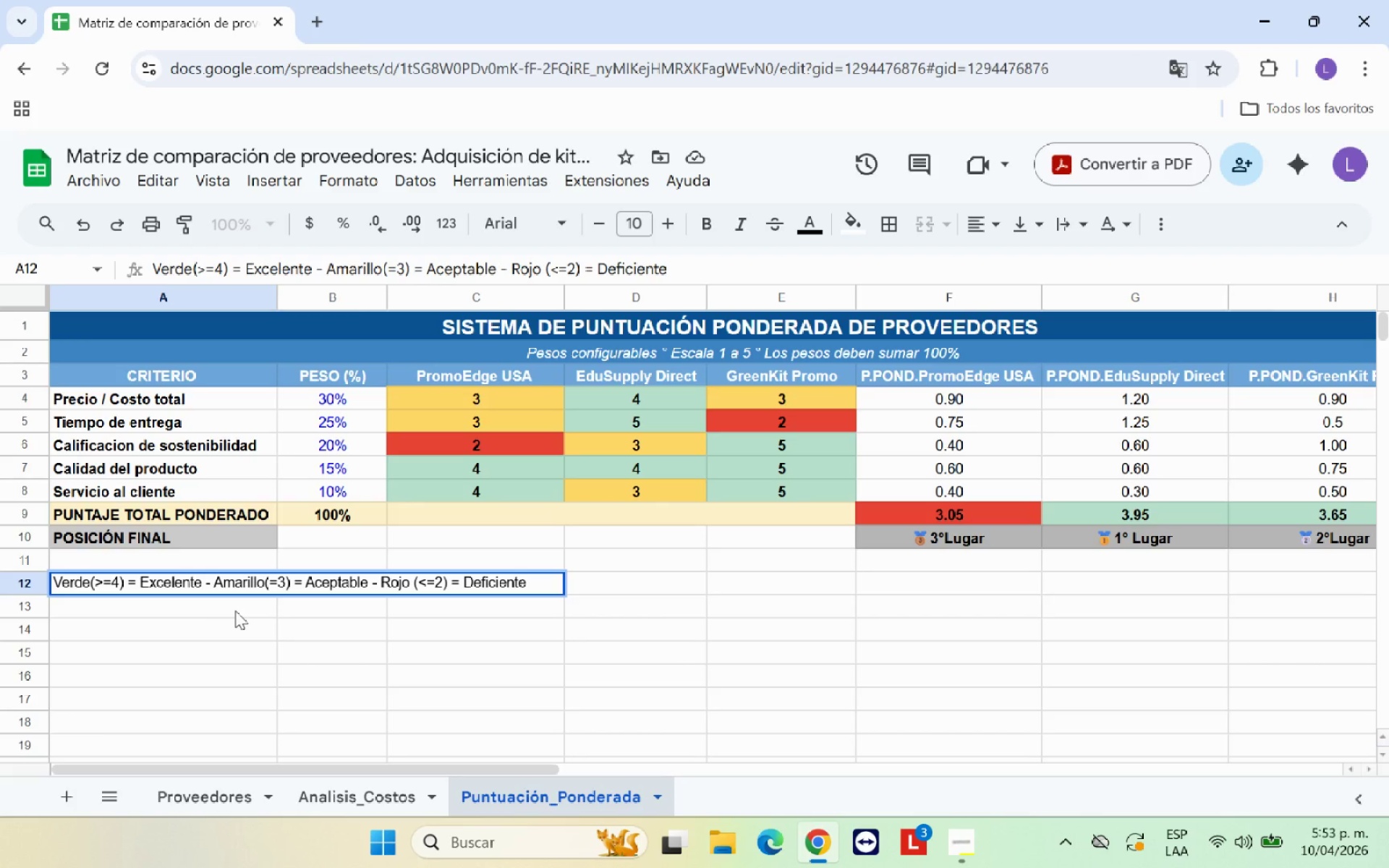 
wait(6.69)
 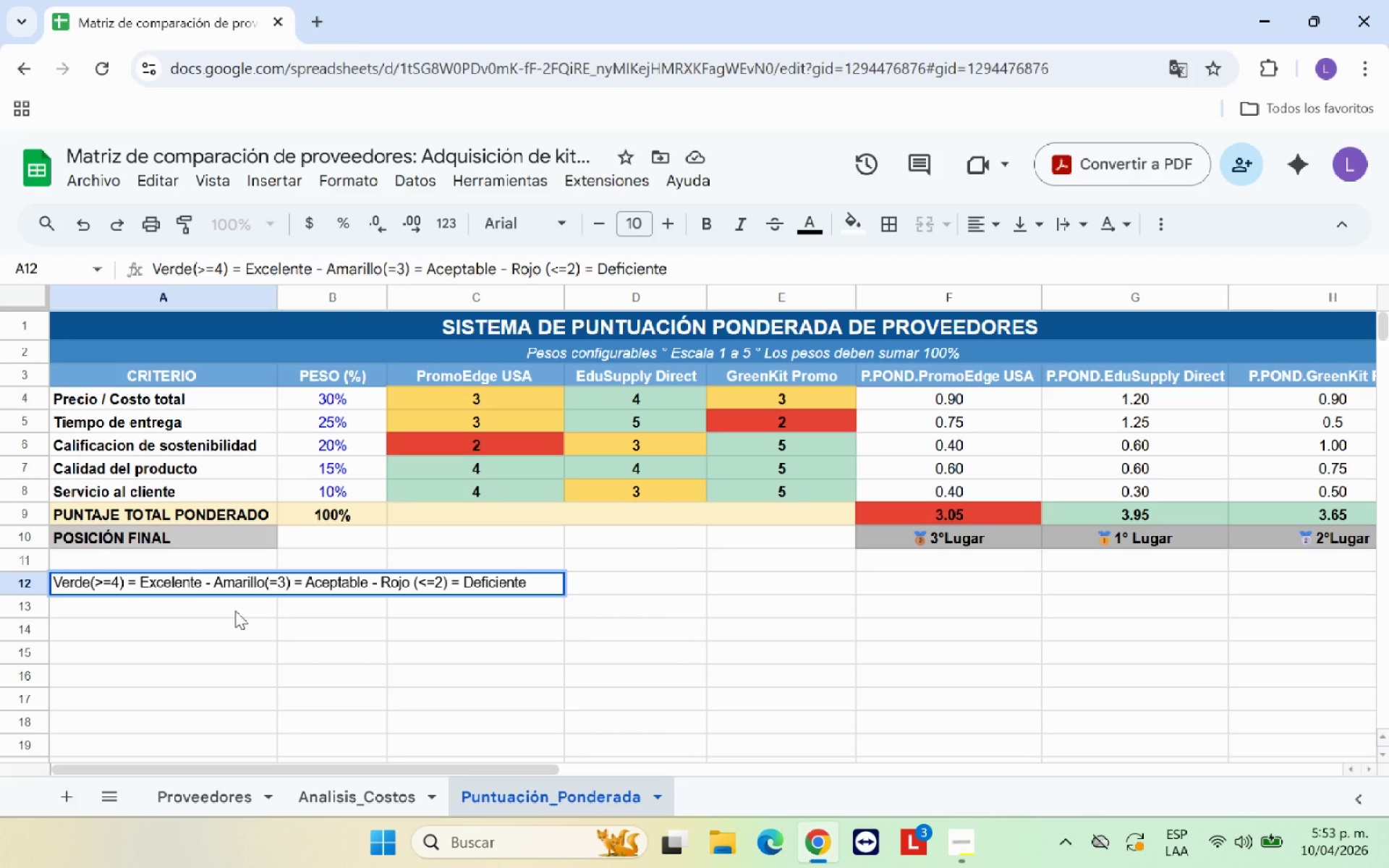 
left_click([373, 656])
 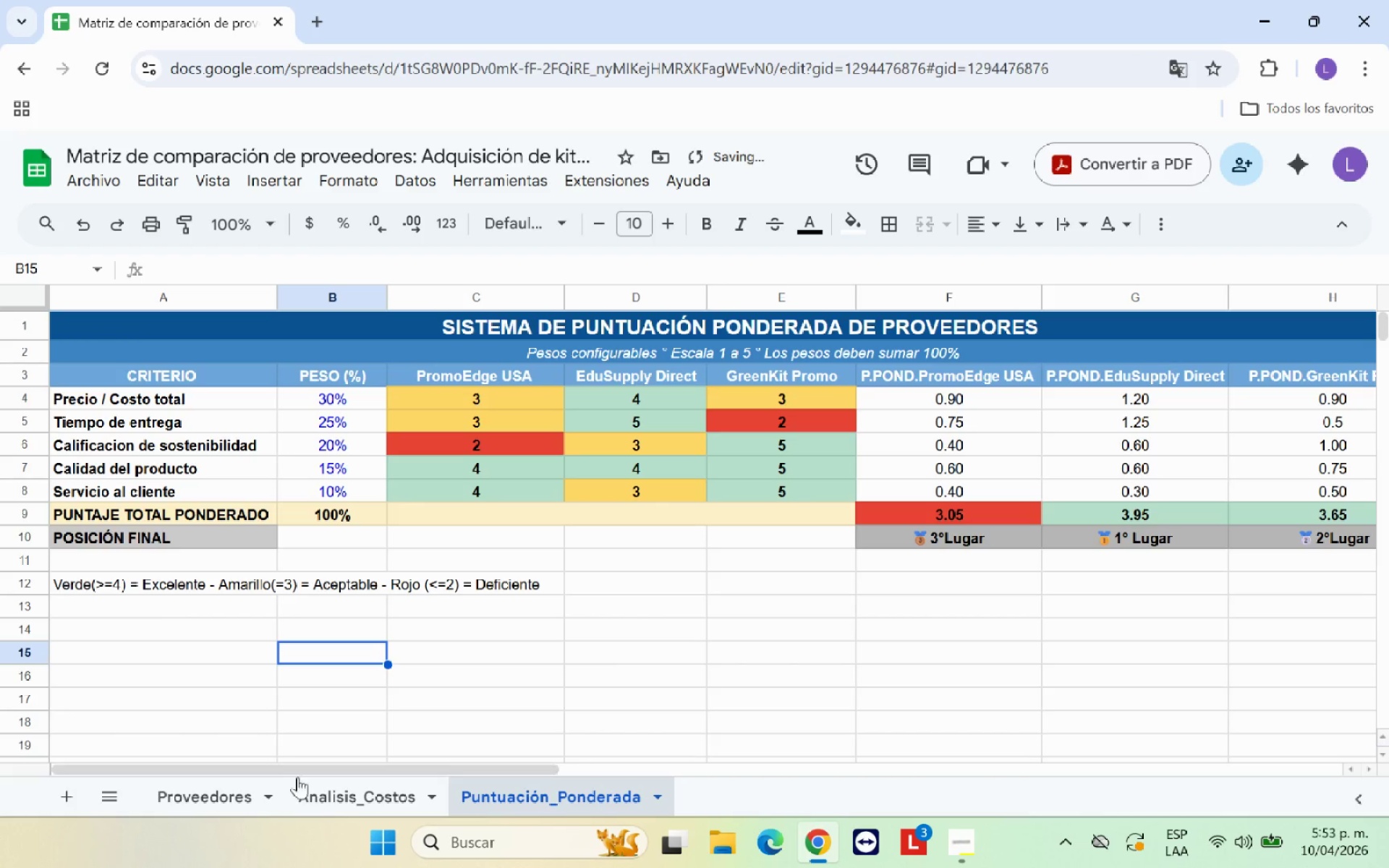 
left_click([331, 786])
 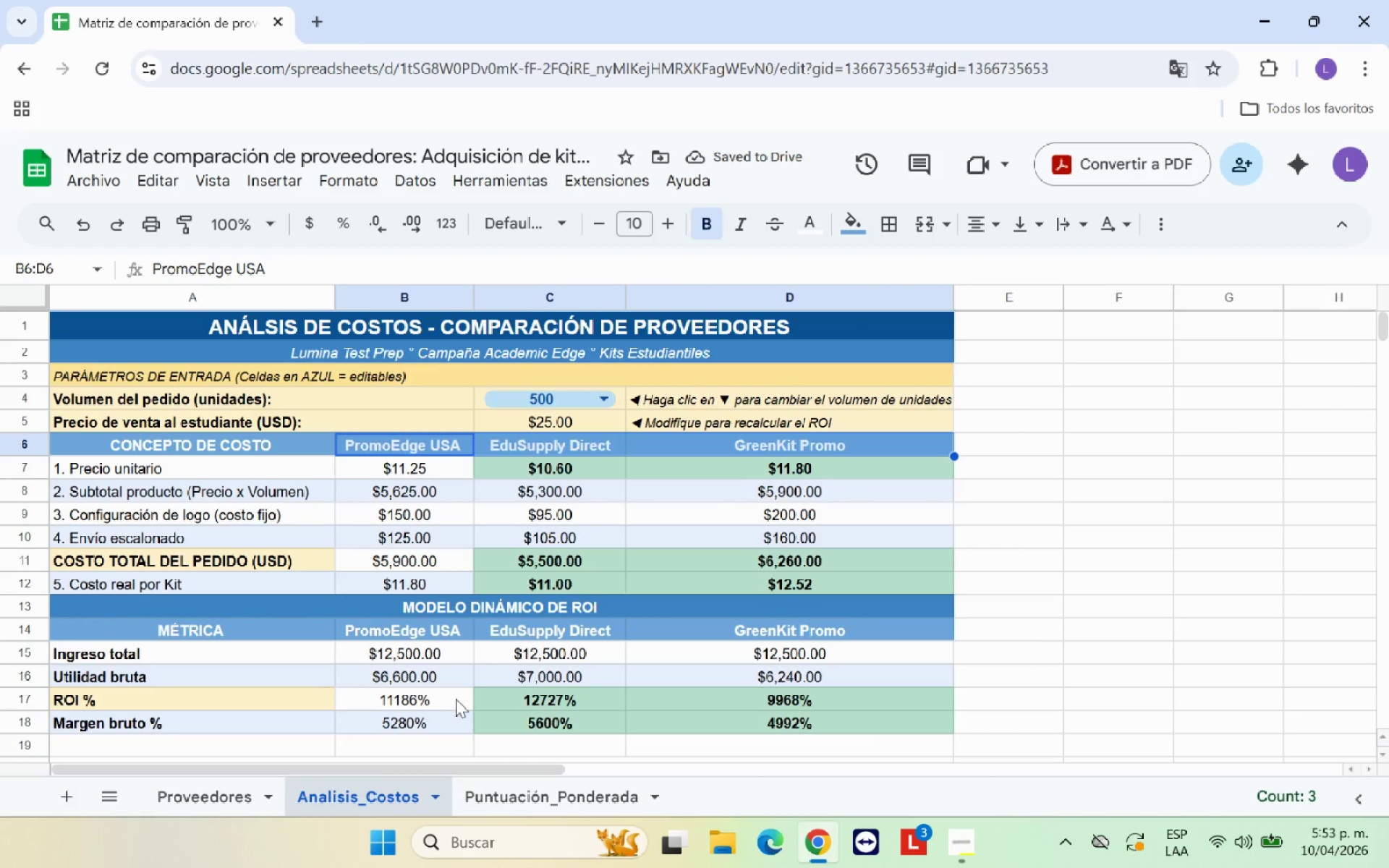 
scroll: coordinate [475, 642], scroll_direction: down, amount: 1.0
 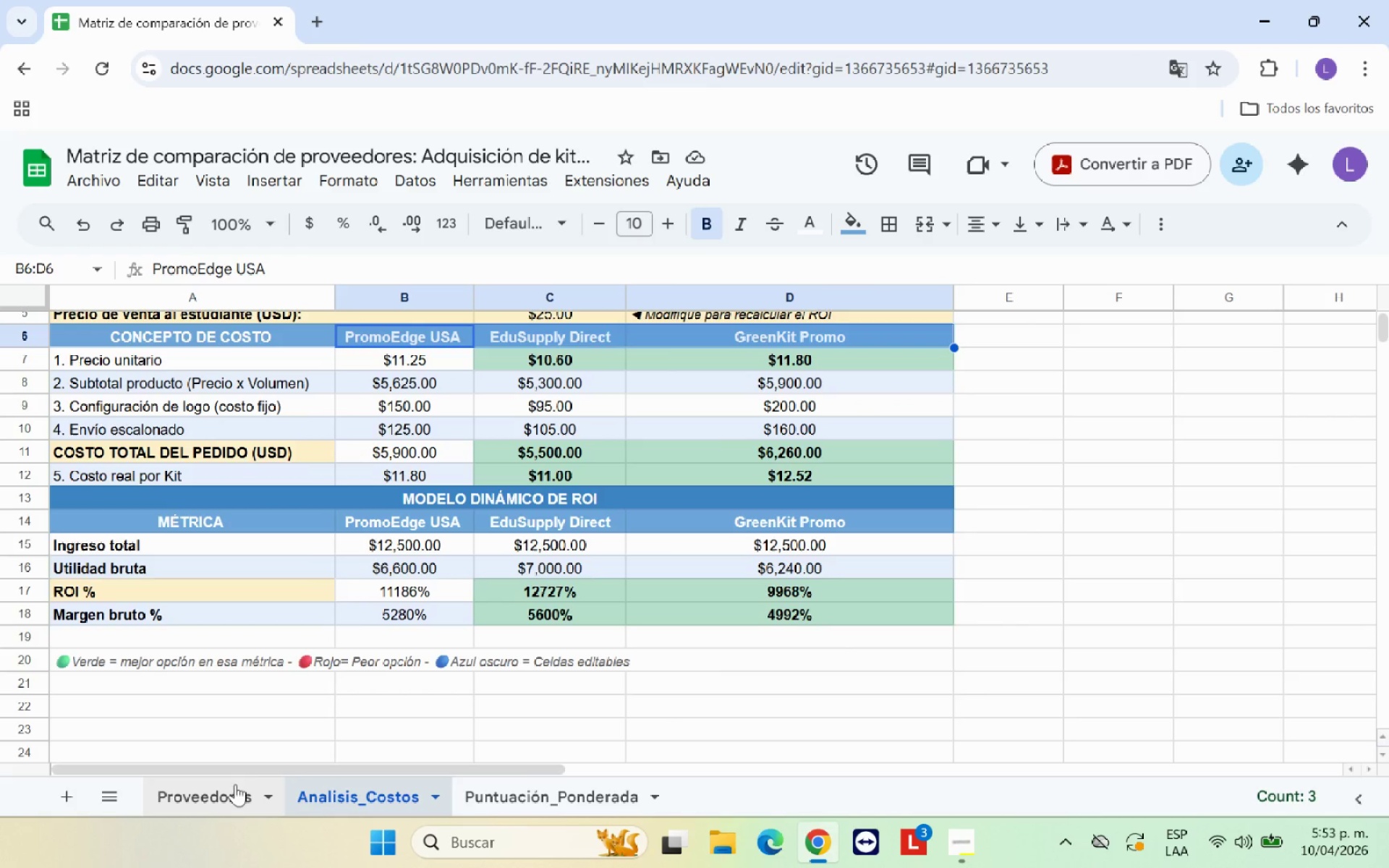 
left_click([310, 660])
 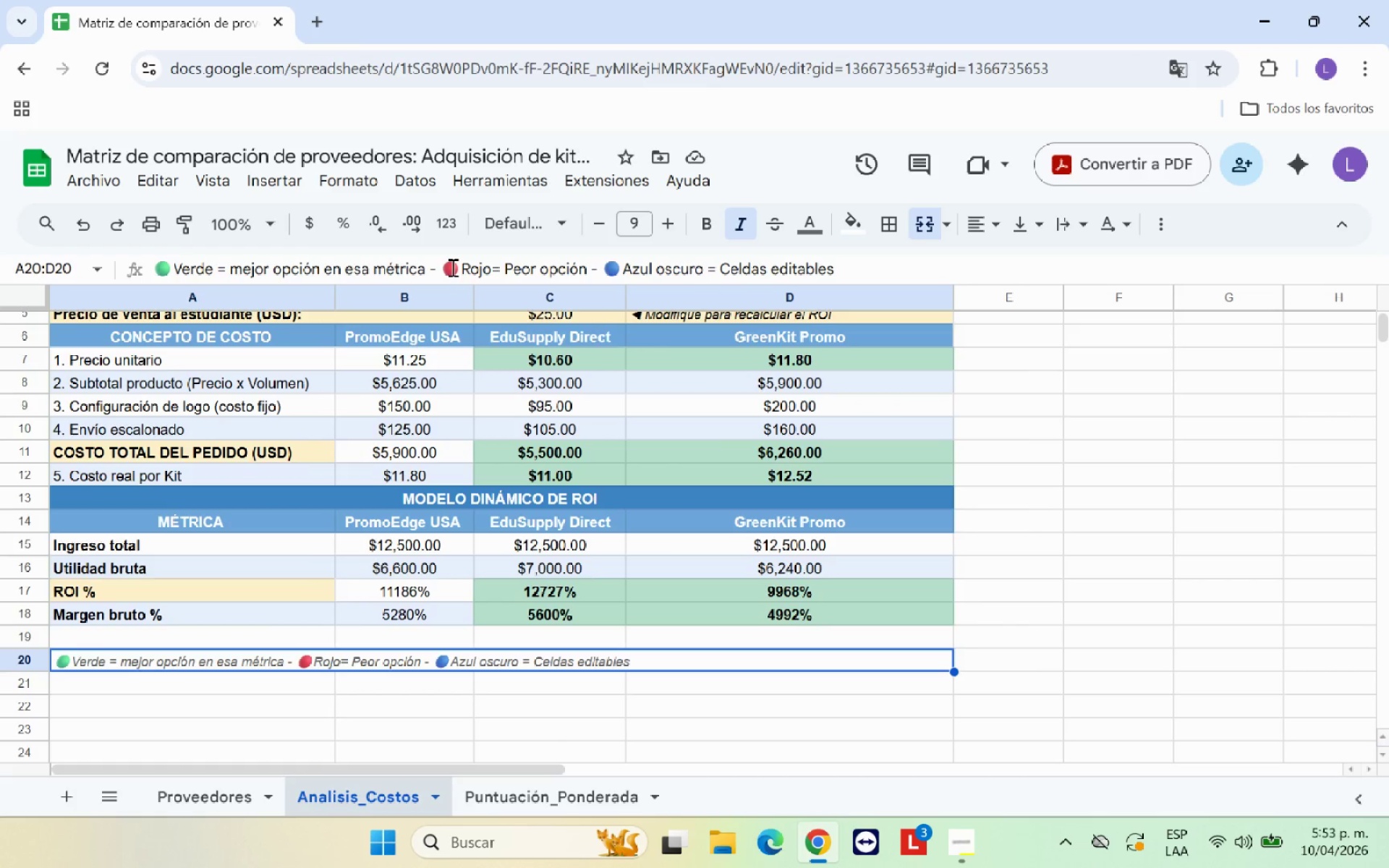 
left_click_drag(start_coordinate=[456, 268], to_coordinate=[449, 268])
 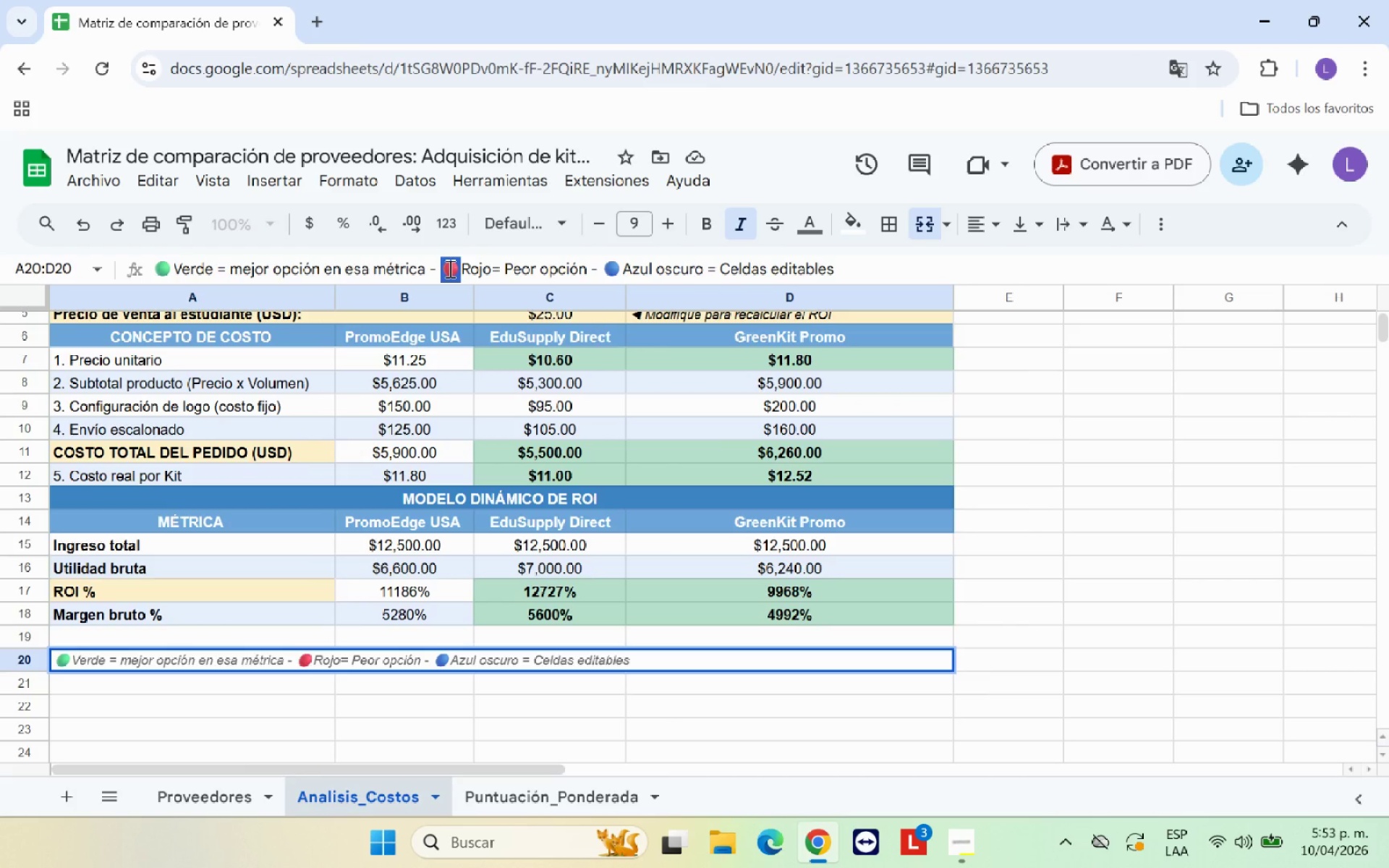 
key(Control+C)
 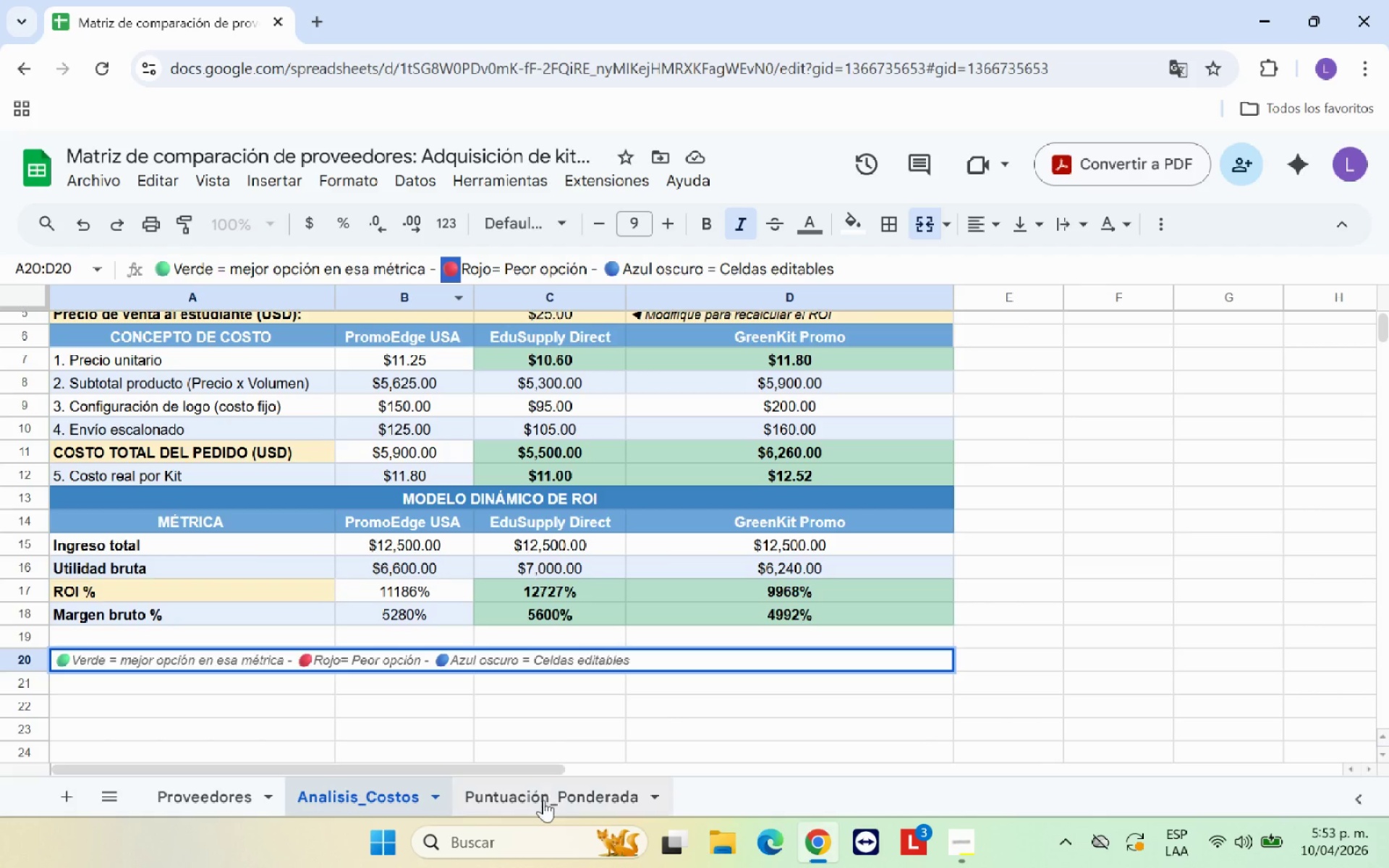 
left_click([543, 800])
 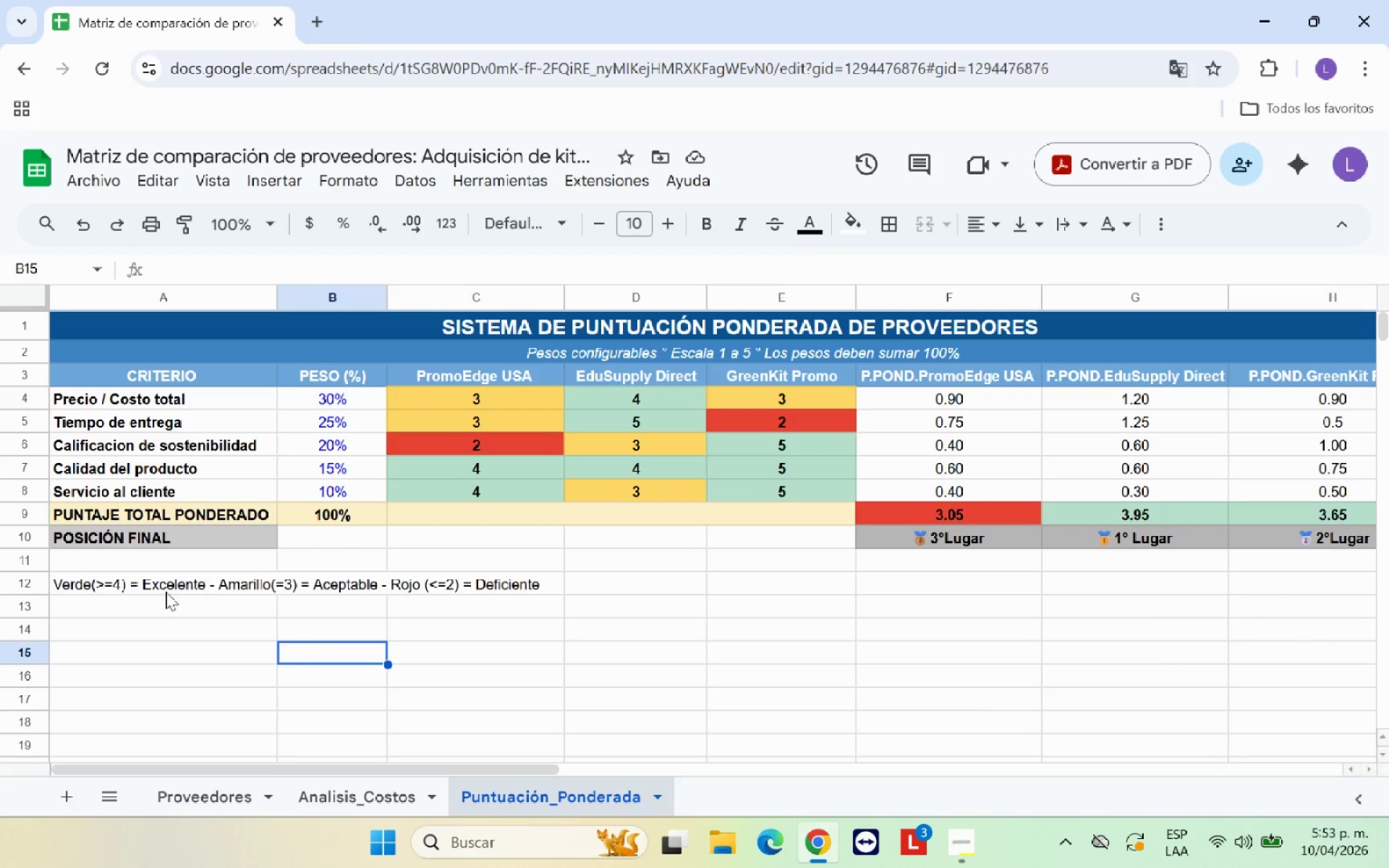 
left_click([151, 585])
 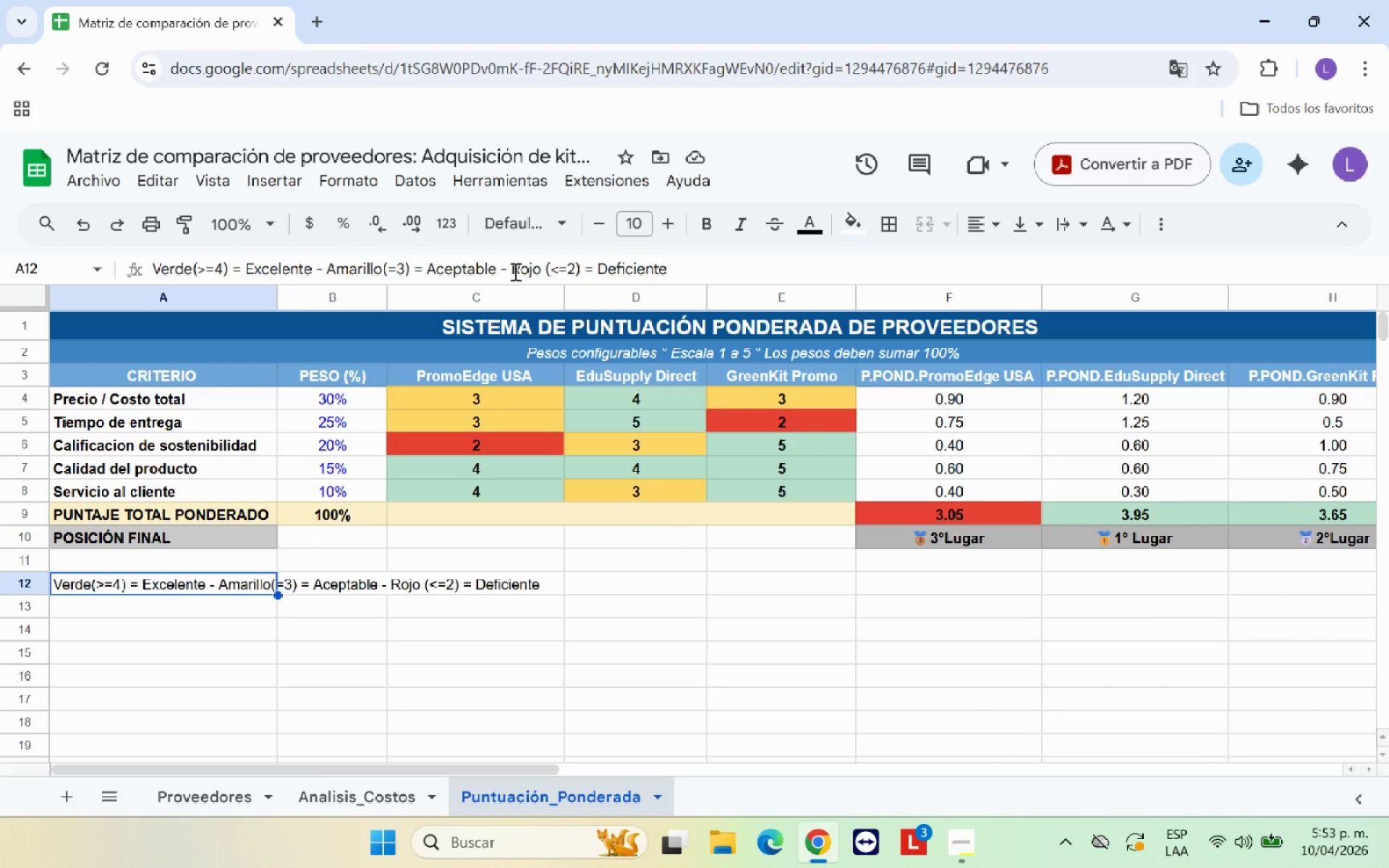 
left_click([513, 271])
 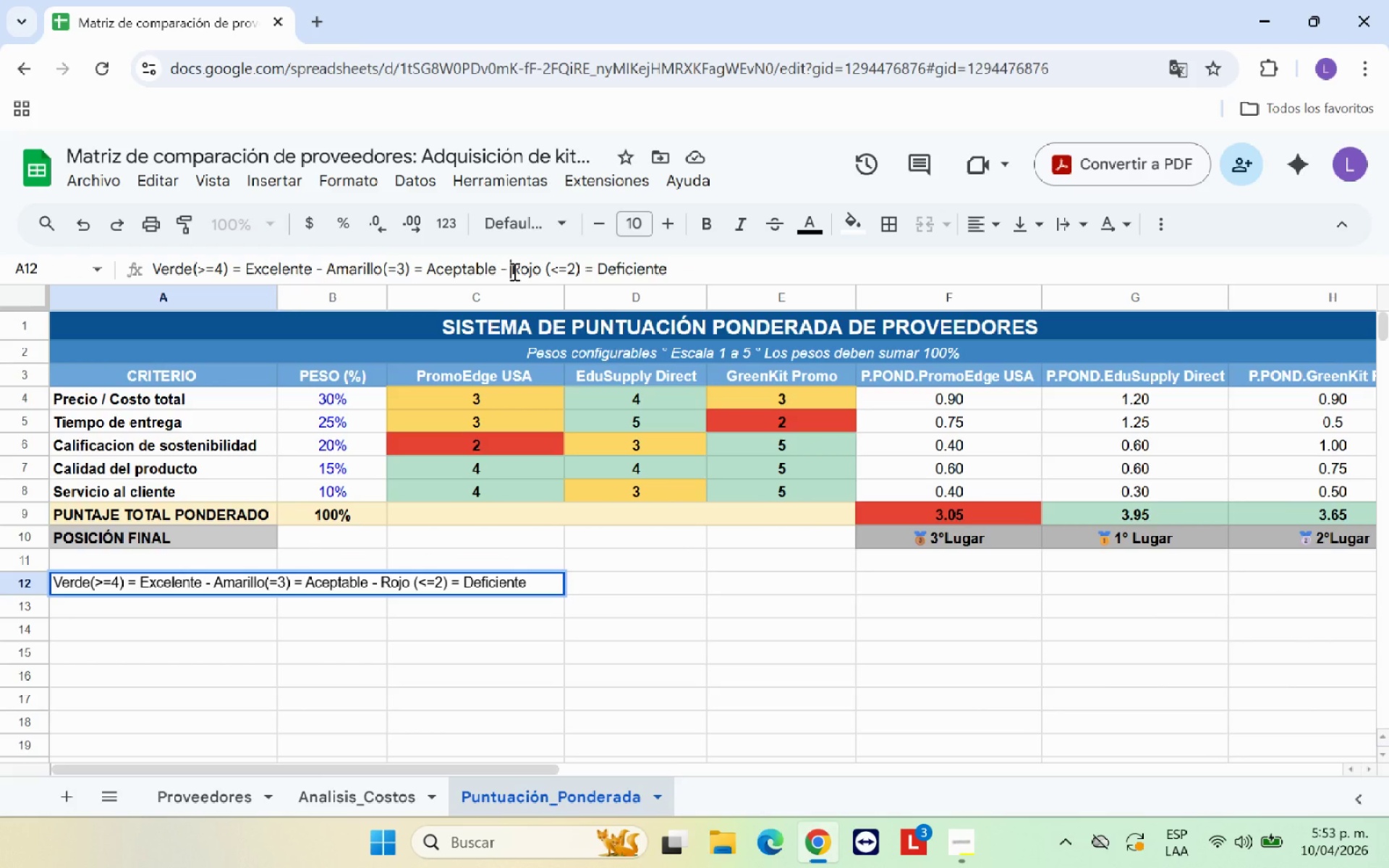 
key(Control+V)
 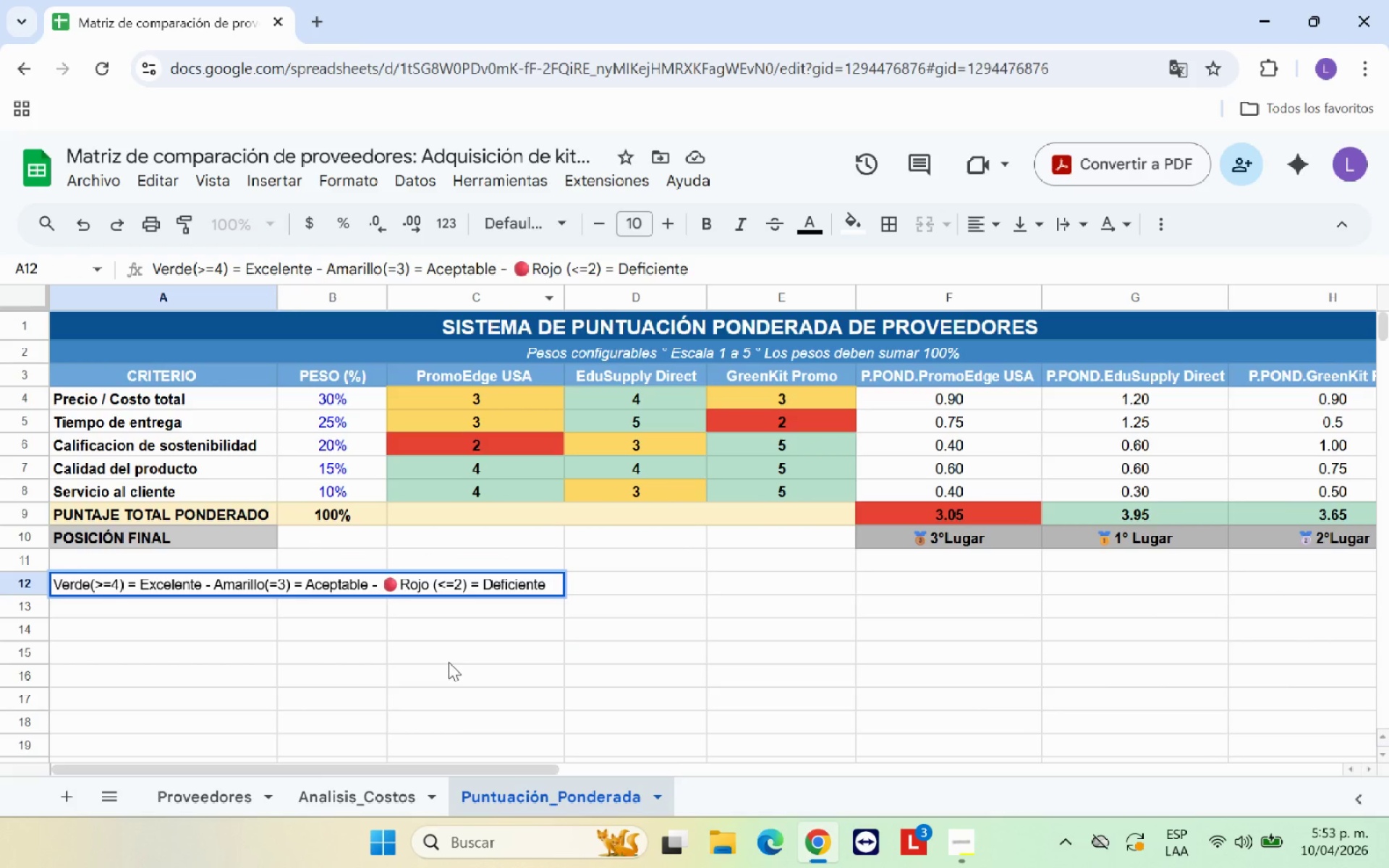 
left_click([449, 662])
 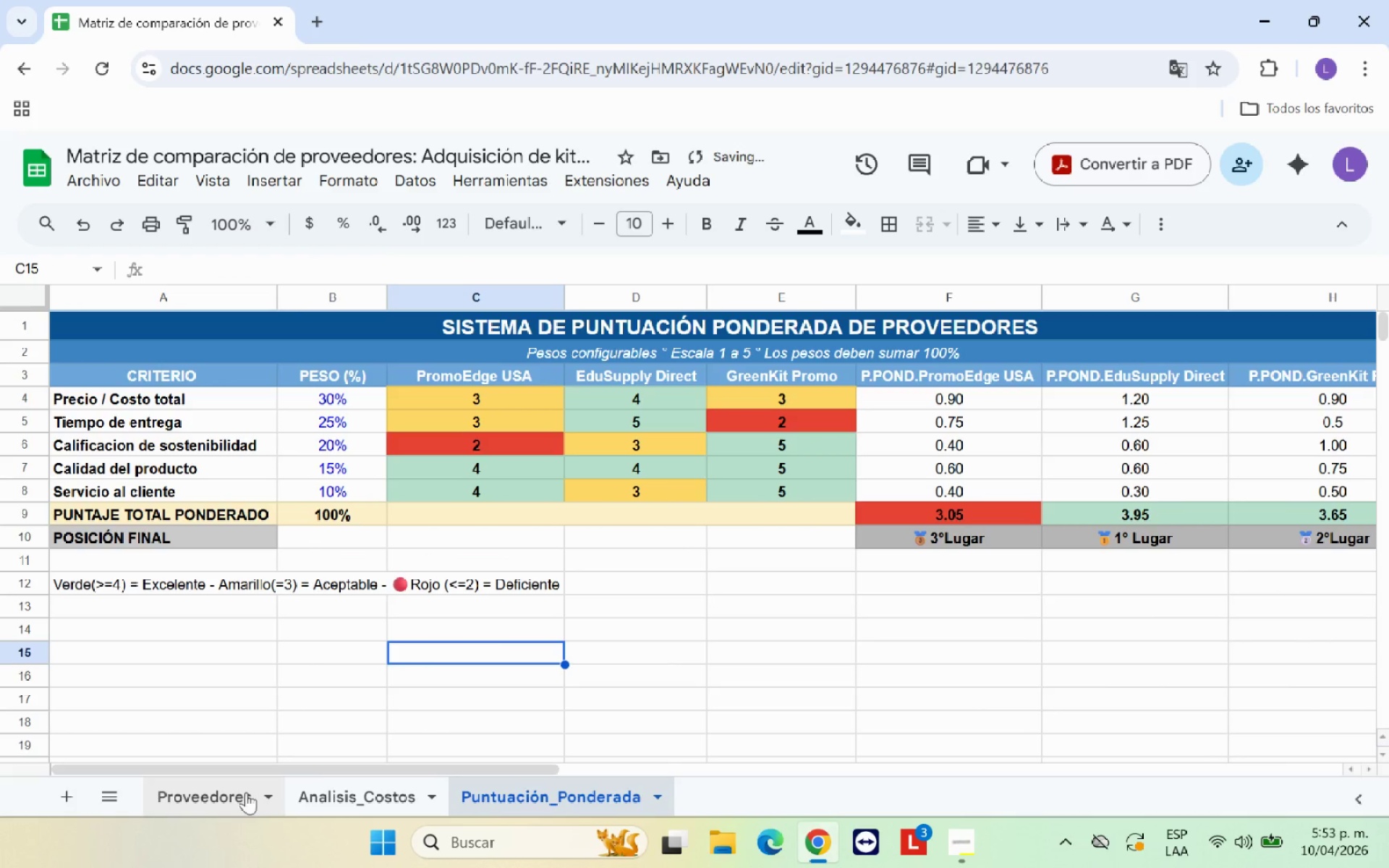 
left_click([231, 795])
 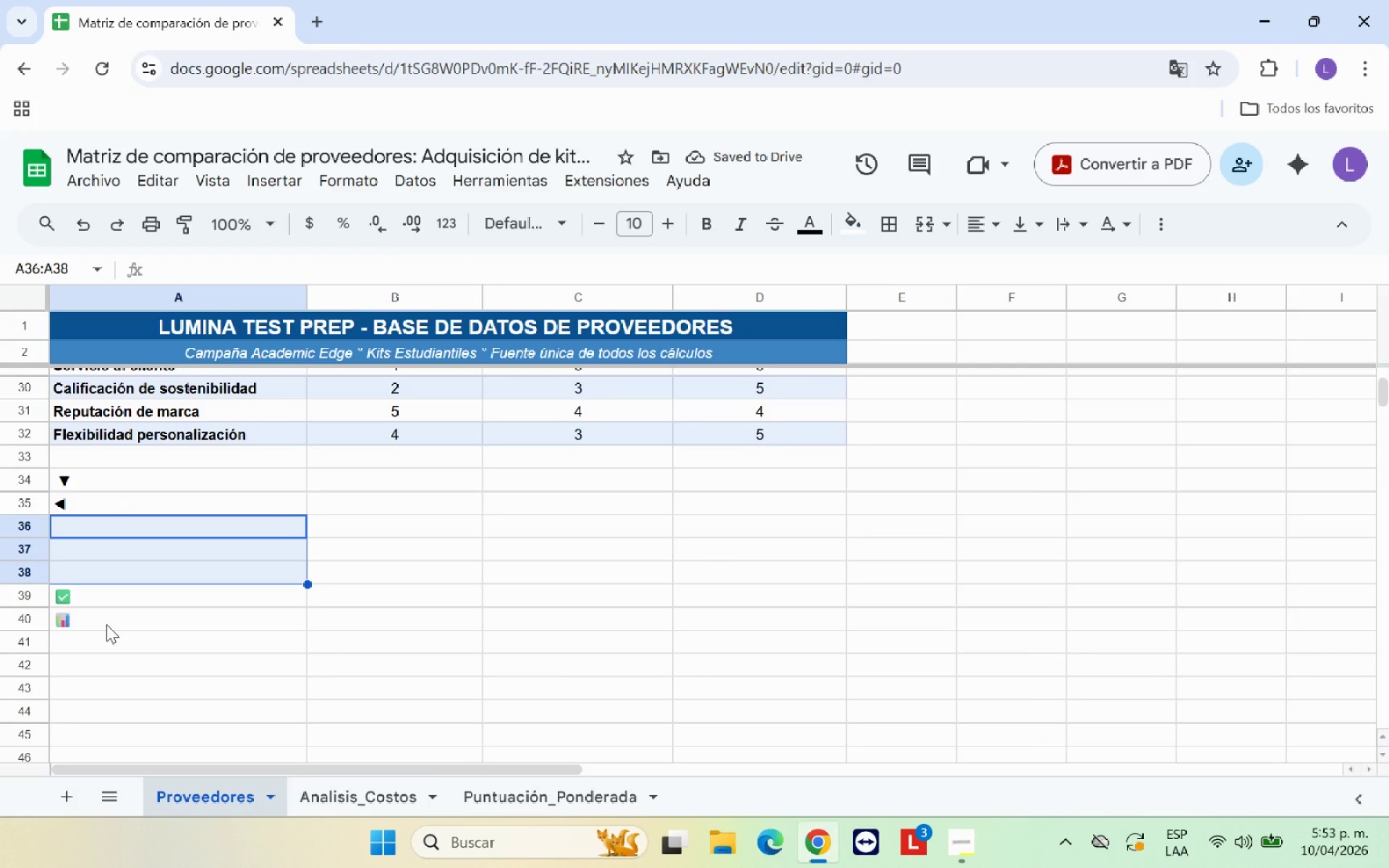 
scroll: coordinate [568, 659], scroll_direction: up, amount: 3.0
 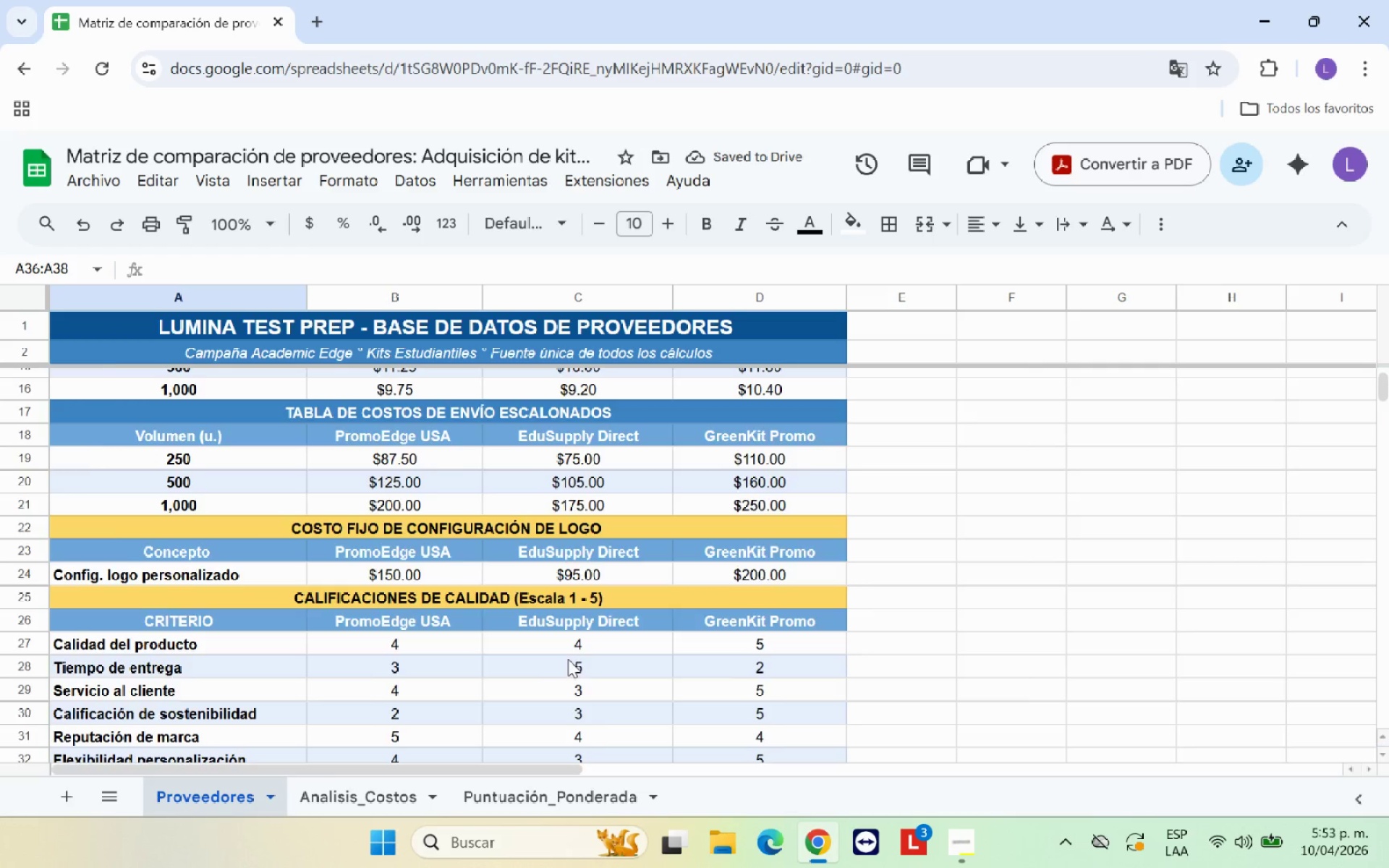 
scroll: coordinate [568, 659], scroll_direction: down, amount: 1.0
 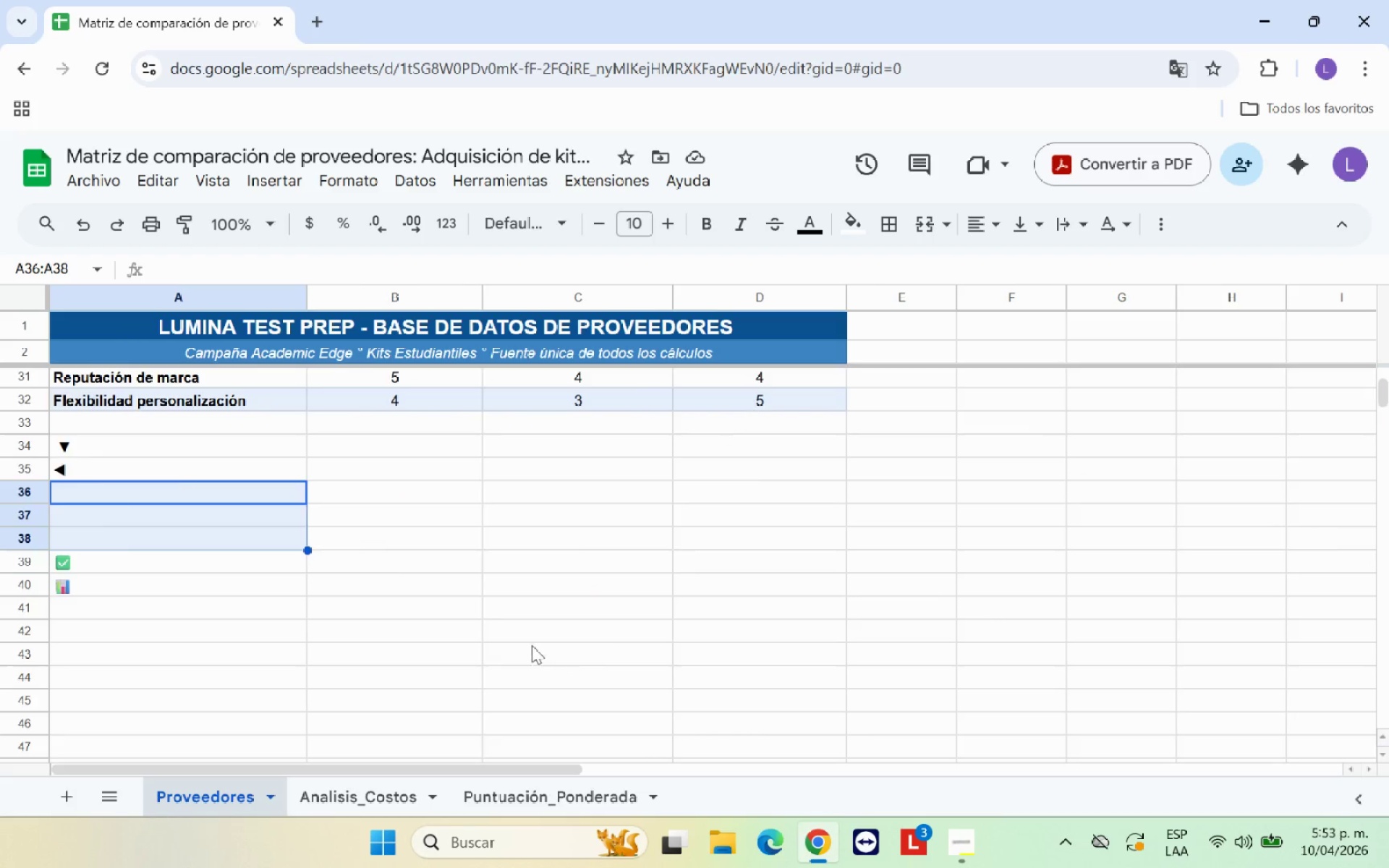 
left_click([953, 604])
 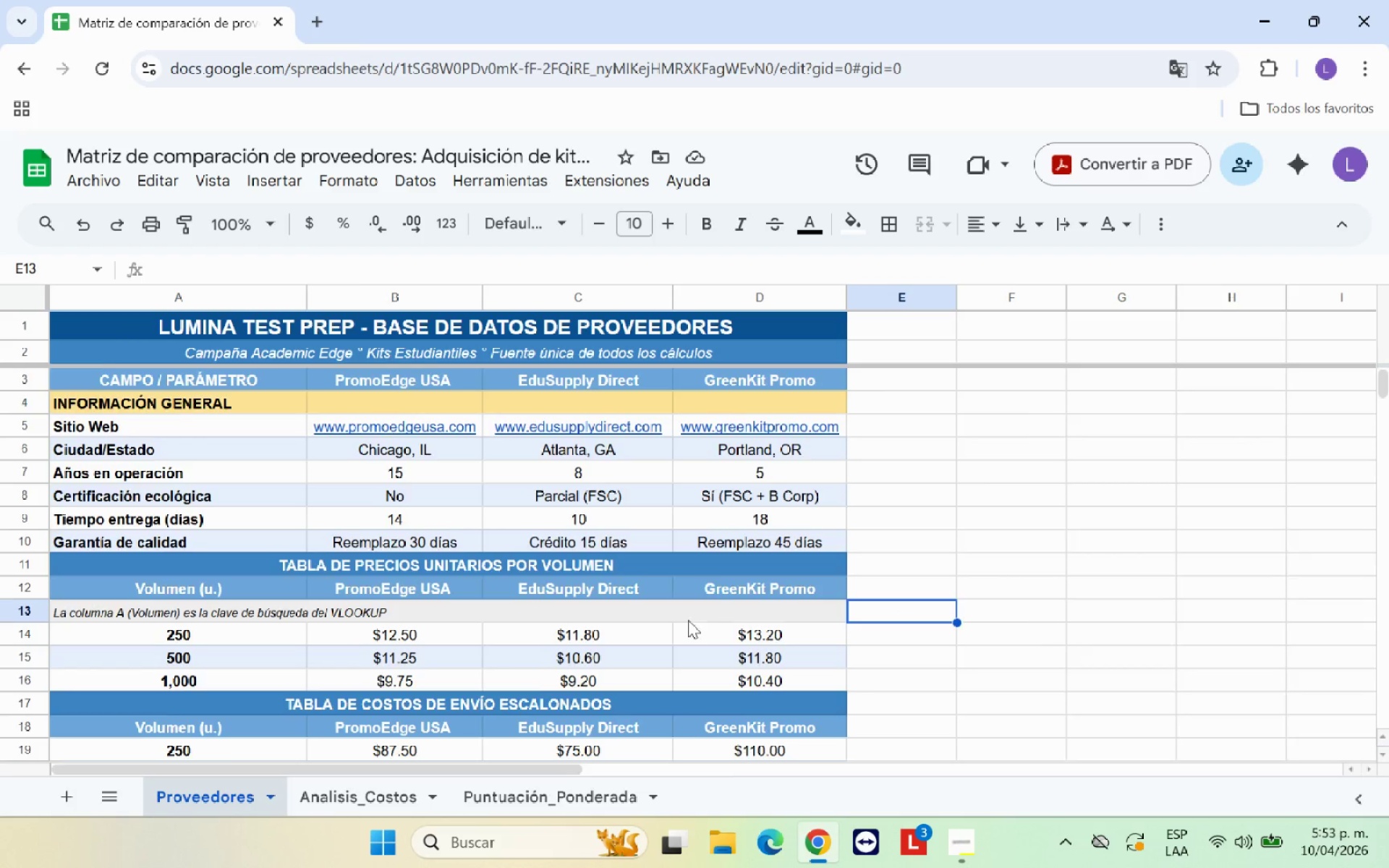 
scroll: coordinate [817, 625], scroll_direction: up, amount: 9.0
 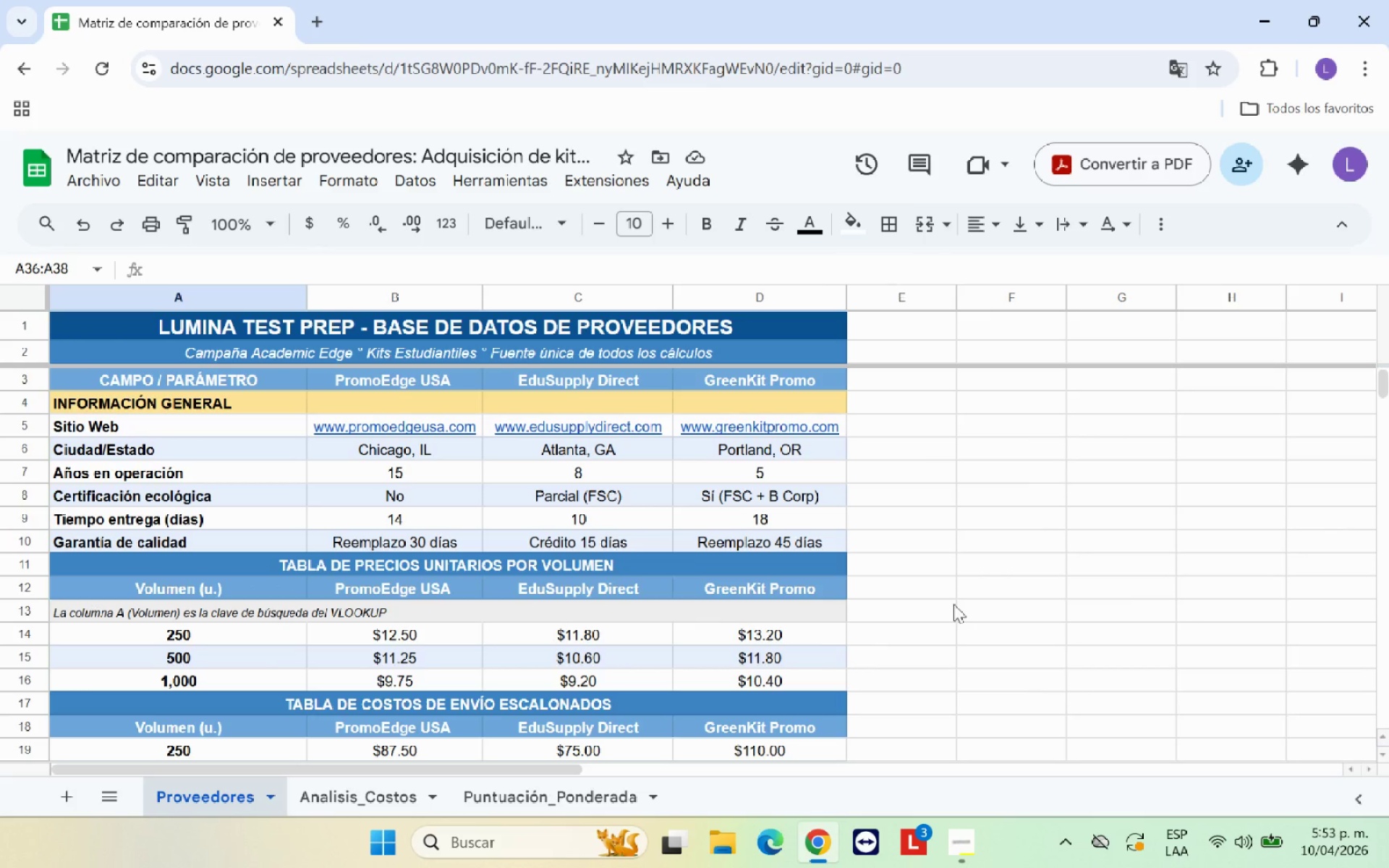 
scroll: coordinate [688, 620], scroll_direction: down, amount: 3.0
 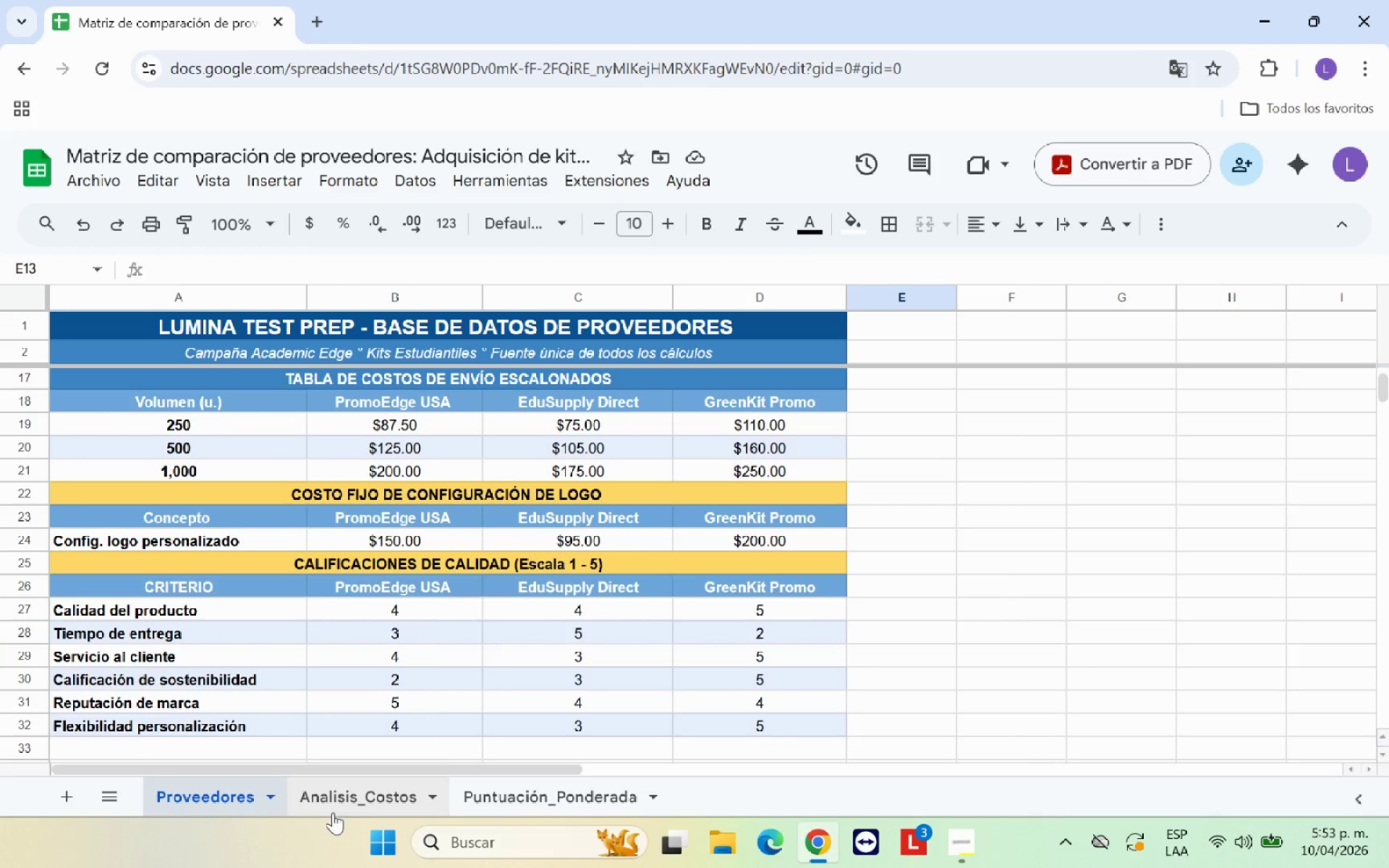 
scroll: coordinate [479, 740], scroll_direction: up, amount: 6.0
 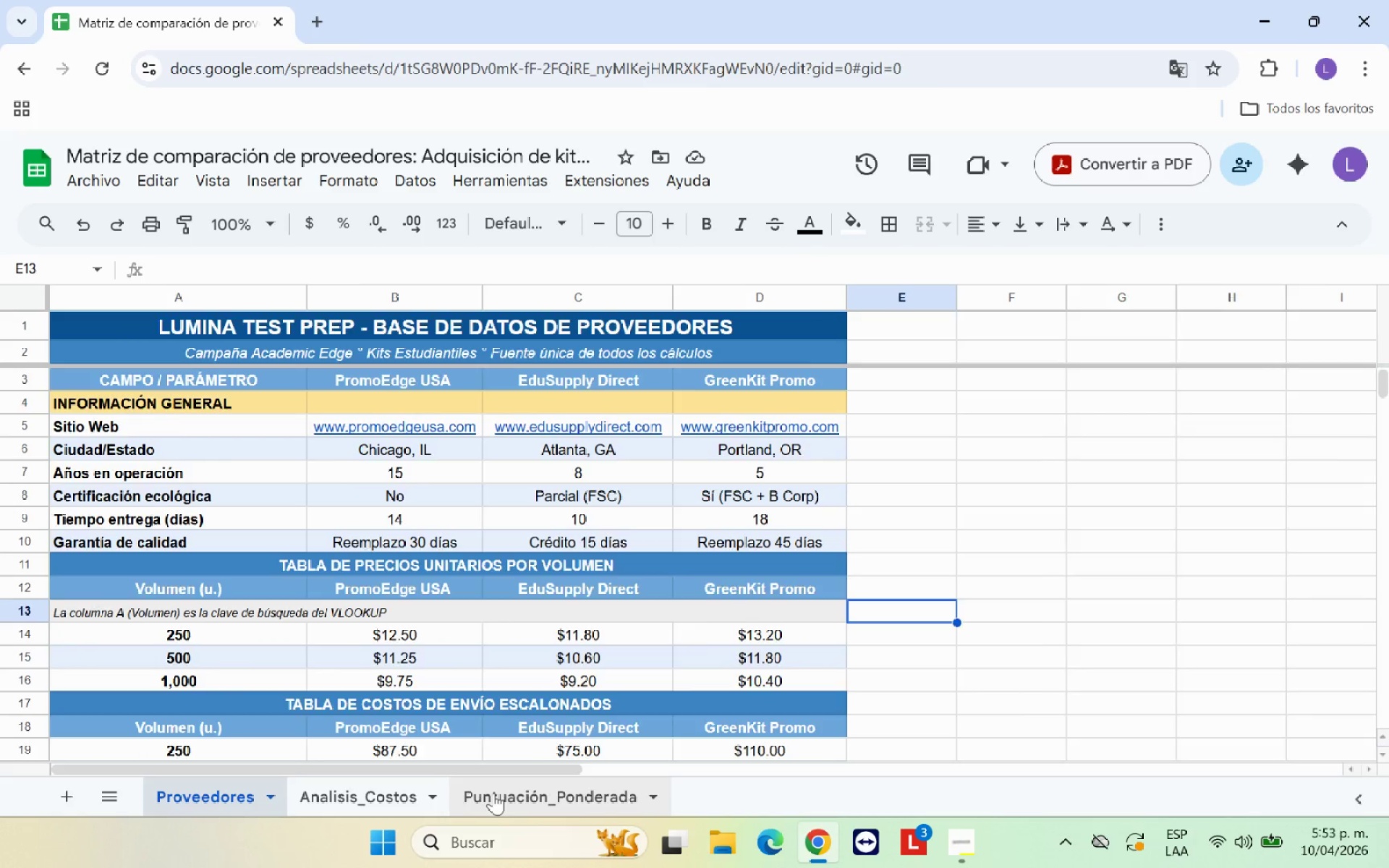 
left_click([494, 793])
 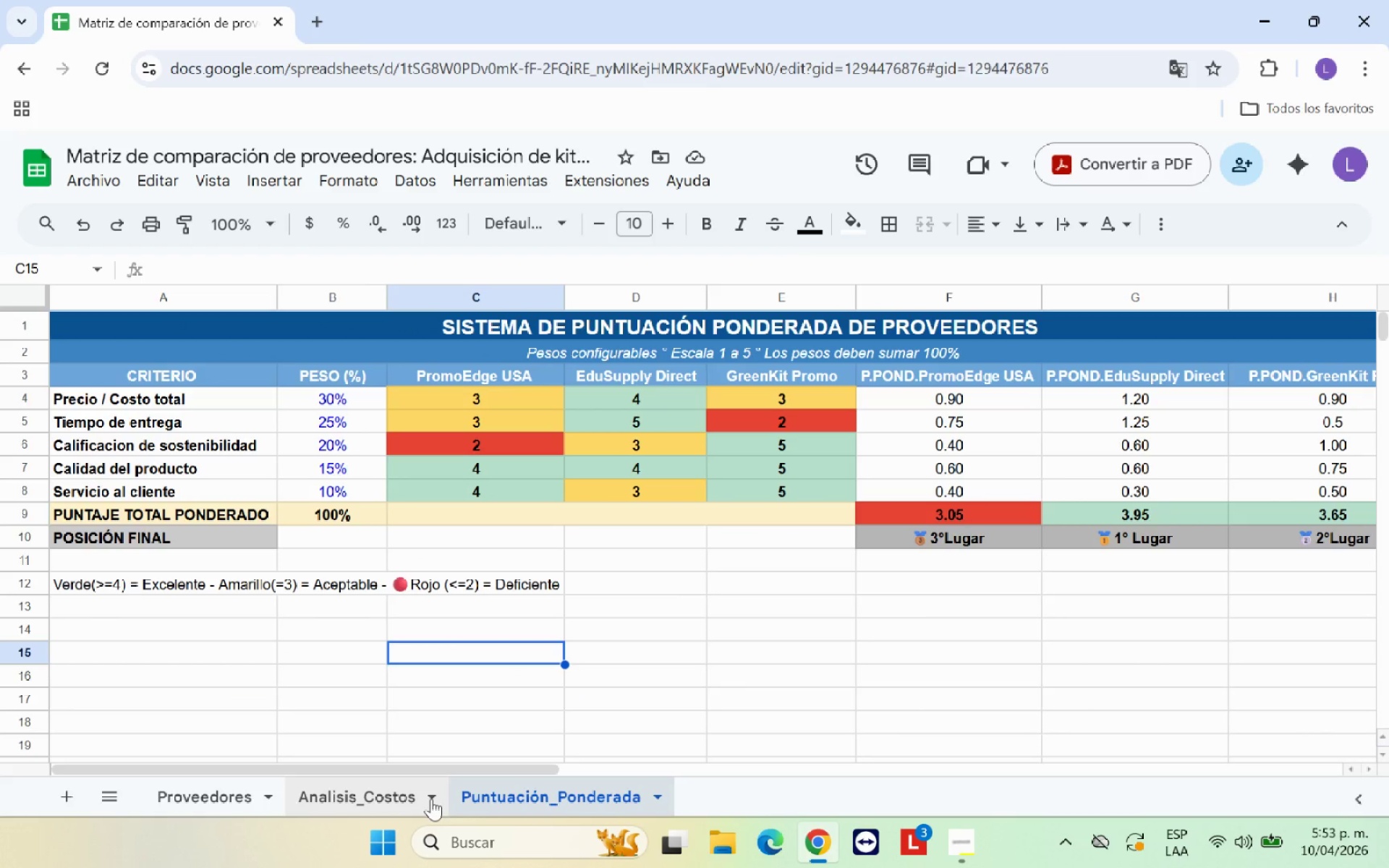 
left_click_drag(start_coordinate=[418, 801], to_coordinate=[156, 268])
 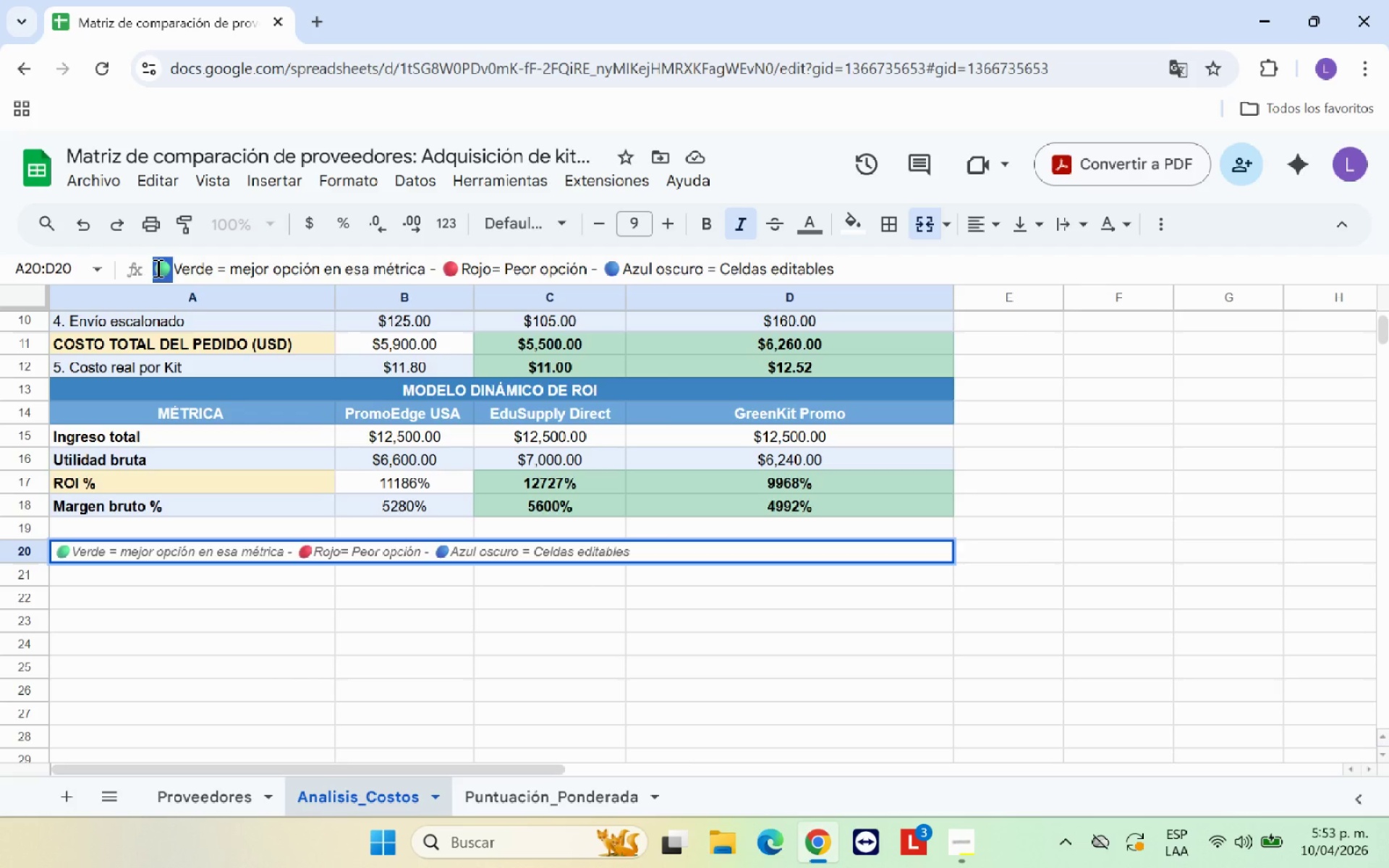 
scroll: coordinate [509, 717], scroll_direction: up, amount: 4.0
 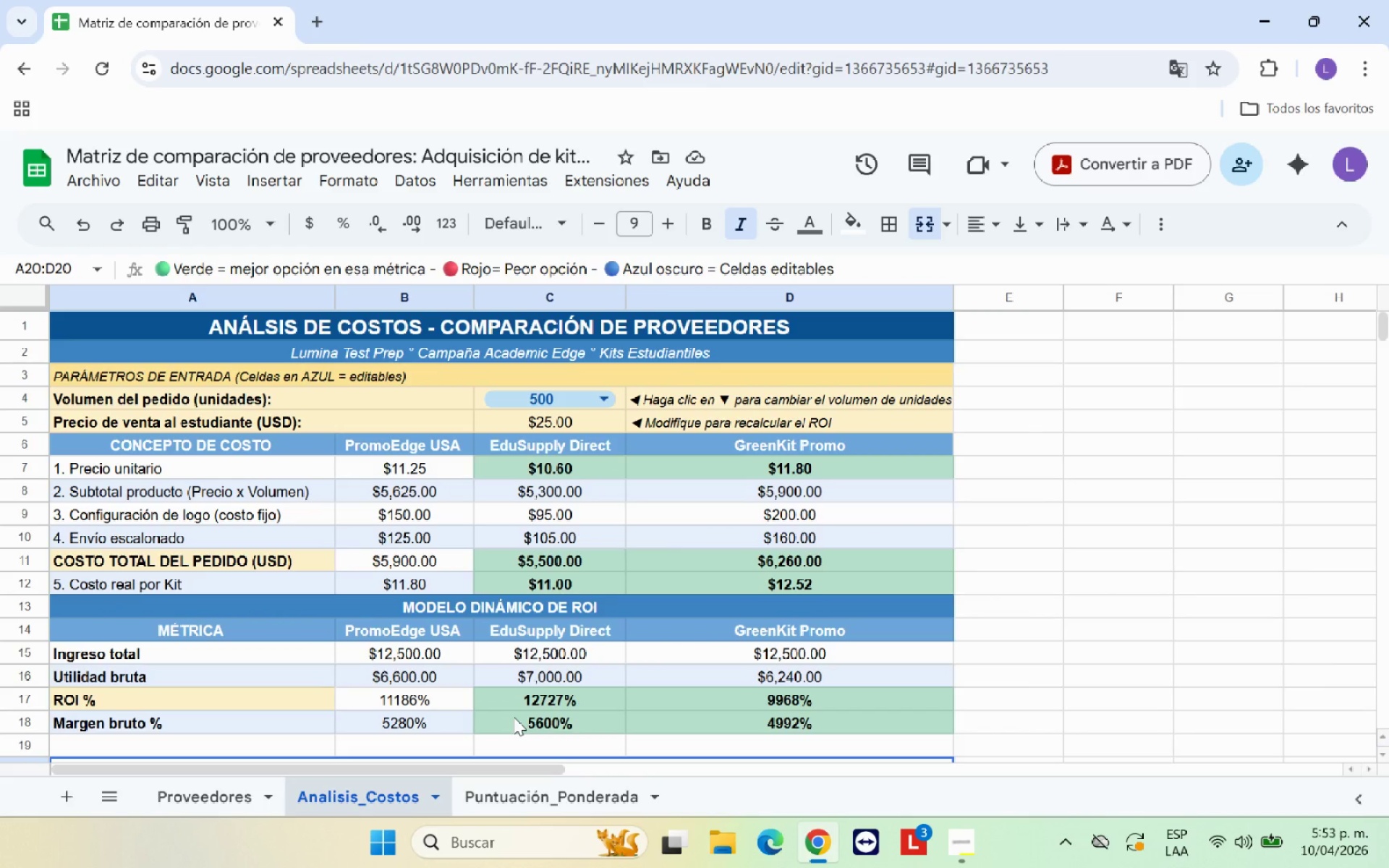 
scroll: coordinate [514, 717], scroll_direction: down, amount: 2.0
 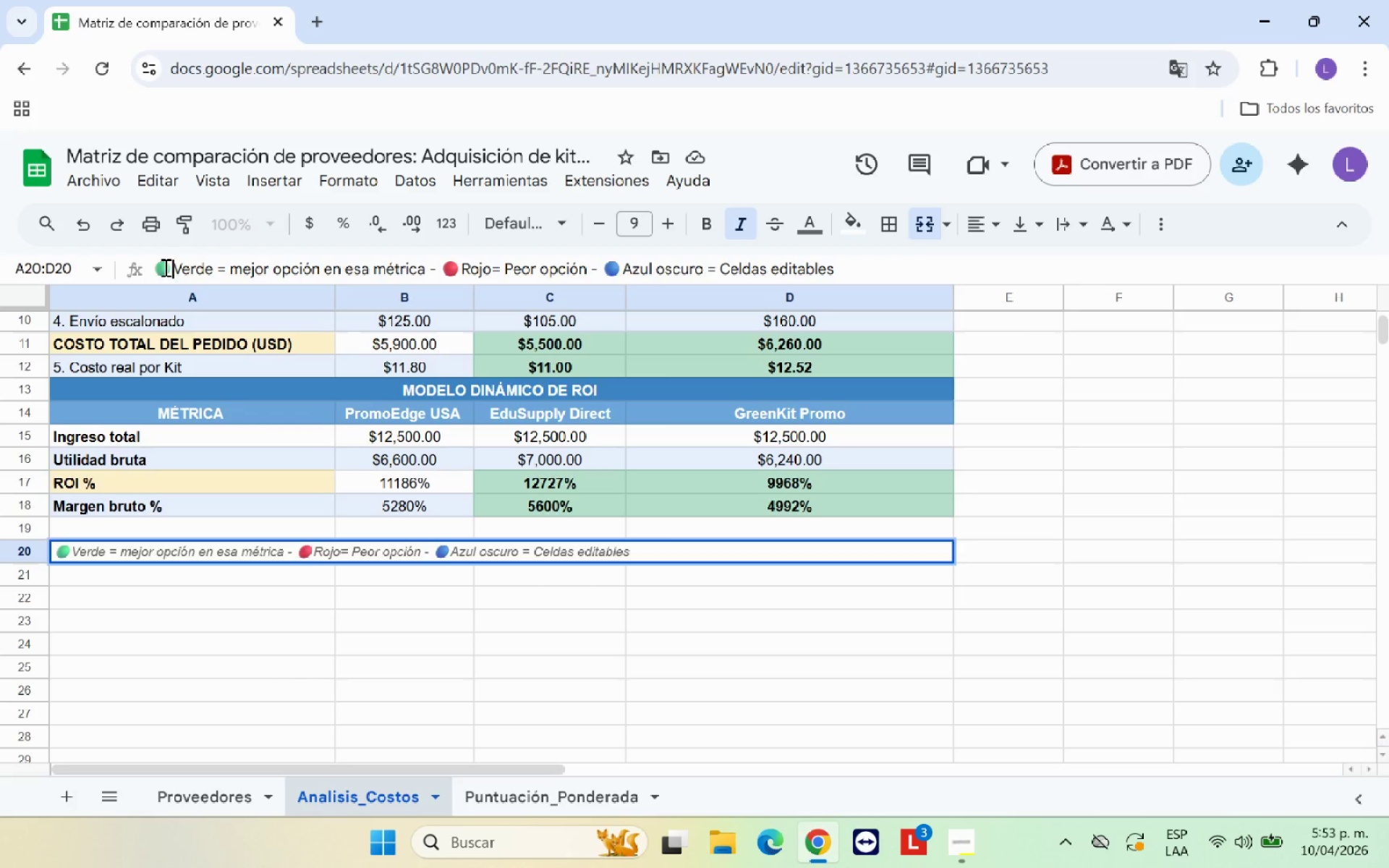 
key(Control+C)
 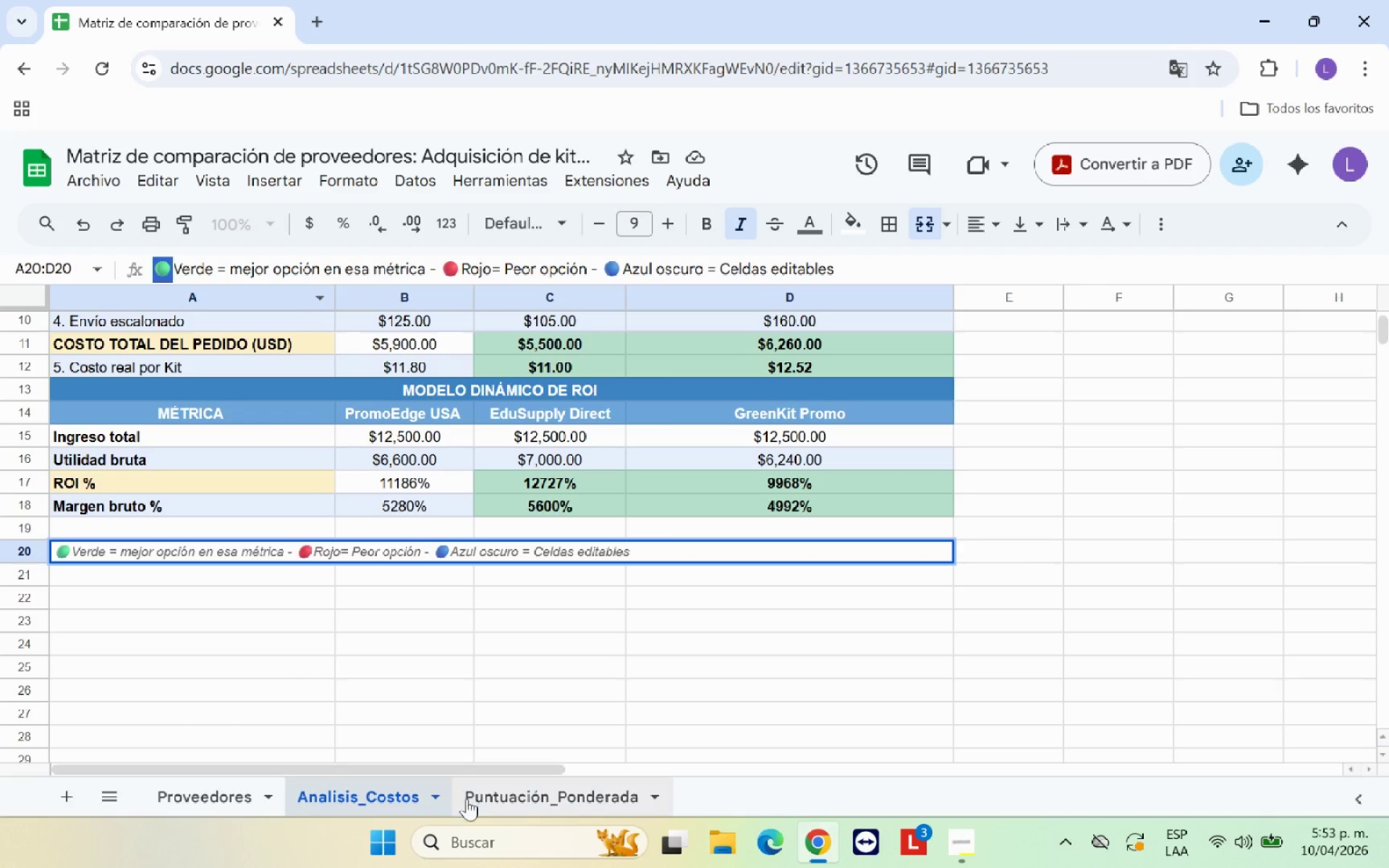 
left_click([514, 806])
 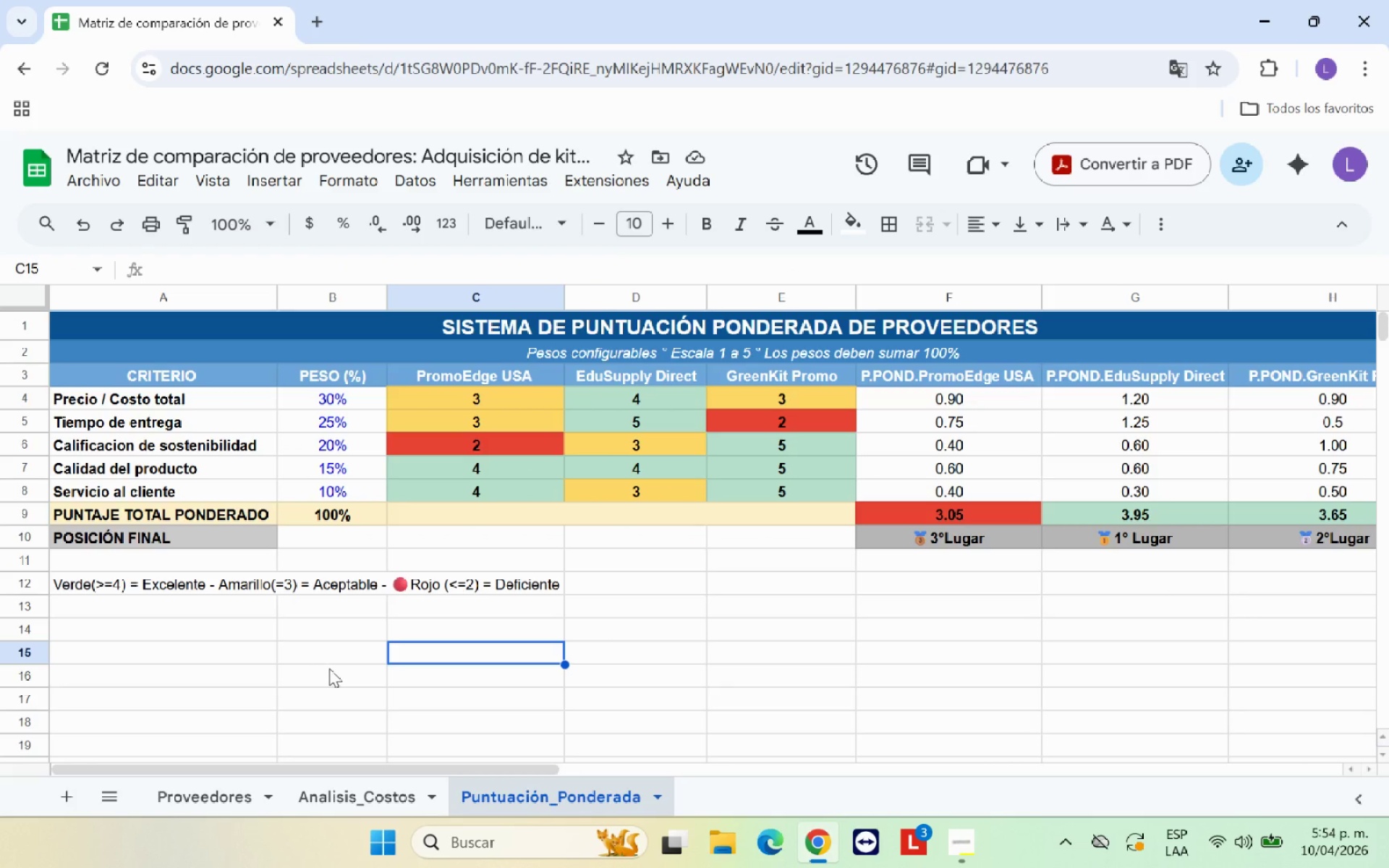 
scroll: coordinate [324, 668], scroll_direction: up, amount: 1.0
 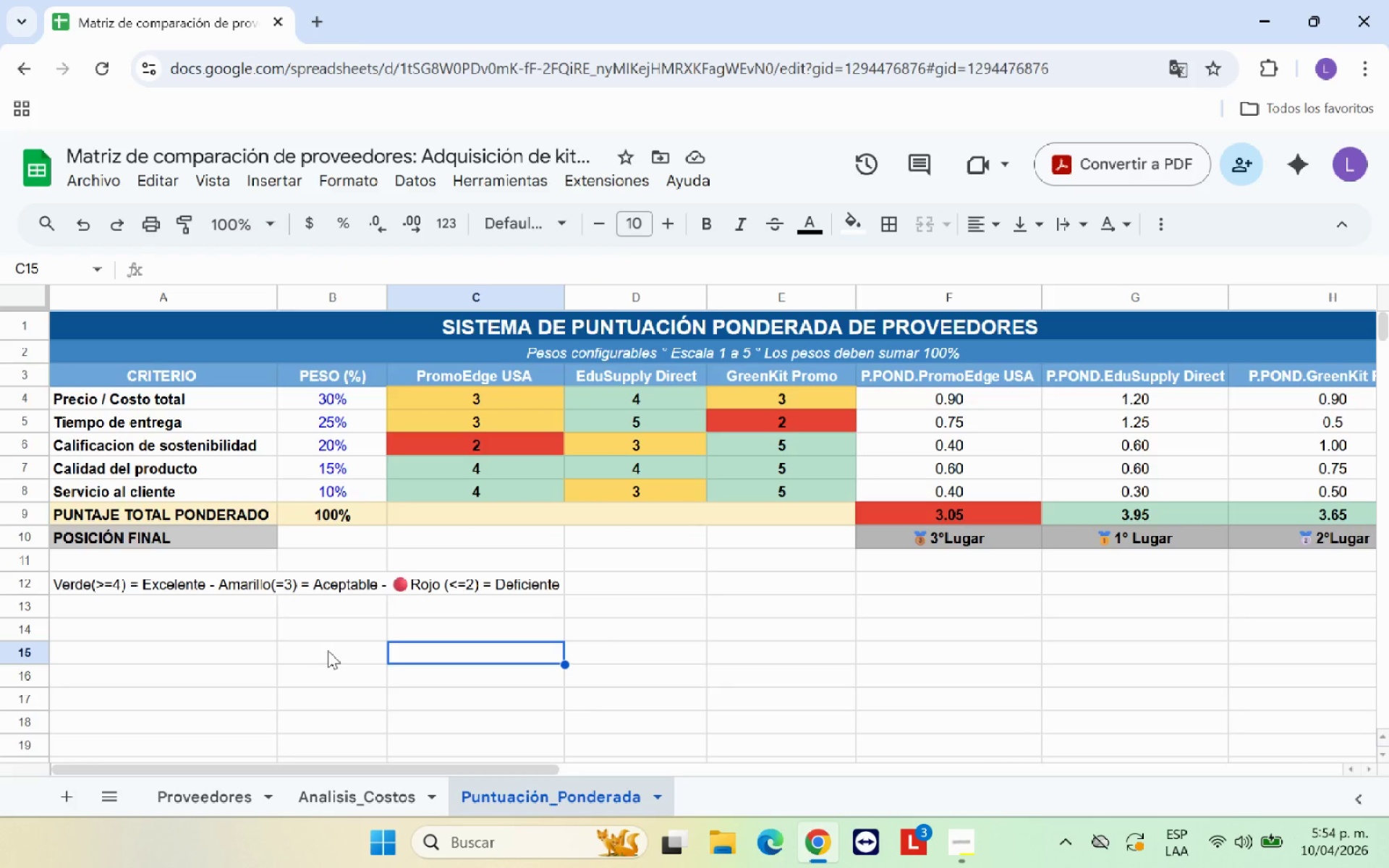 
left_click([328, 650])
 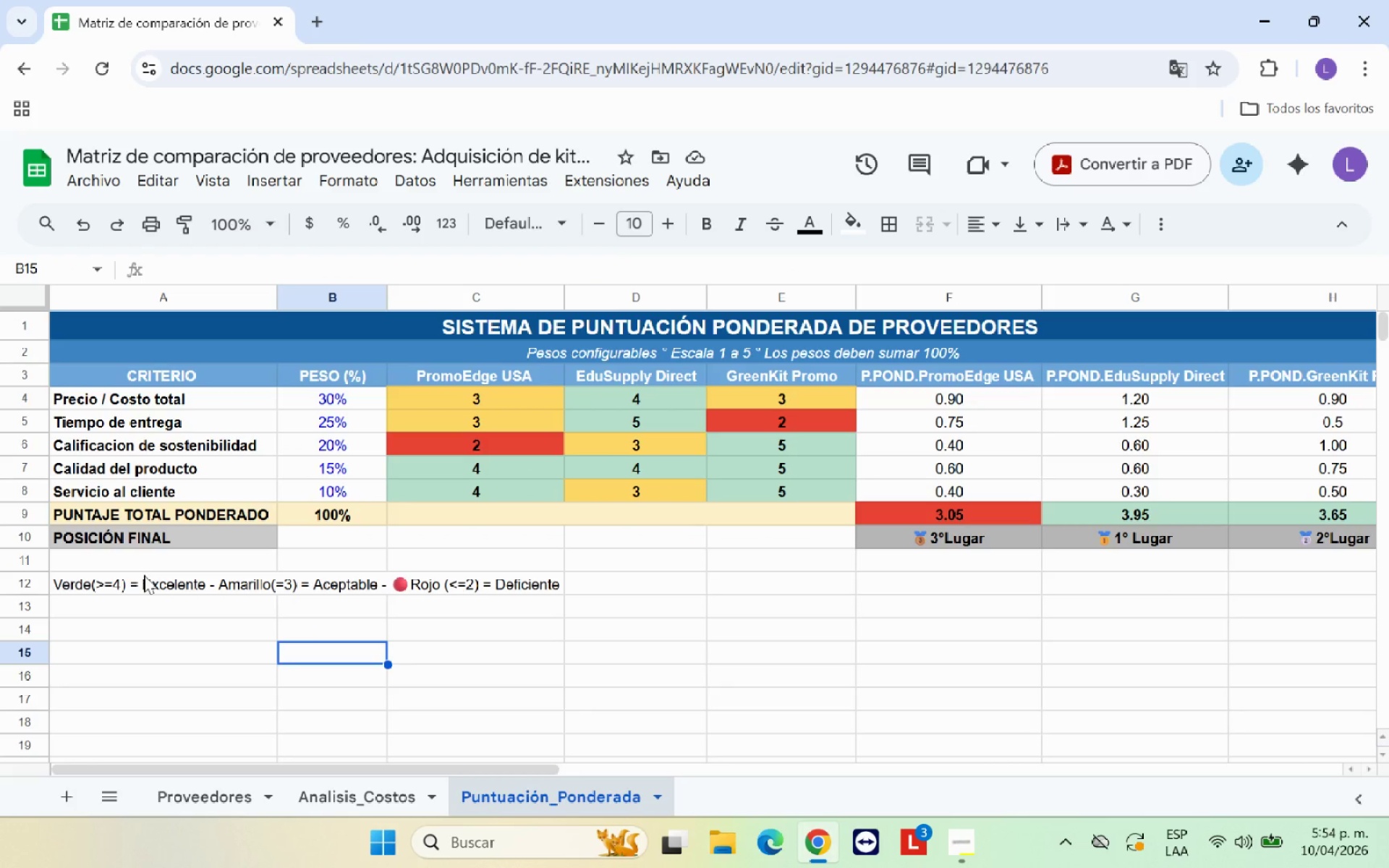 
left_click([144, 575])
 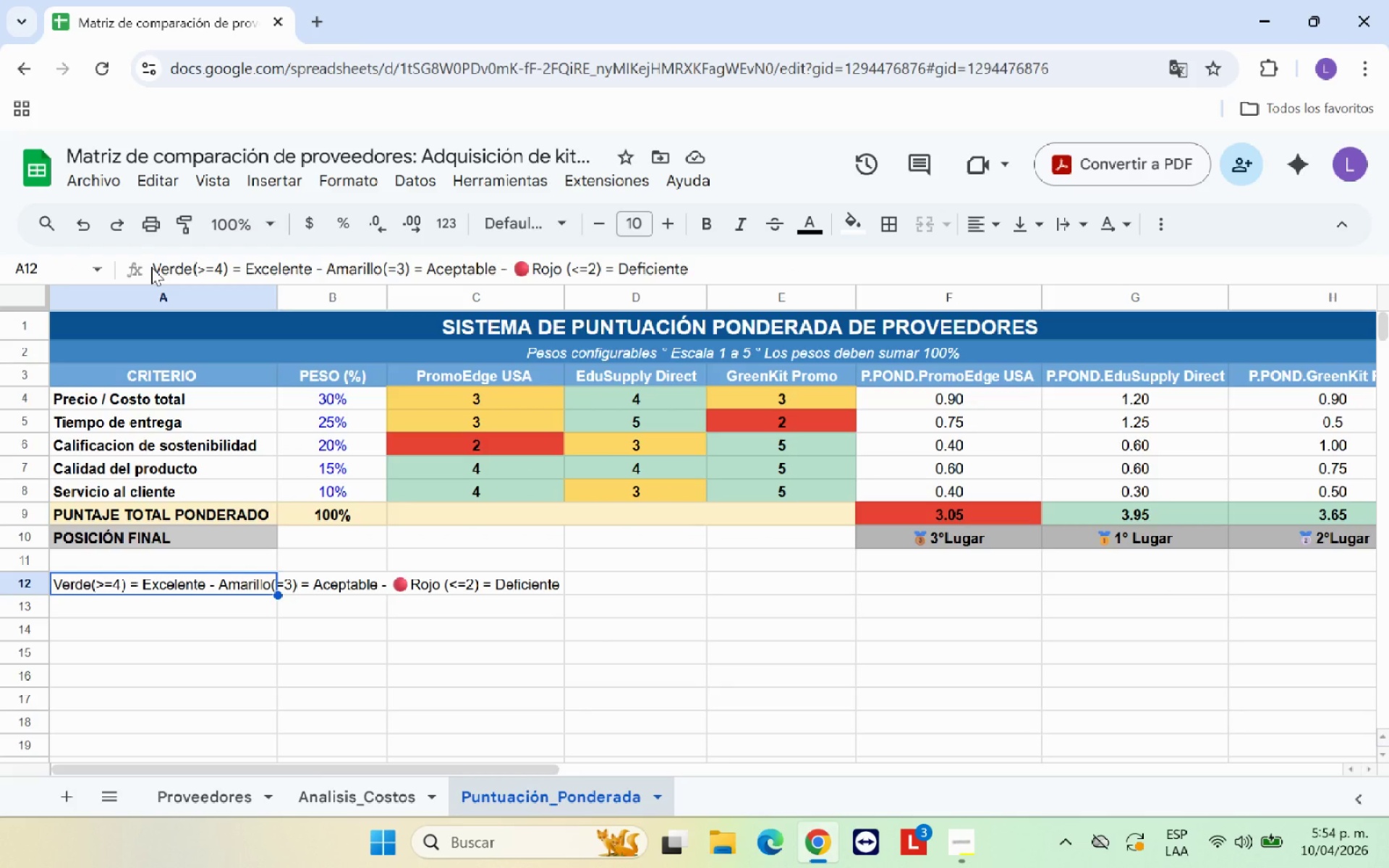 
left_click([153, 267])
 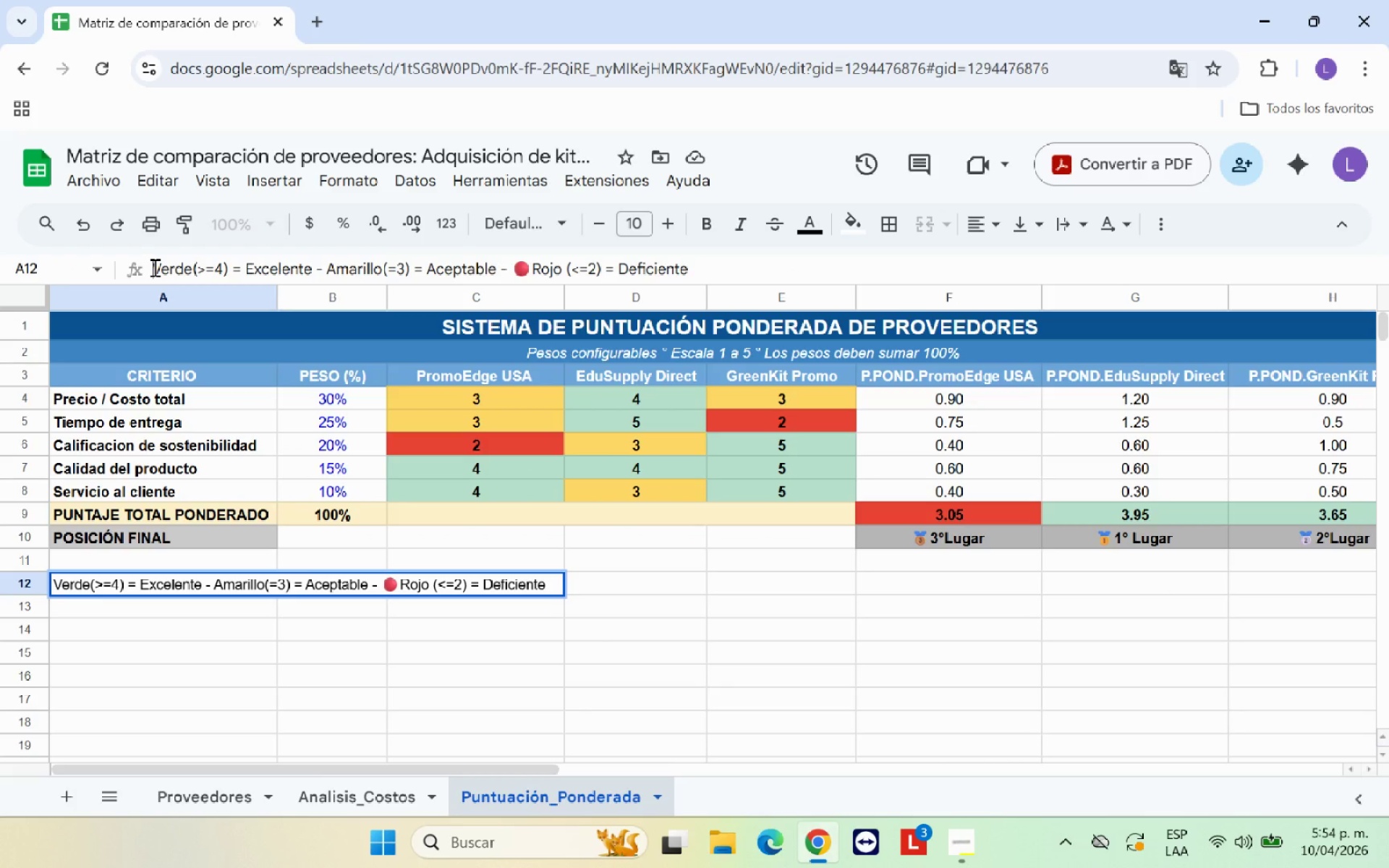 
key(Control+V)
 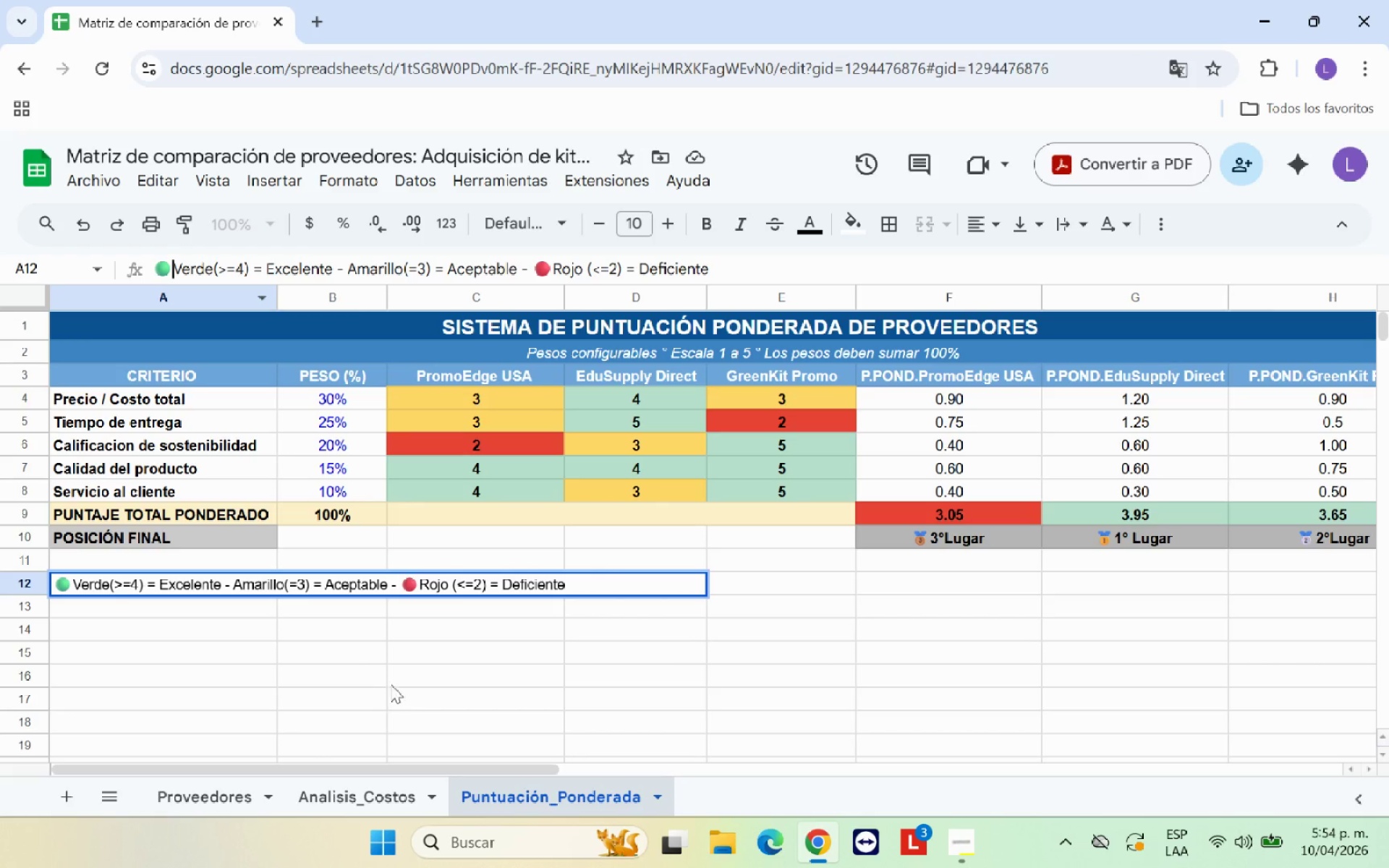 
left_click([392, 680])
 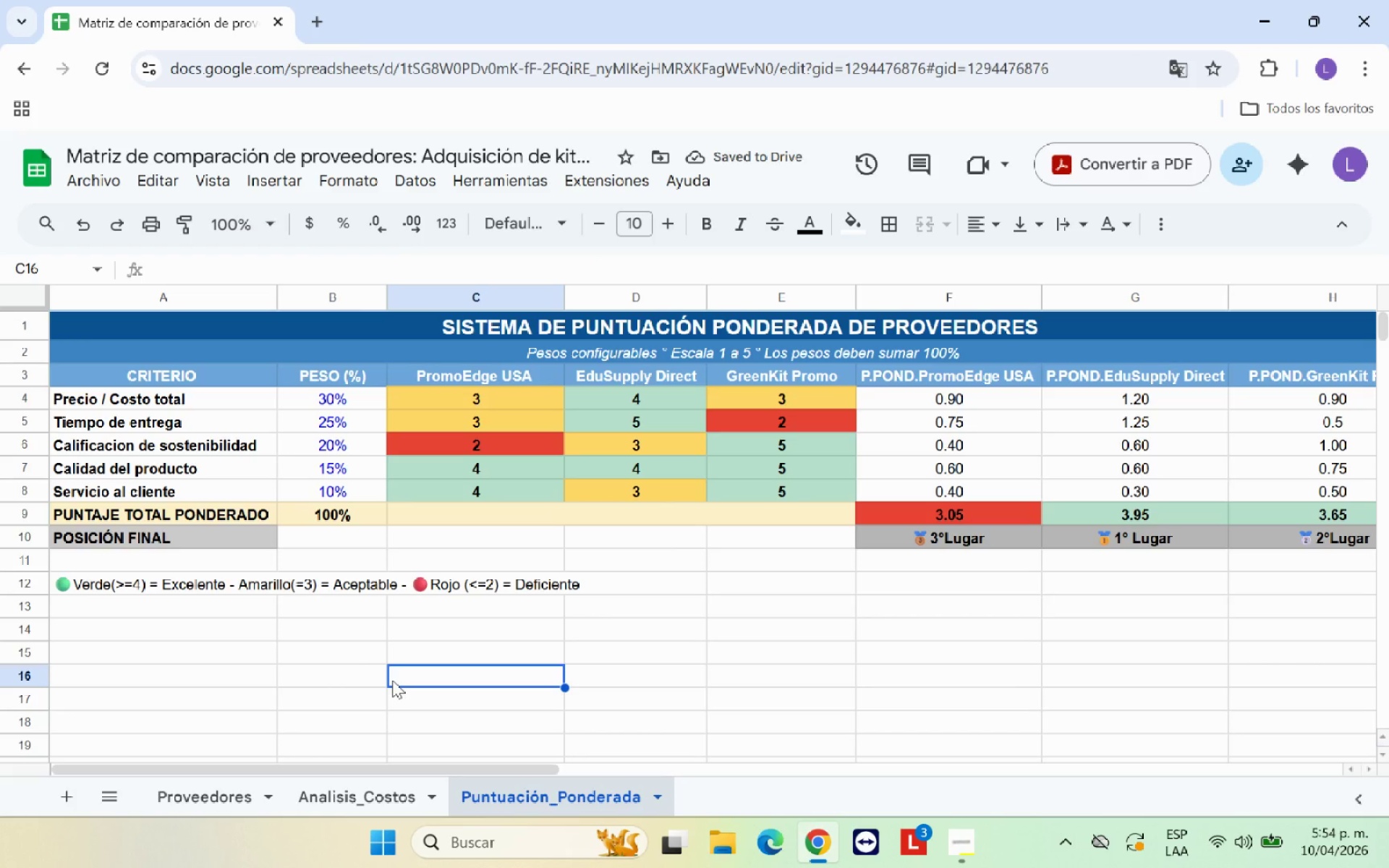 
wait(5.66)
 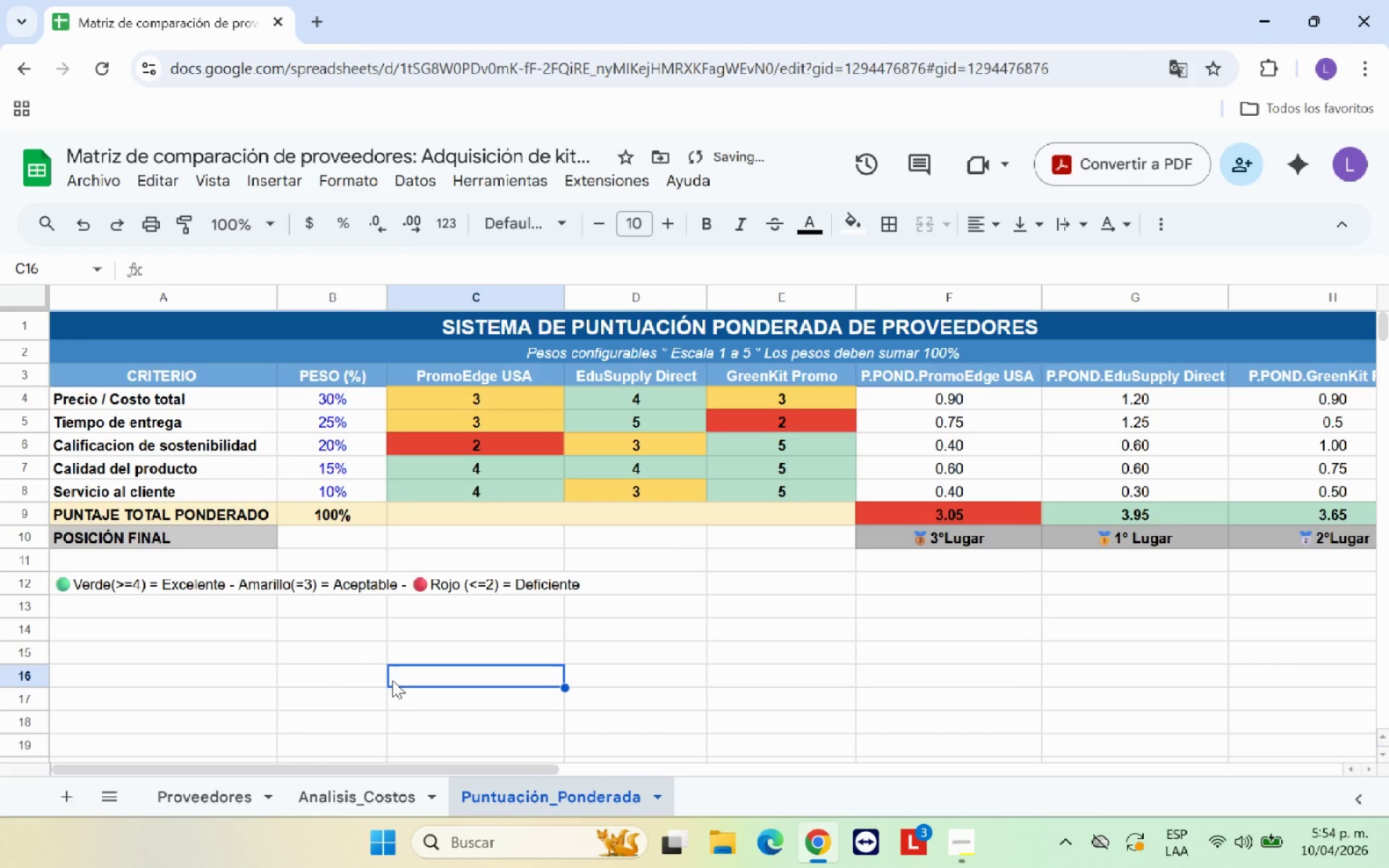 
left_click([242, 582])
 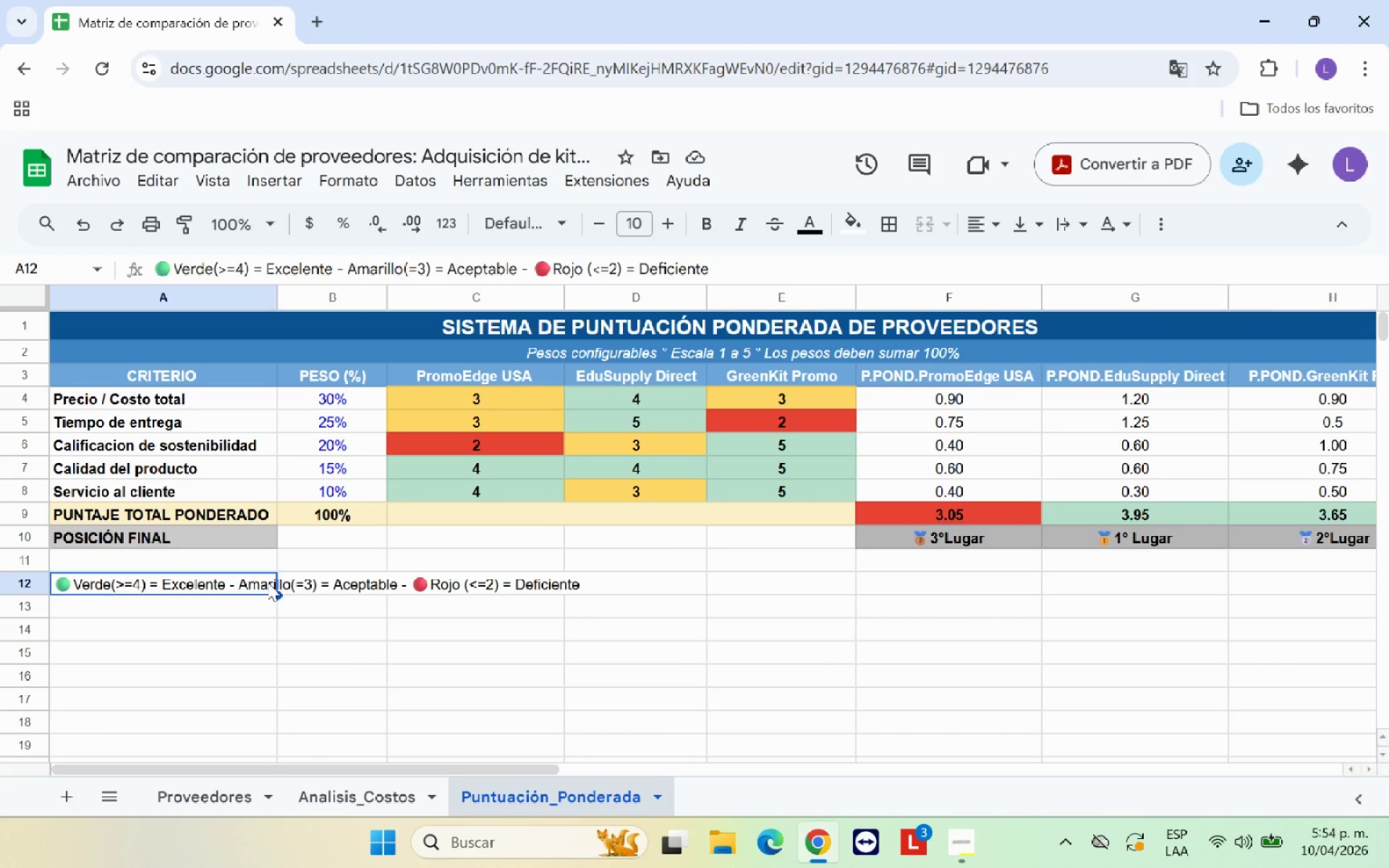 
scroll: coordinate [596, 583], scroll_direction: up, amount: 11.0
 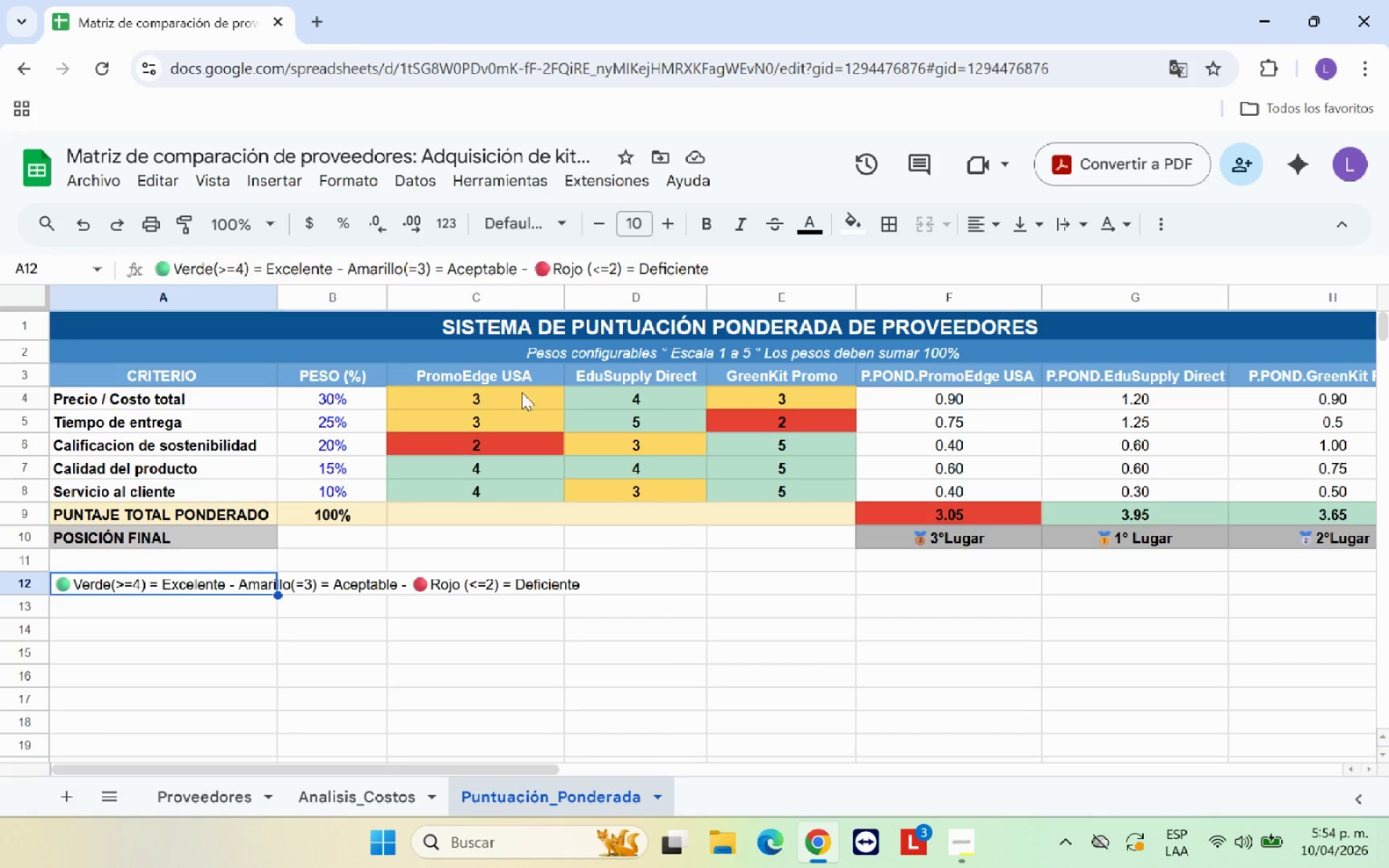 
left_click_drag(start_coordinate=[516, 393], to_coordinate=[781, 499])
 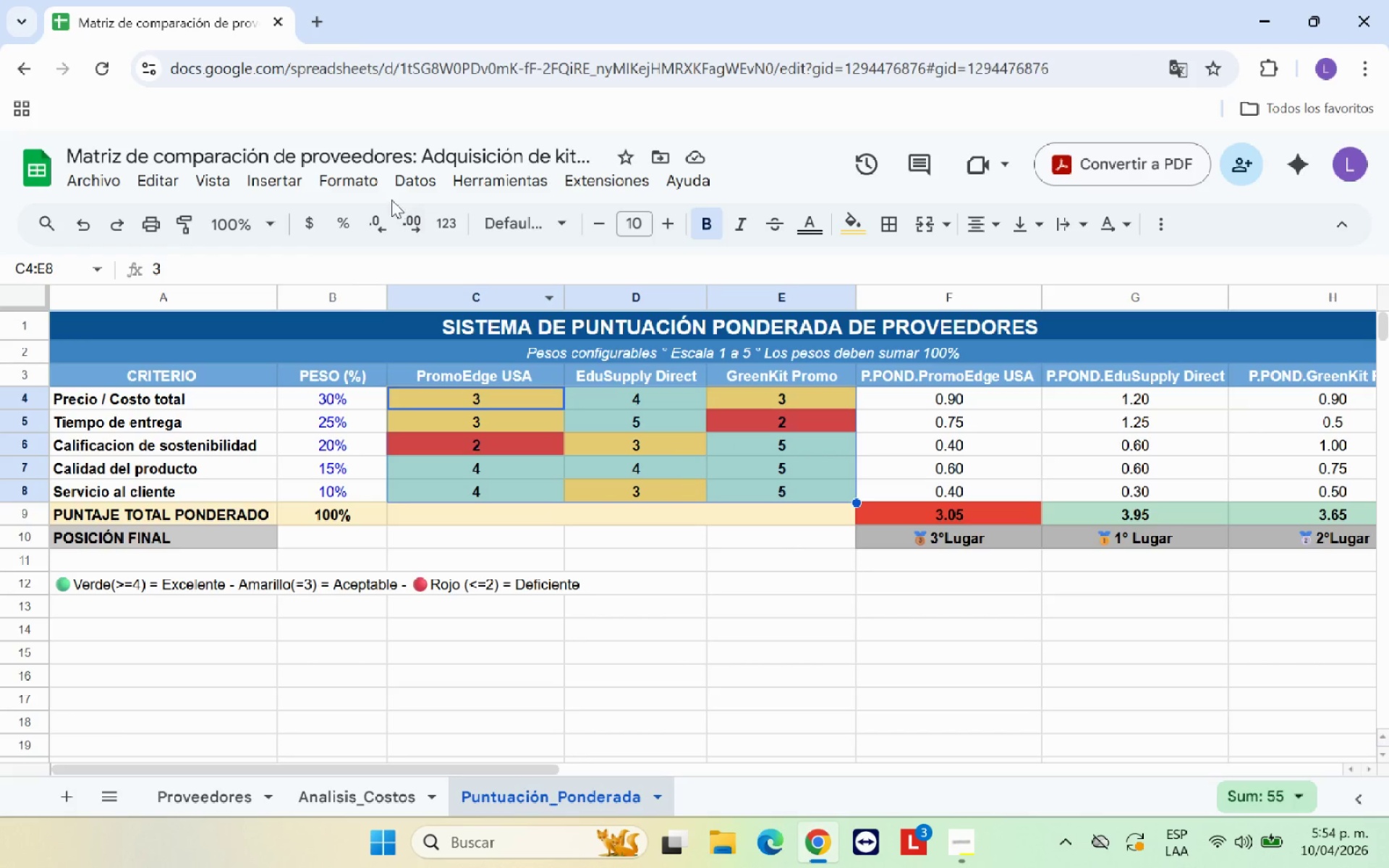 
wait(9.19)
 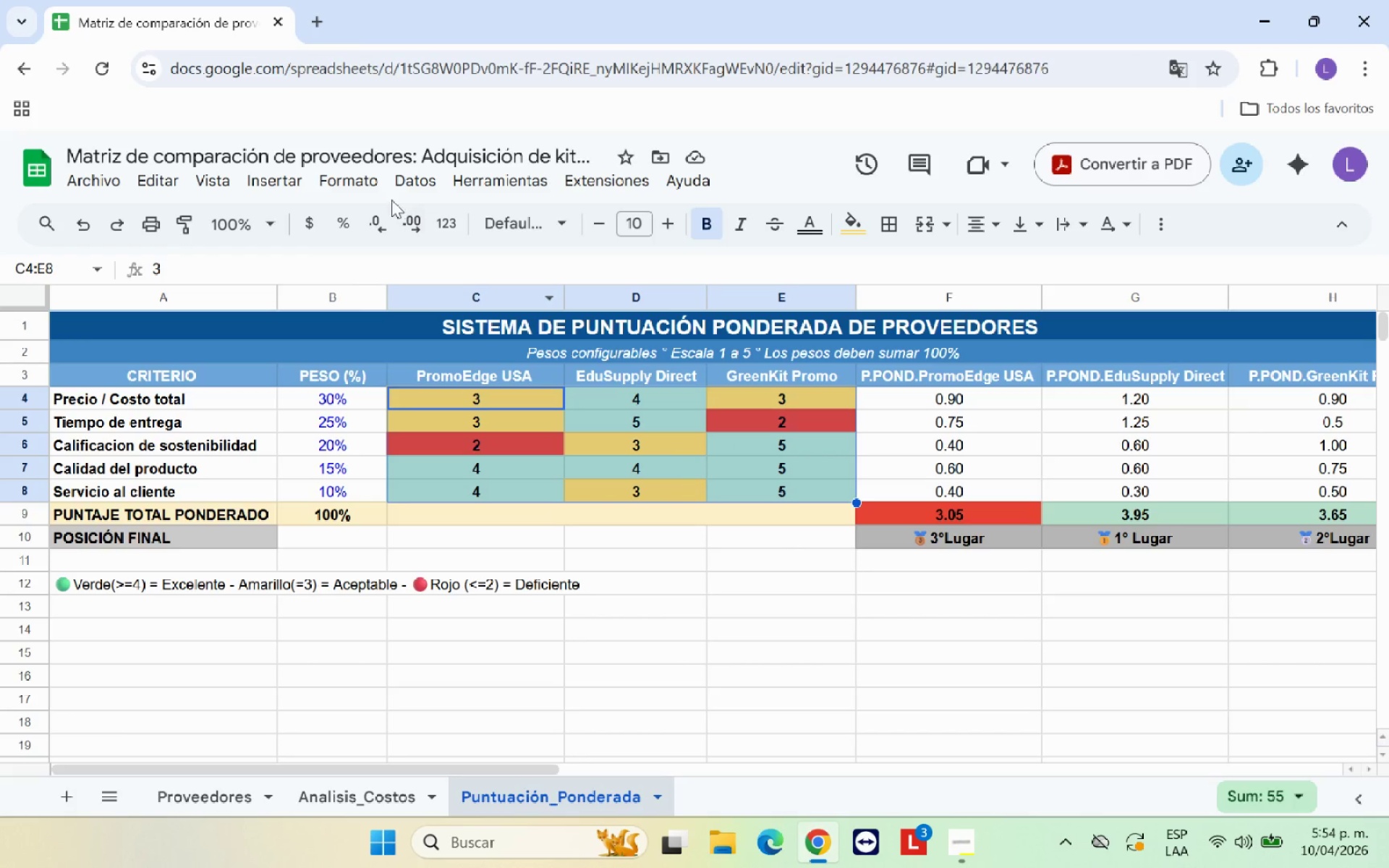 
left_click([373, 179])
 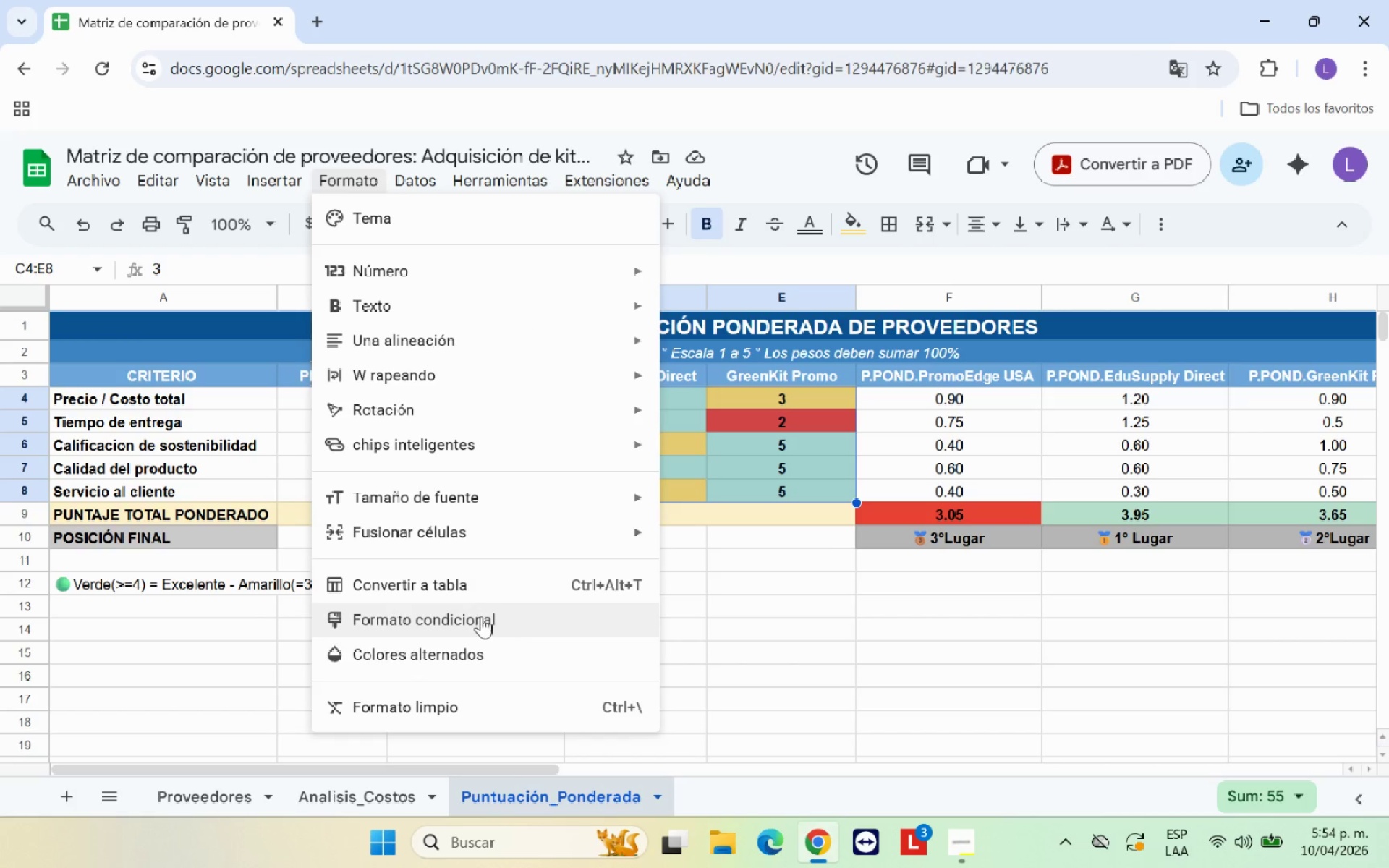 
left_click([481, 618])
 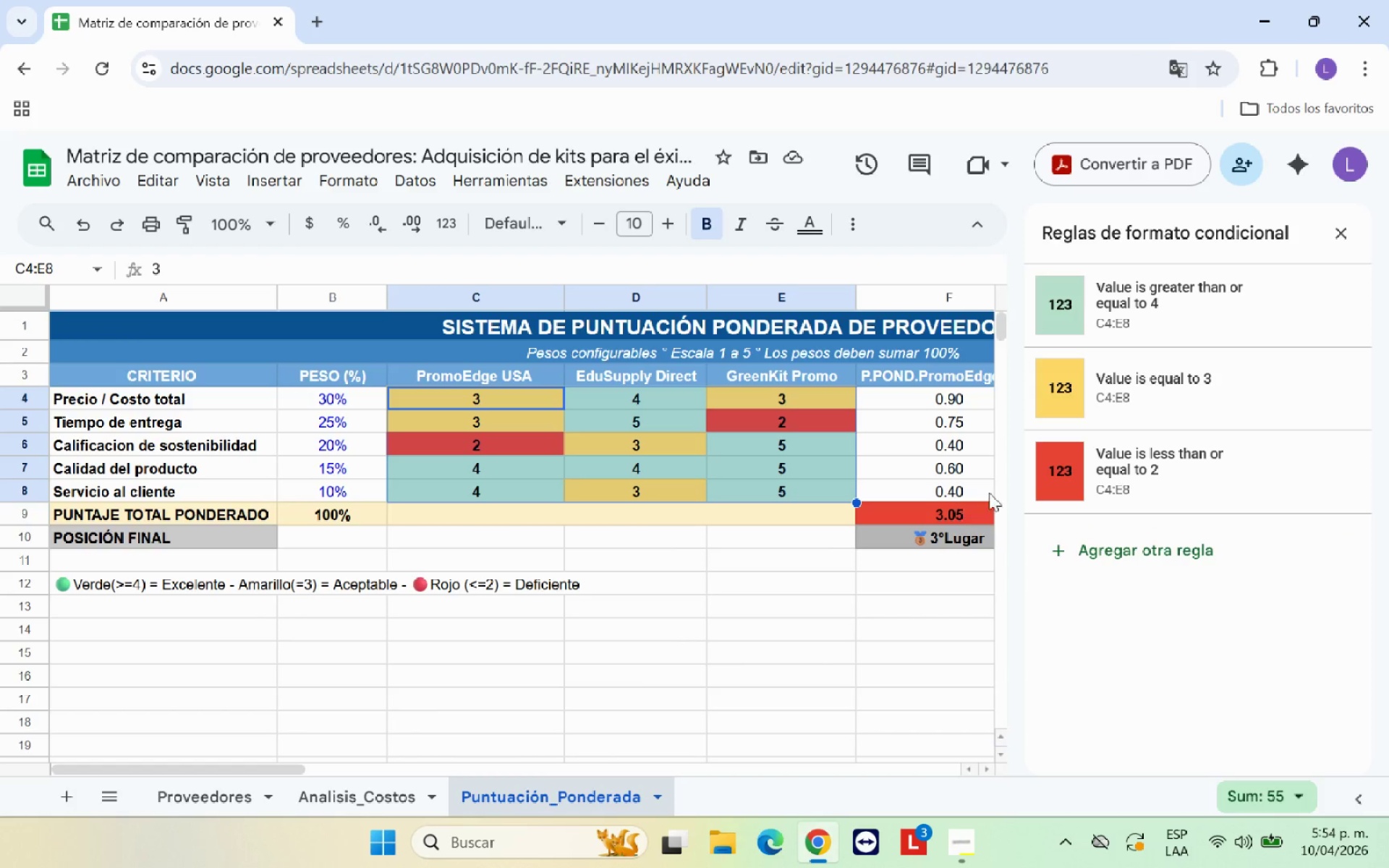 
left_click([1173, 412])
 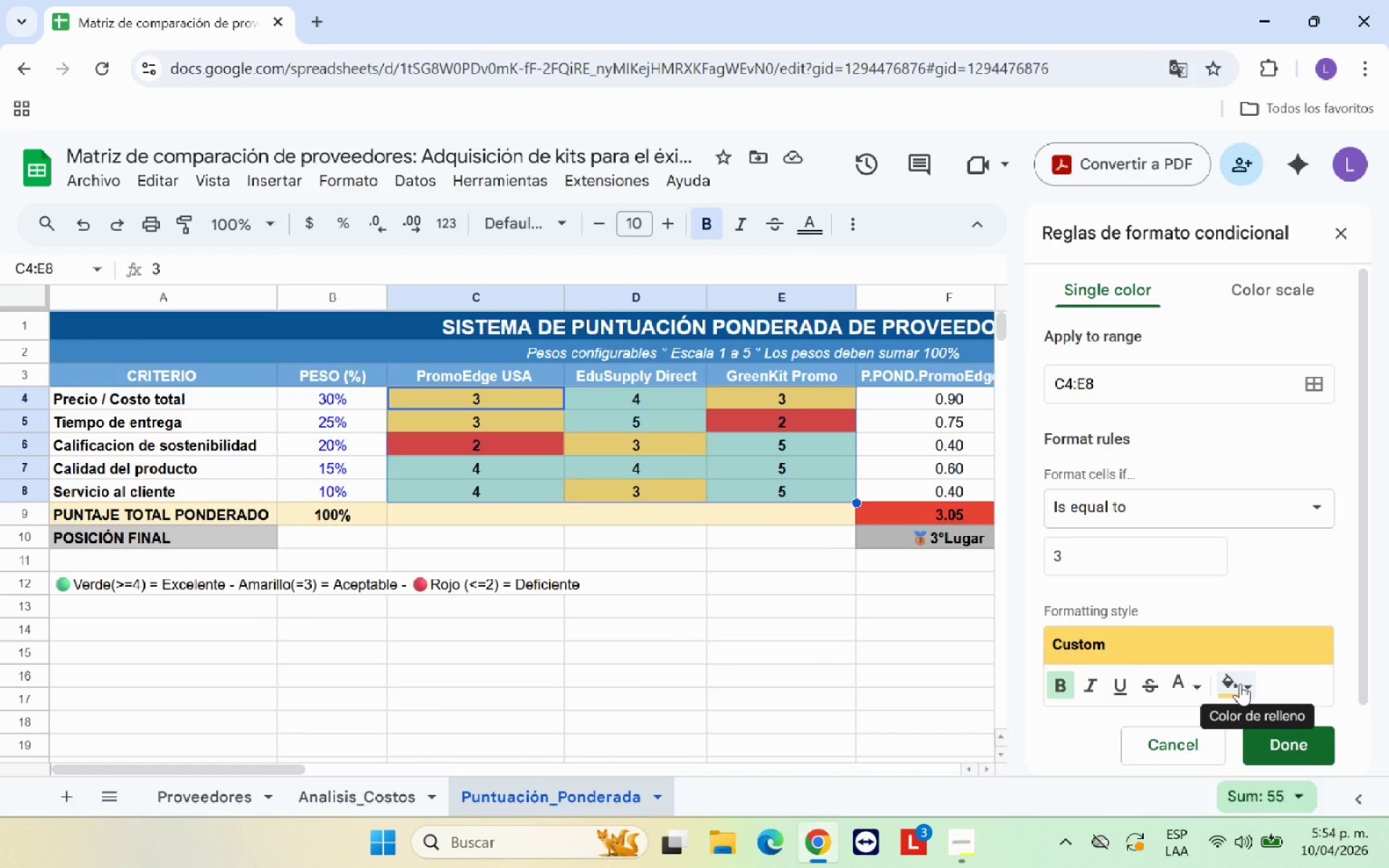 
left_click([1240, 684])
 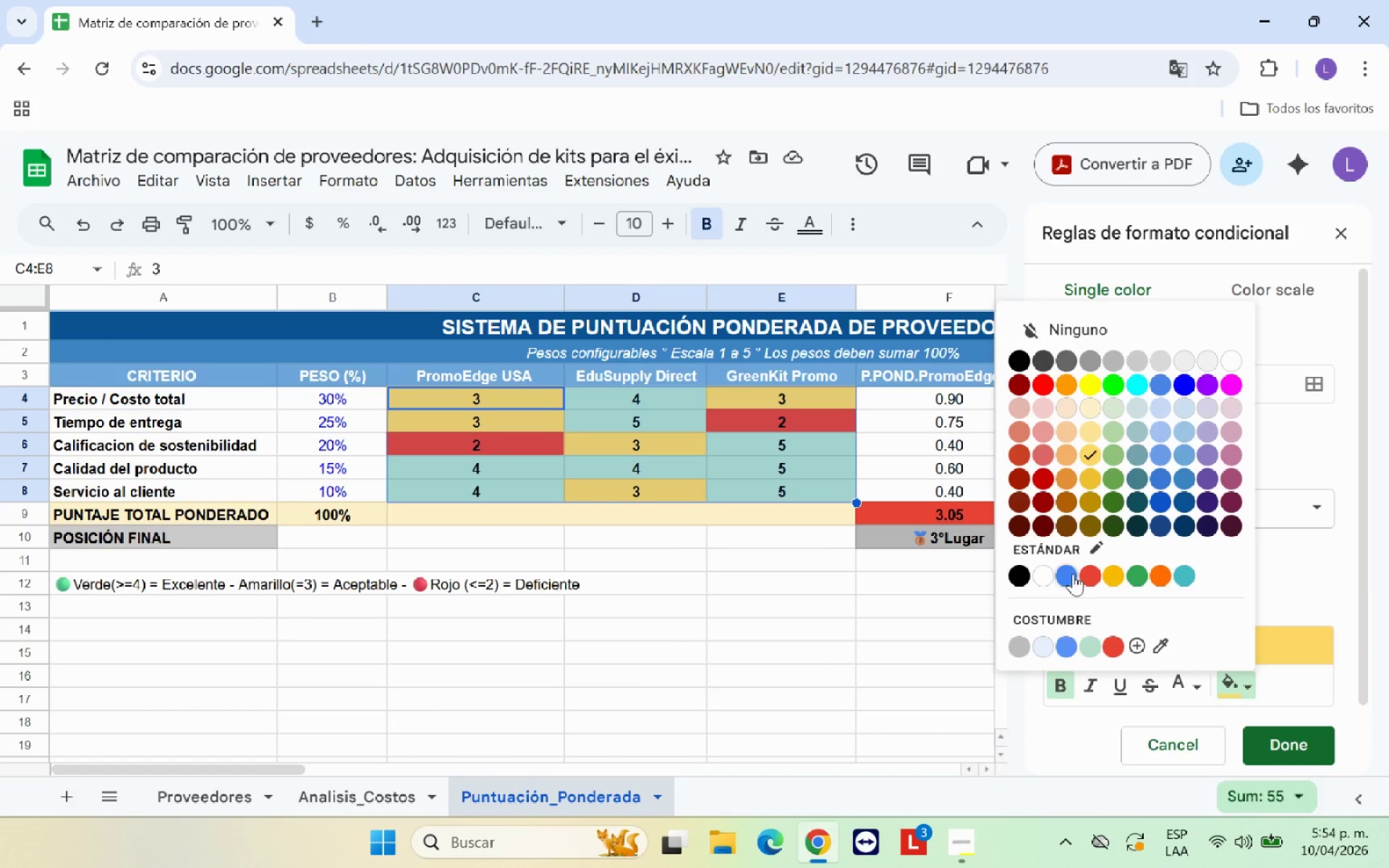 
left_click([1073, 574])
 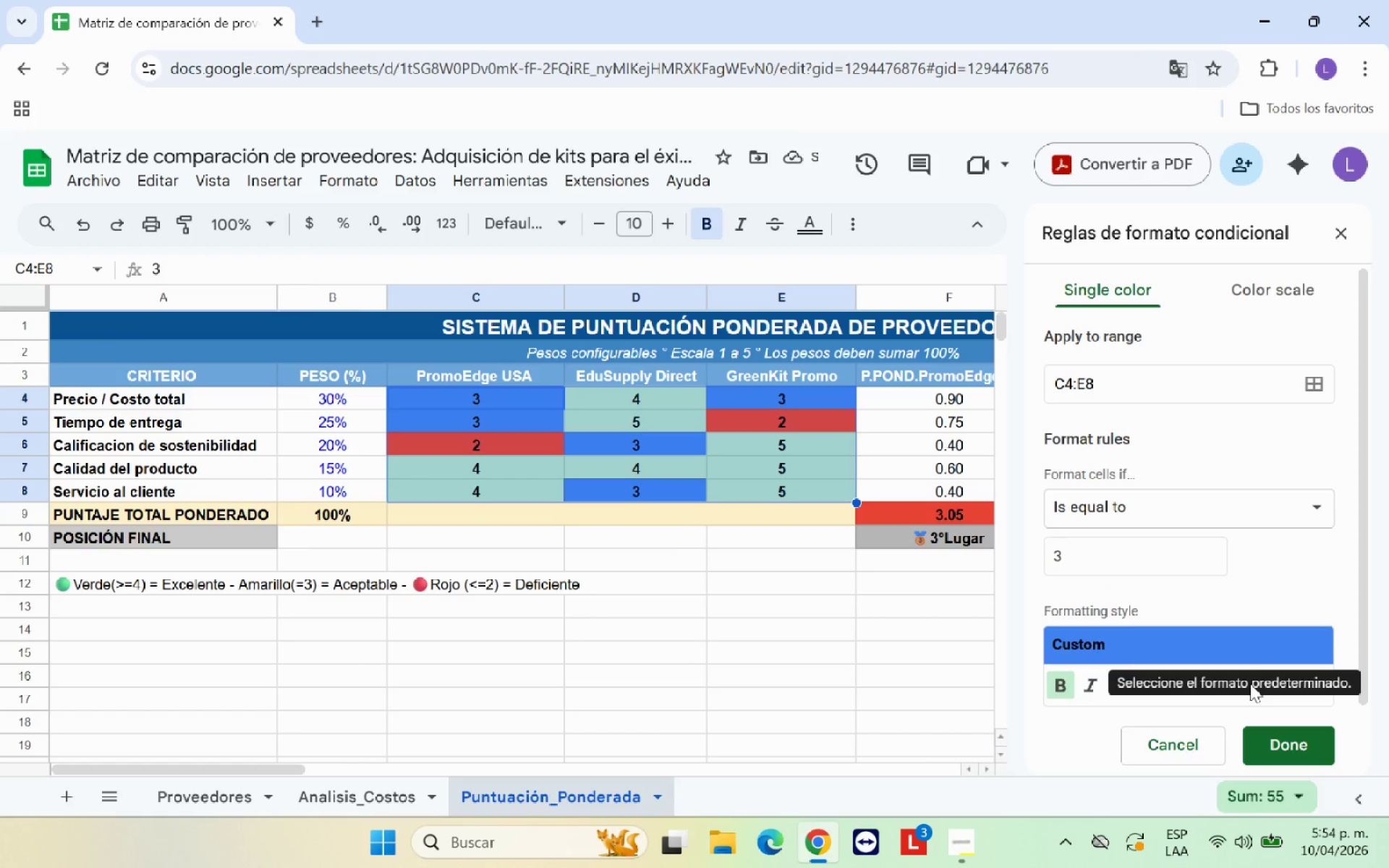 
left_click([1251, 689])
 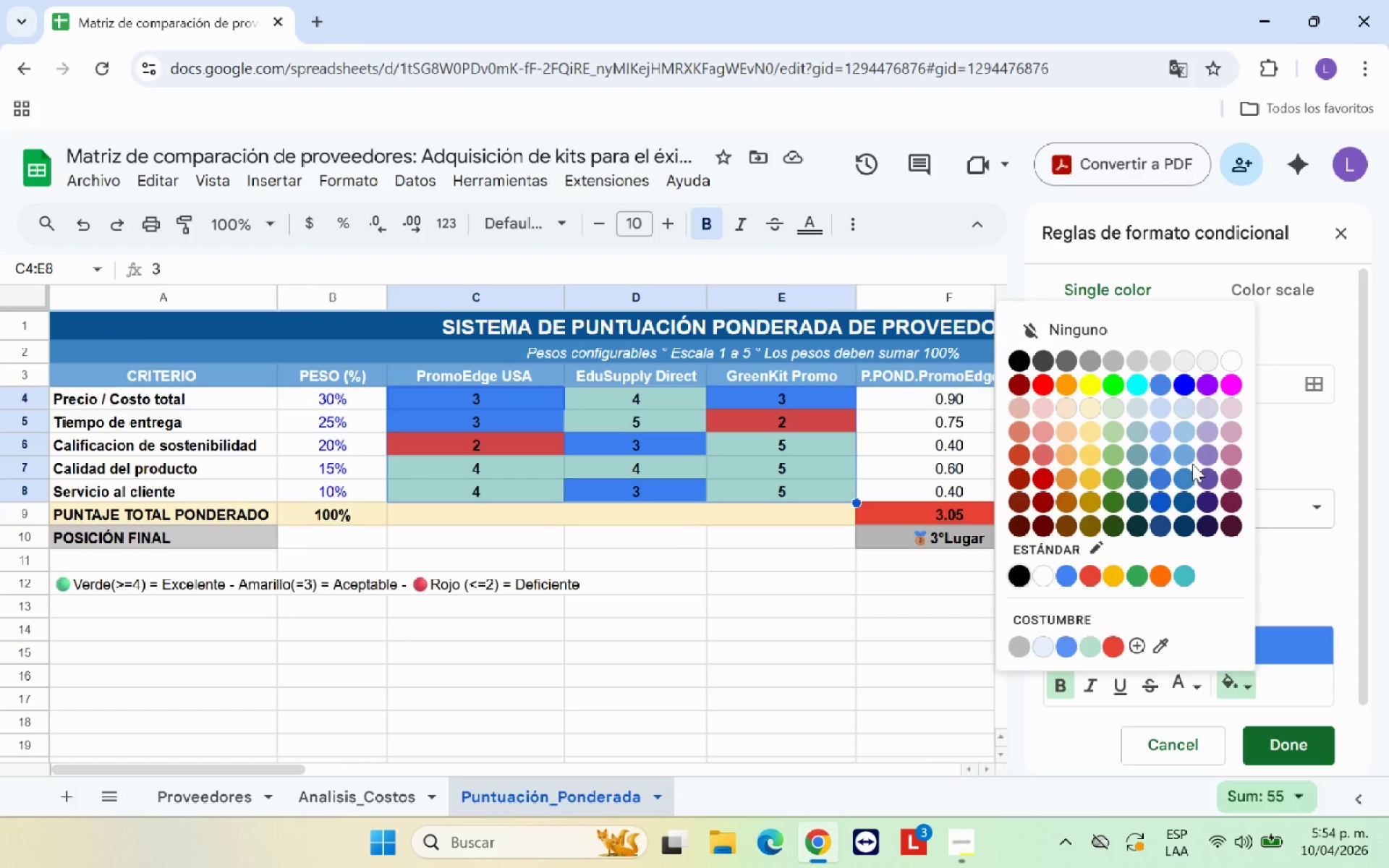 
left_click([1165, 475])
 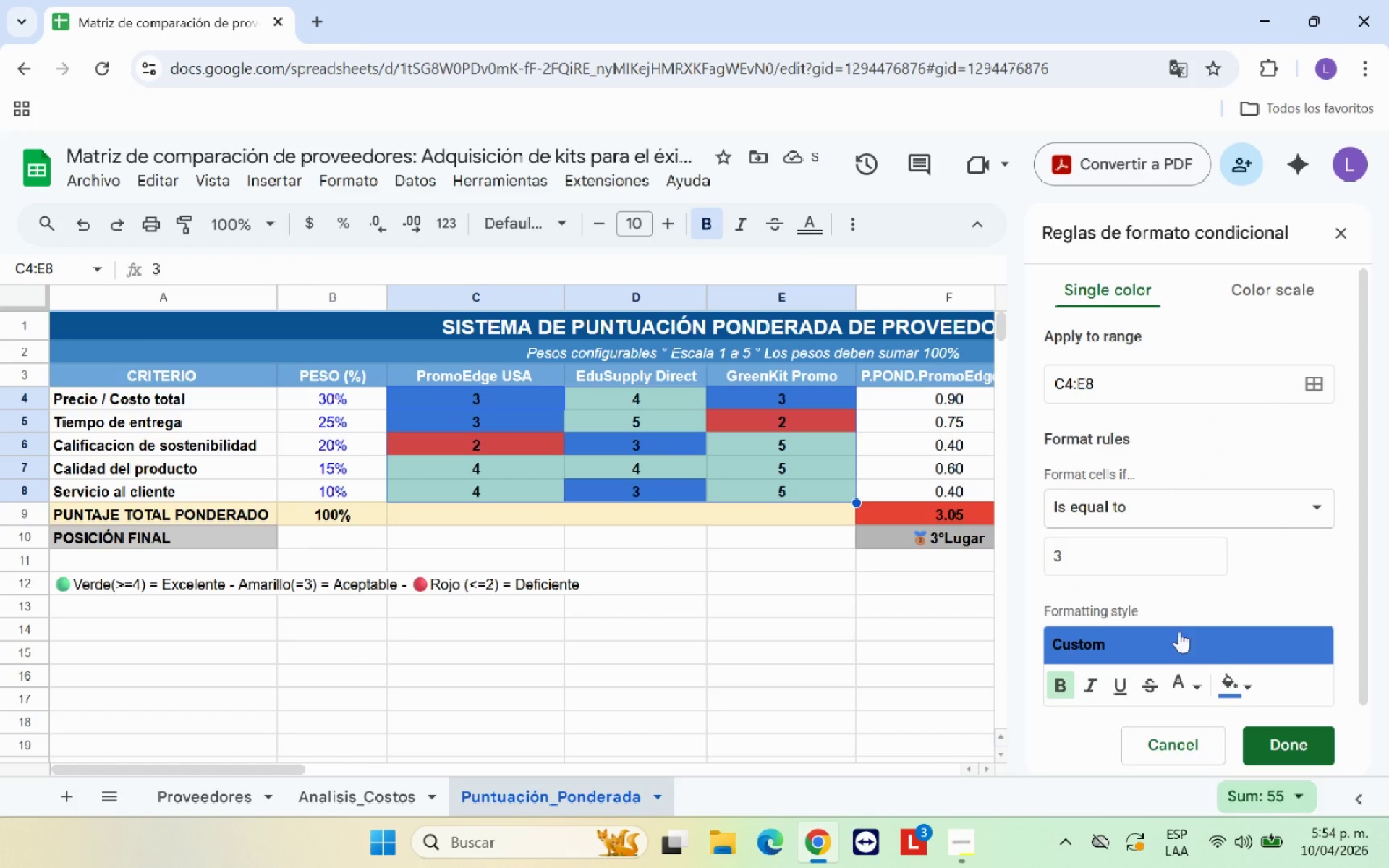 
wait(5.12)
 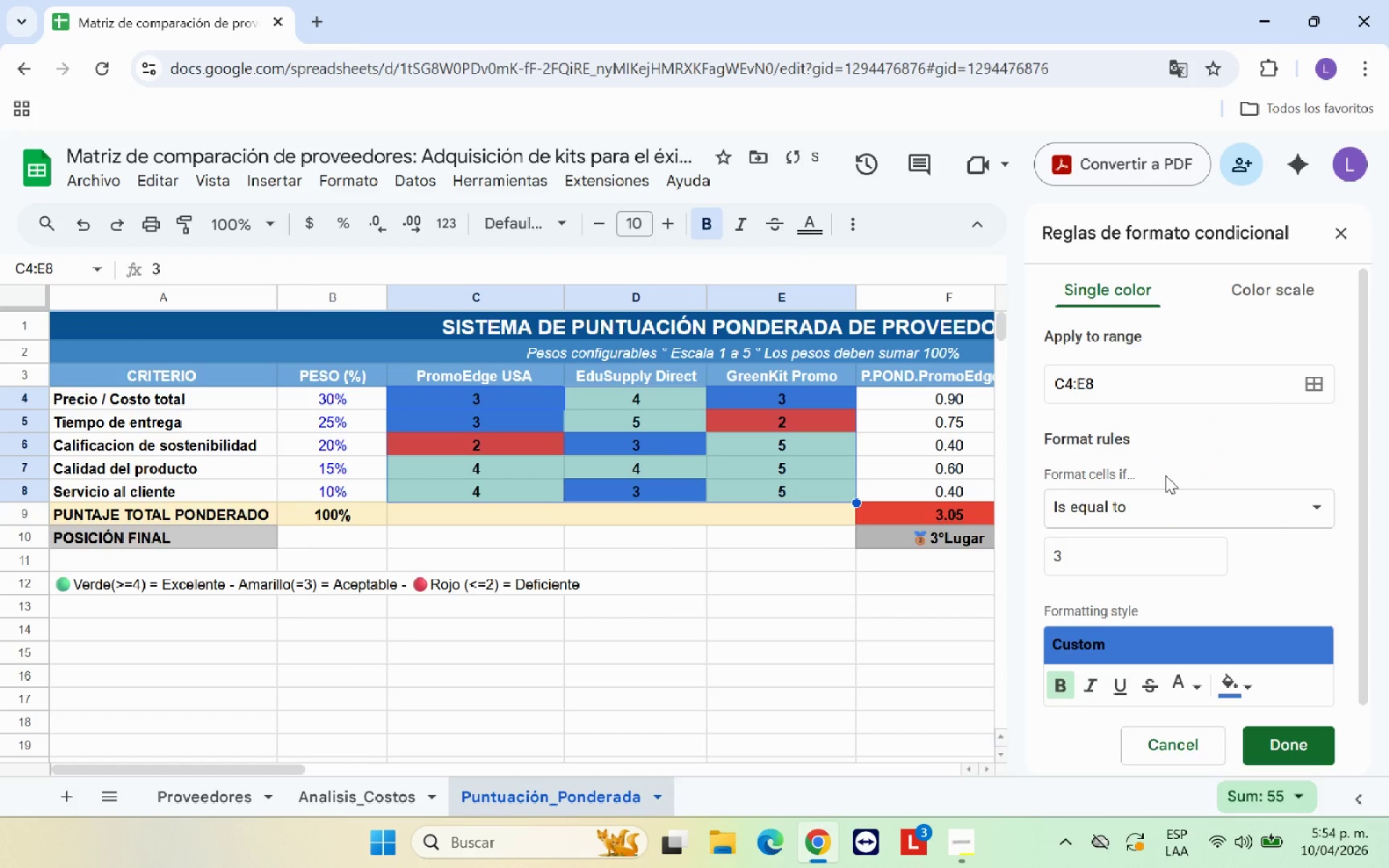 
left_click([1286, 739])
 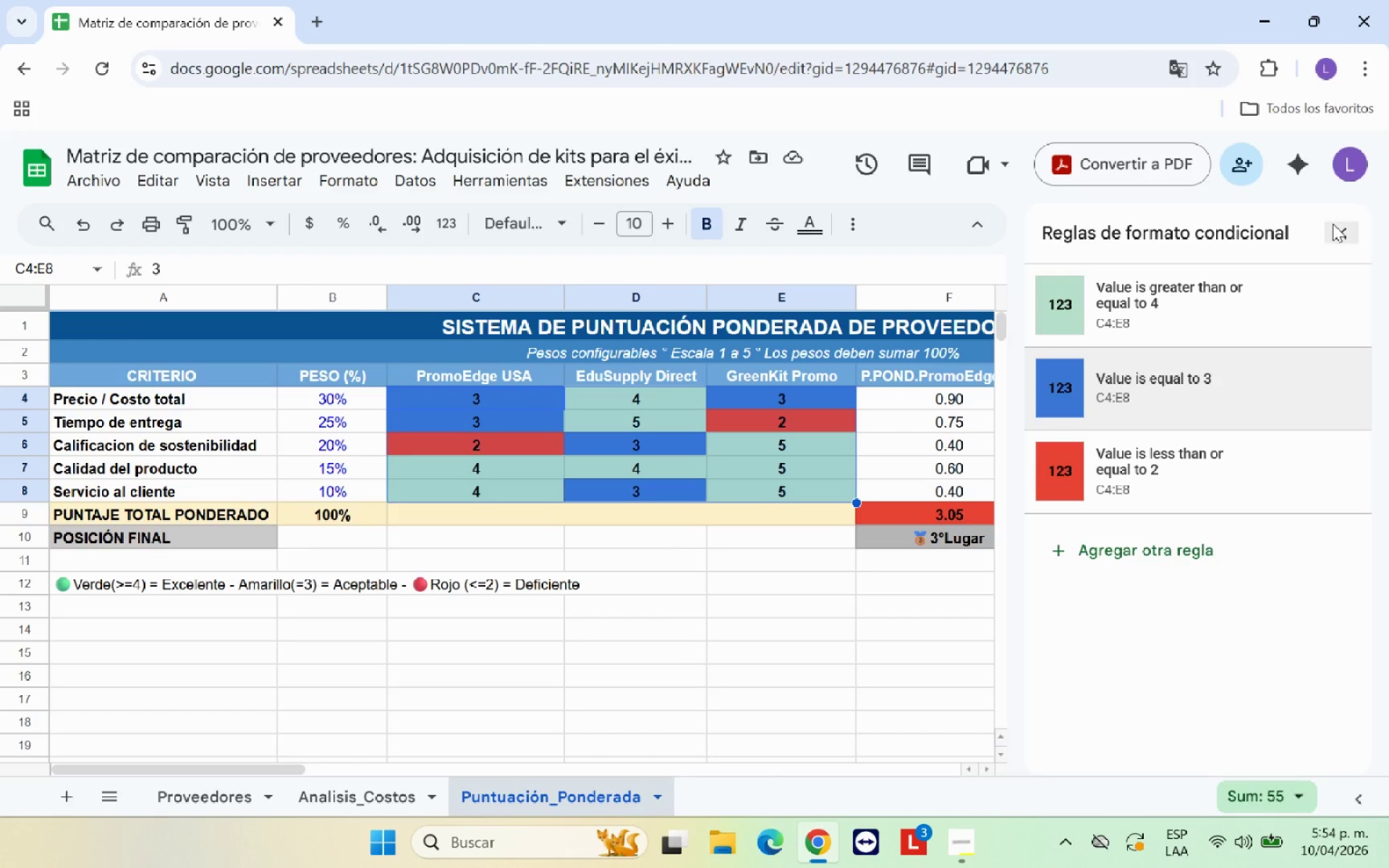 
left_click([1334, 225])
 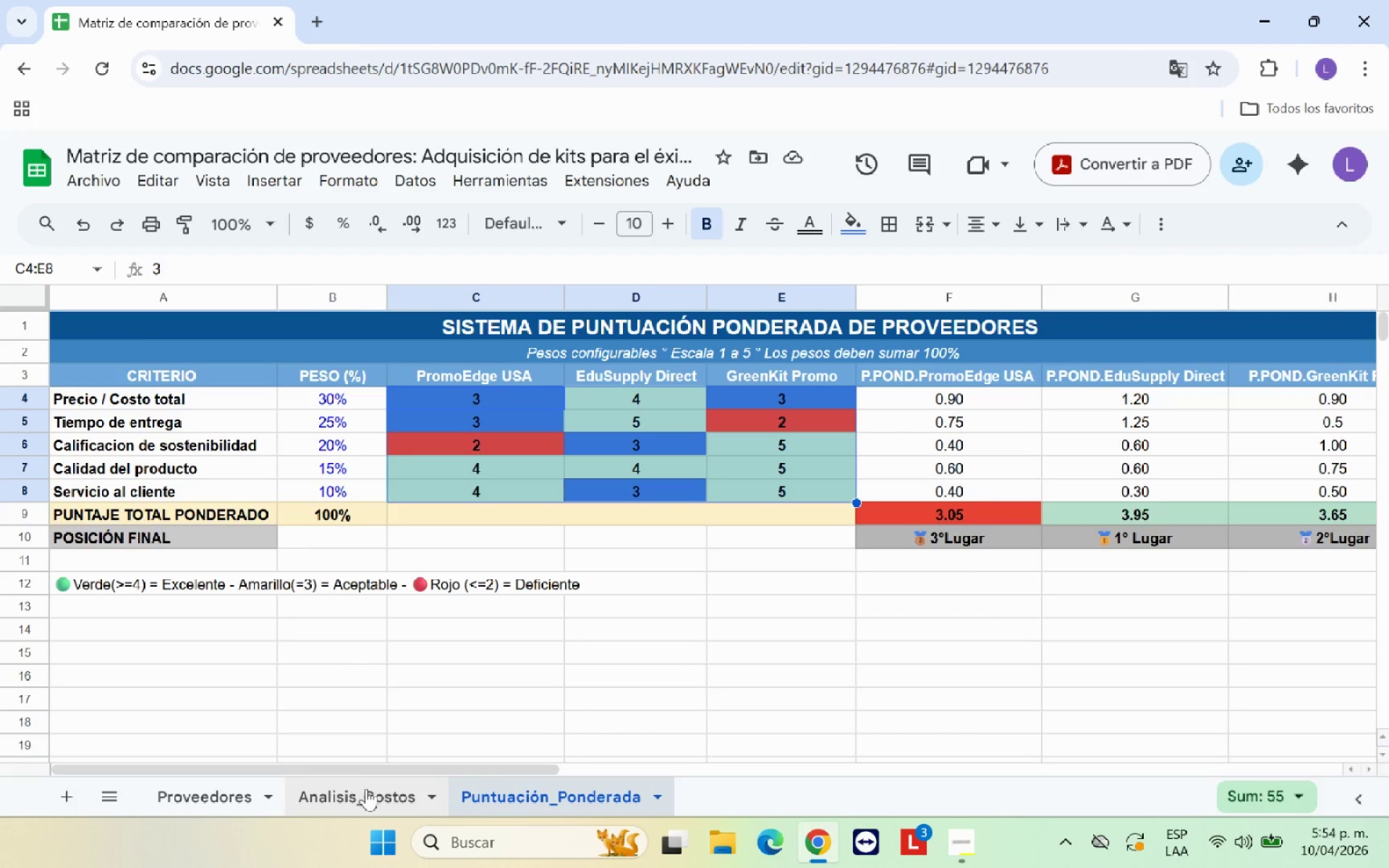 
left_click([231, 797])
 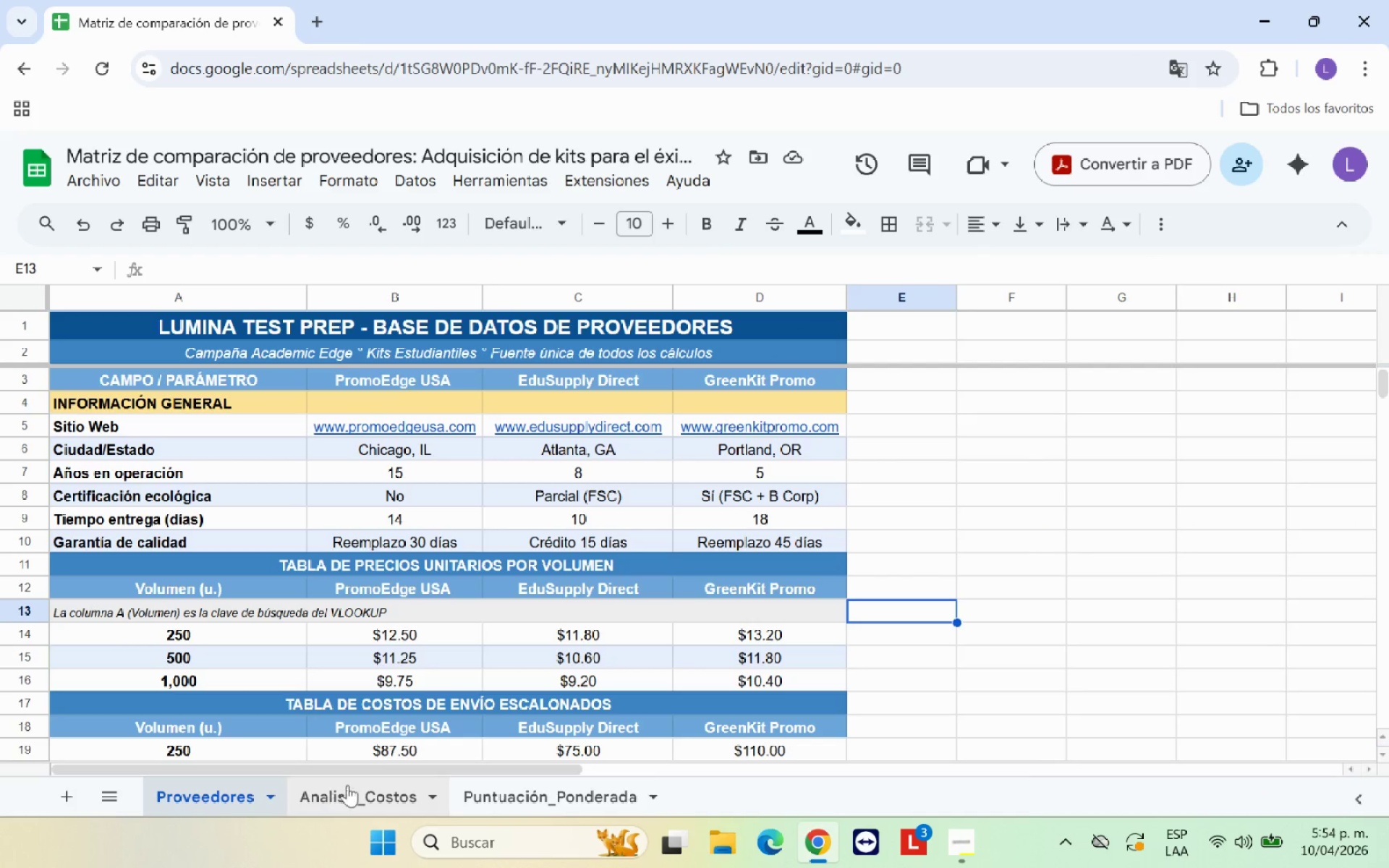 
scroll: coordinate [403, 738], scroll_direction: down, amount: 5.0
 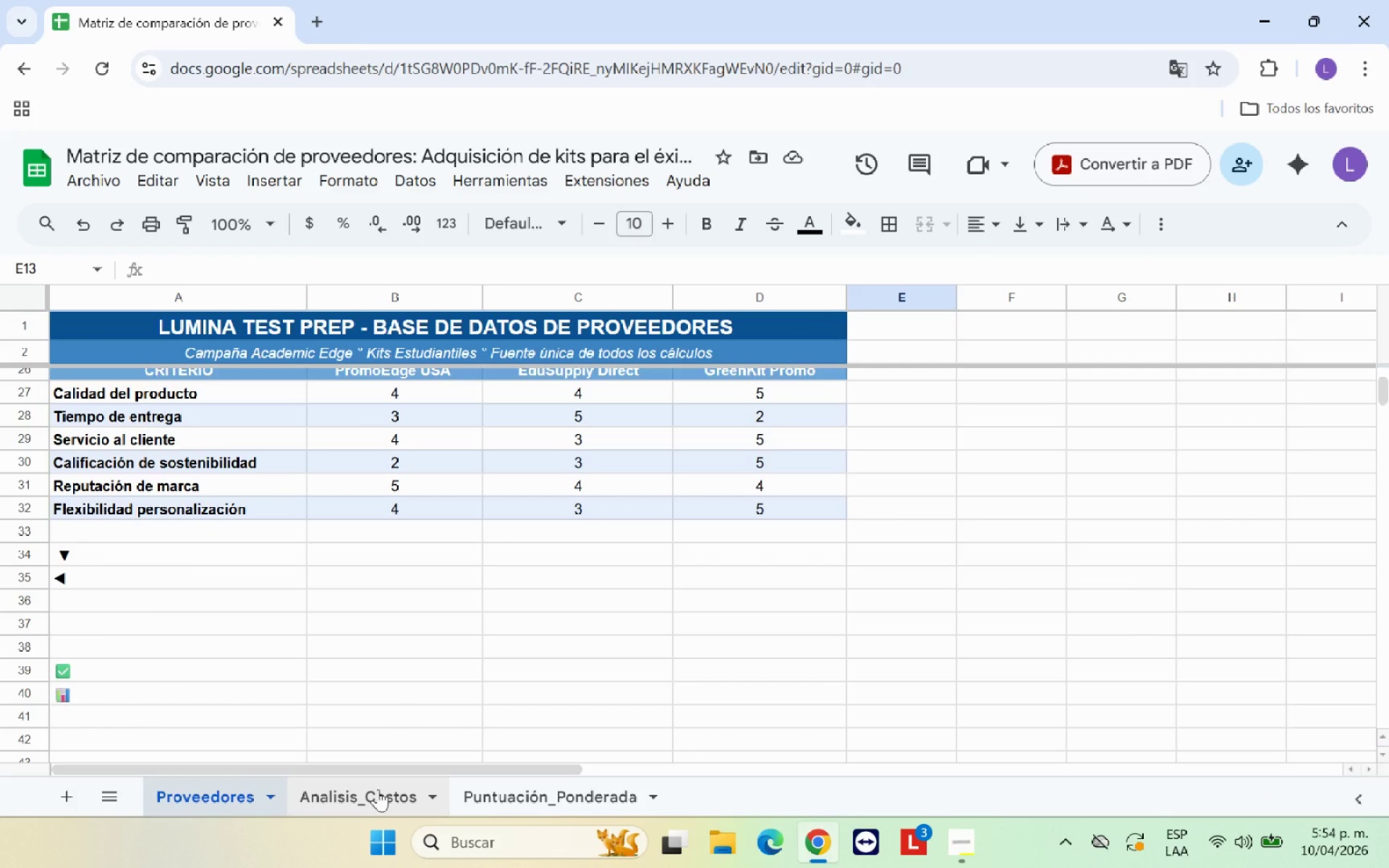 
left_click([378, 789])
 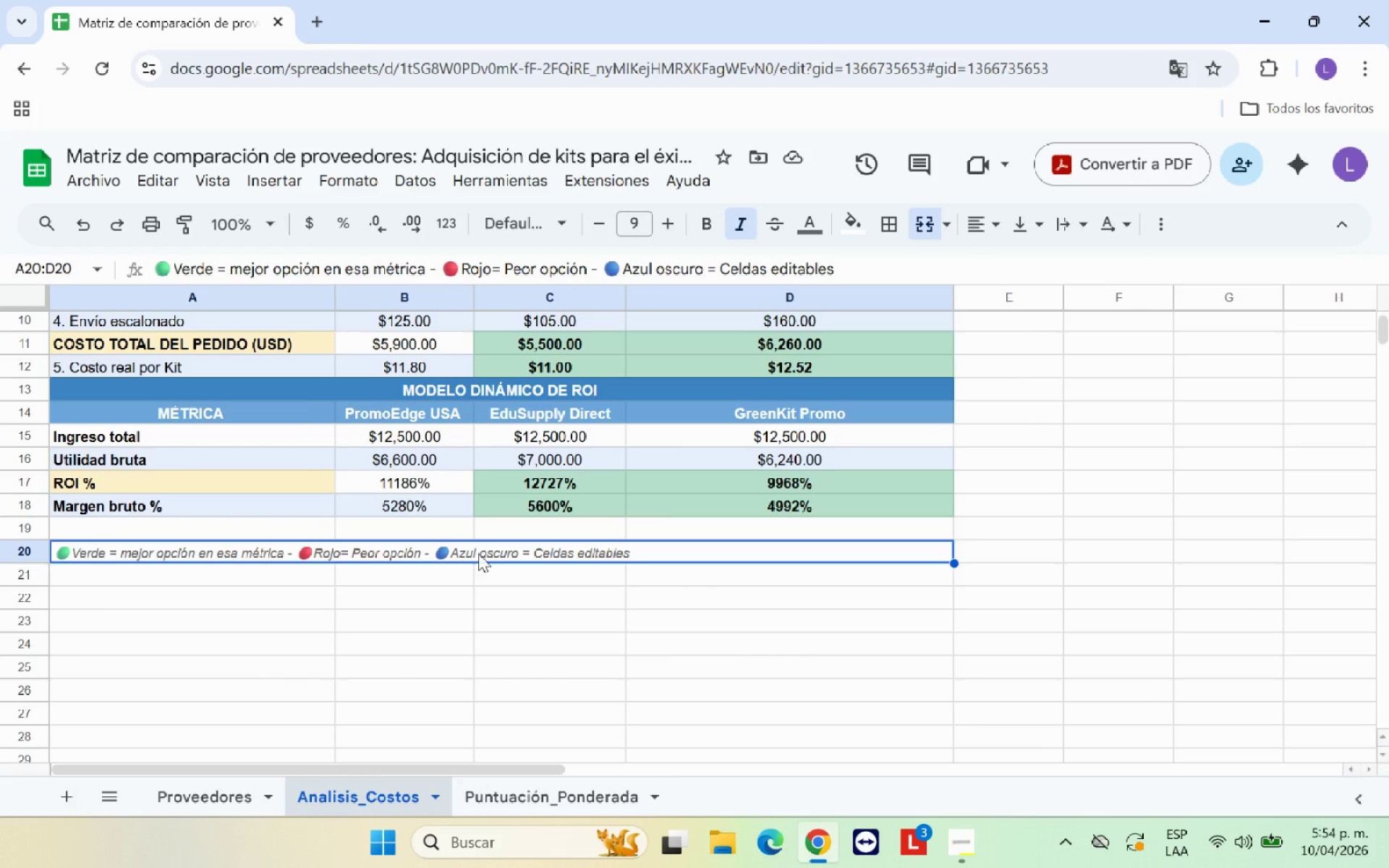 
left_click([449, 548])
 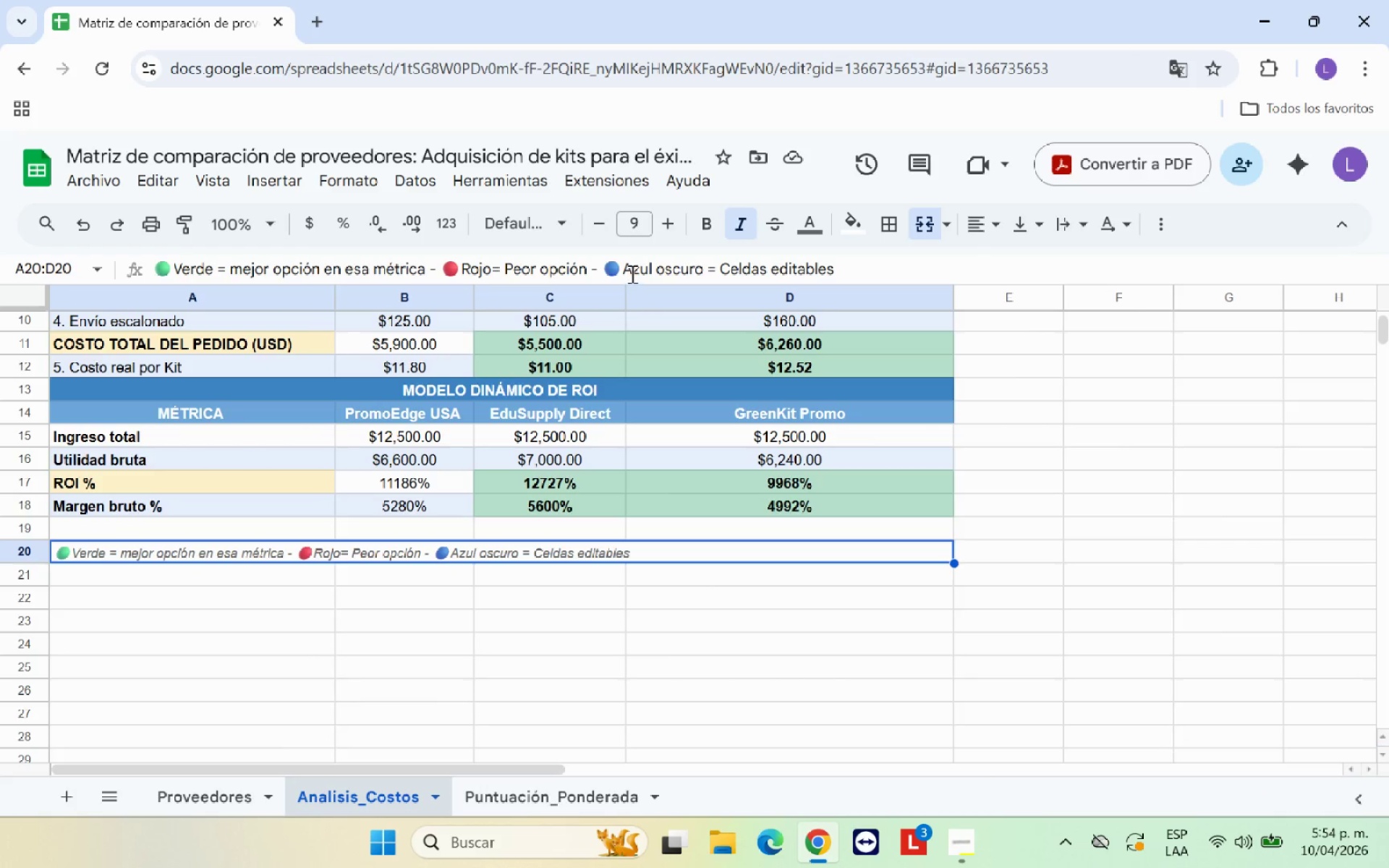 
left_click_drag(start_coordinate=[620, 270], to_coordinate=[610, 270])
 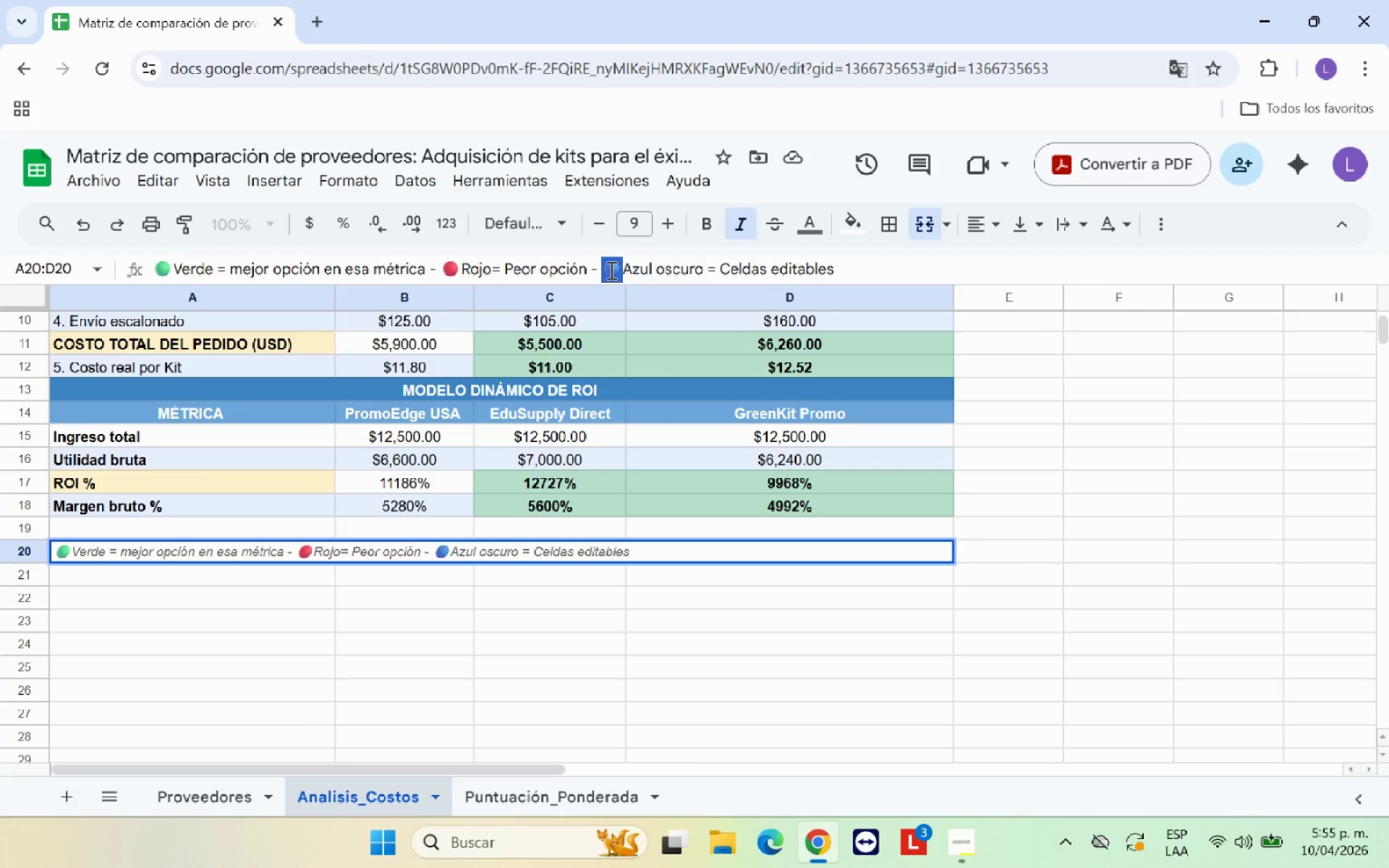 
key(Control+C)
 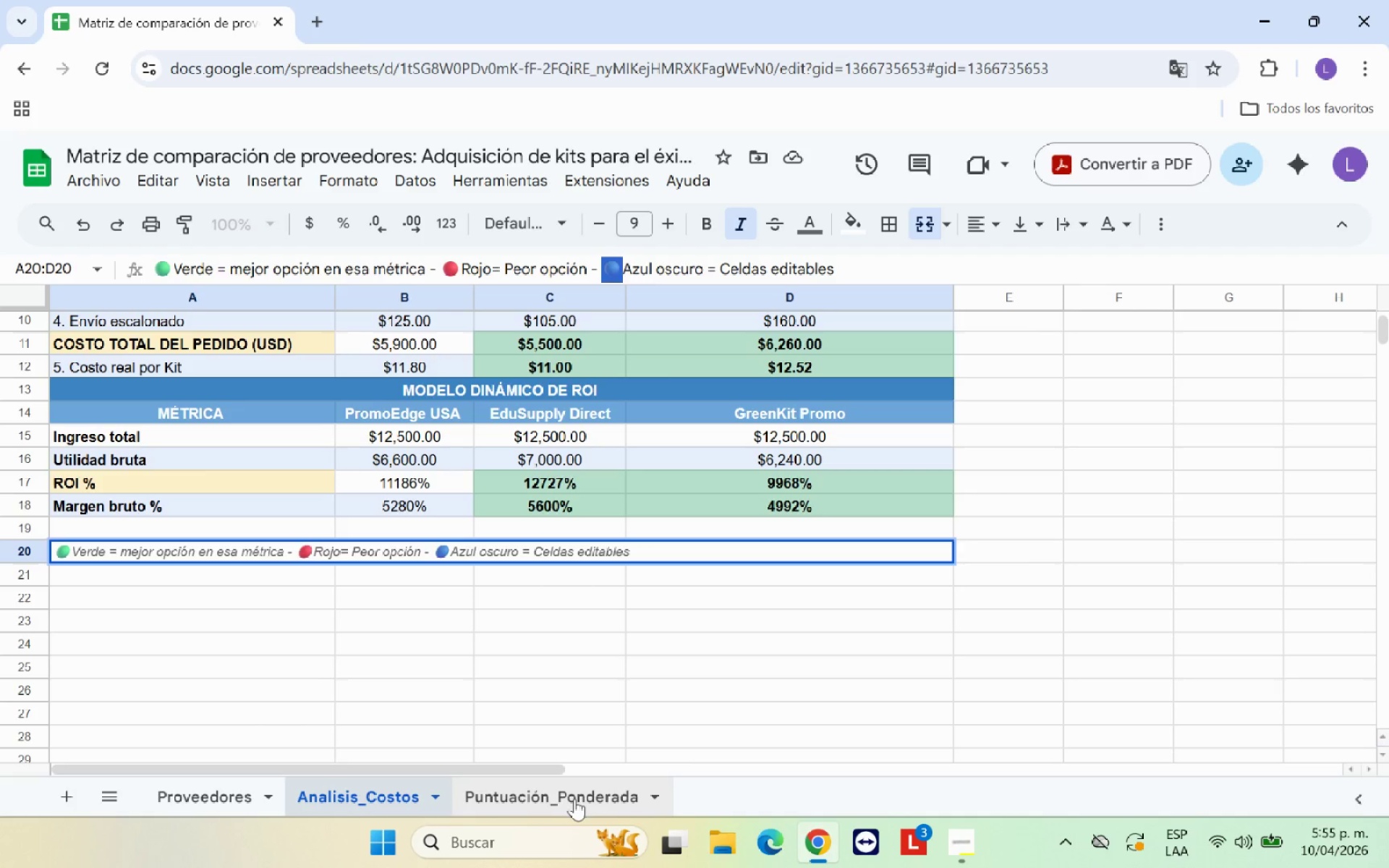 
left_click([574, 799])
 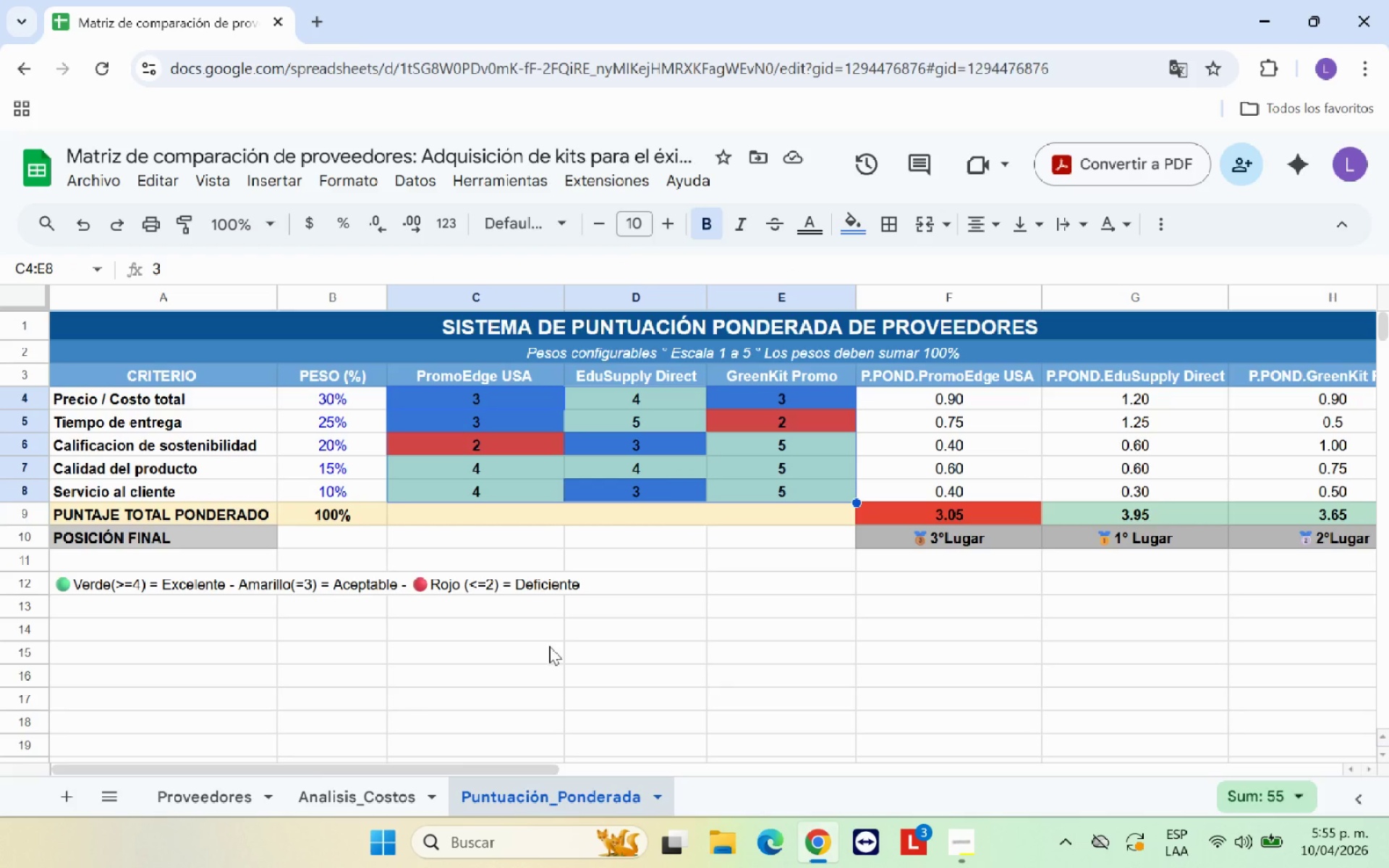 
scroll: coordinate [549, 646], scroll_direction: up, amount: 2.0
 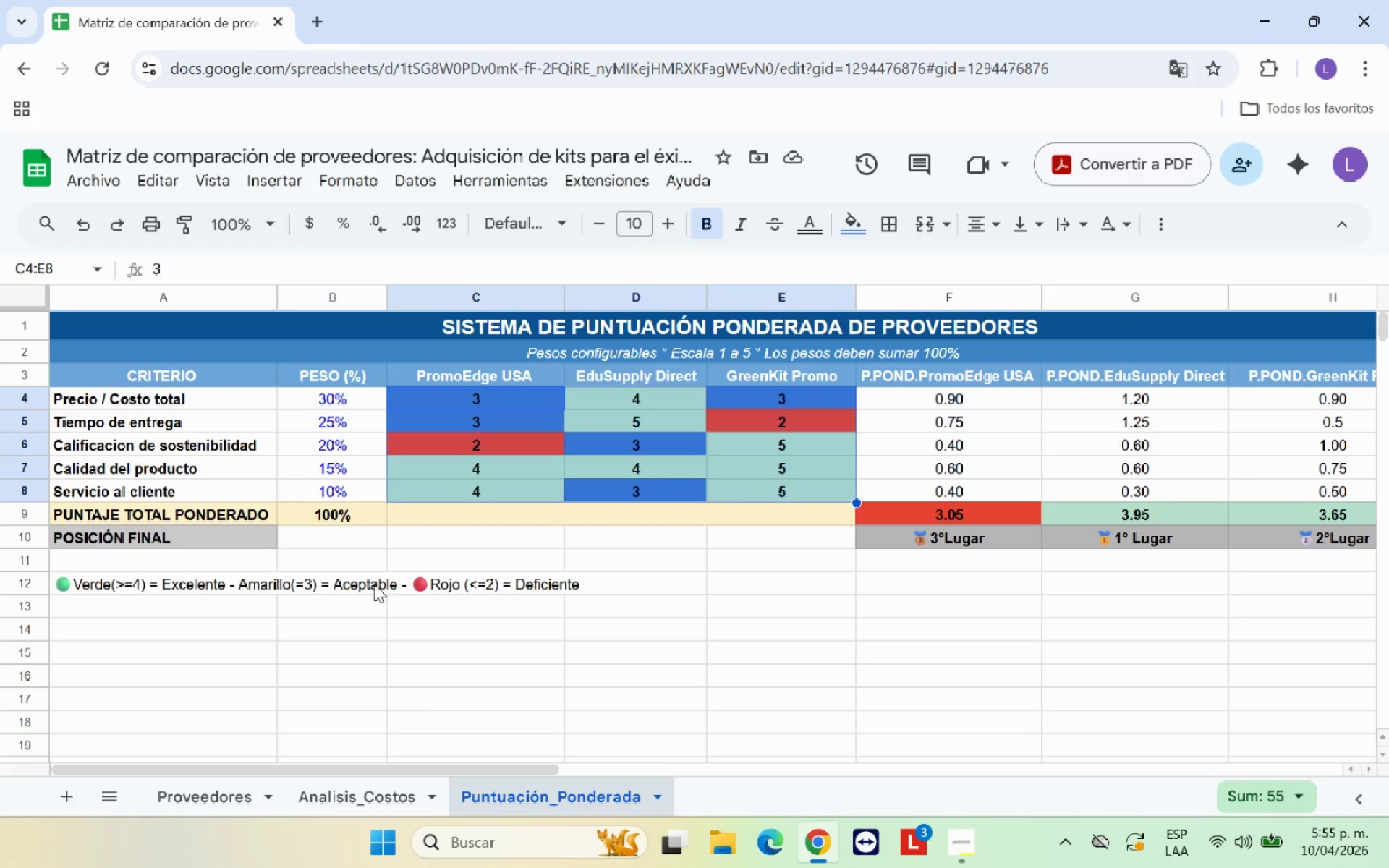 
left_click([328, 584])
 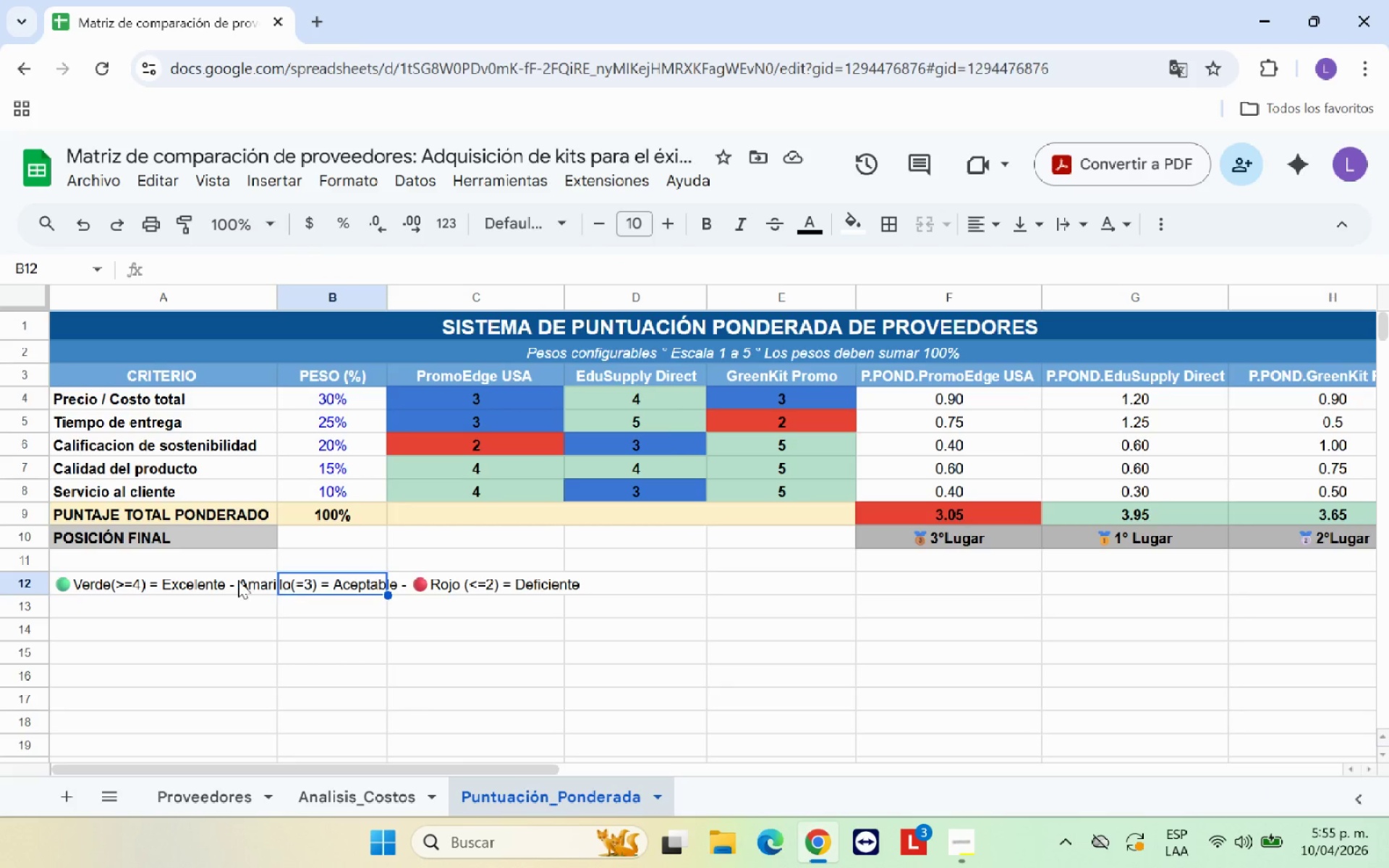 
left_click([236, 579])
 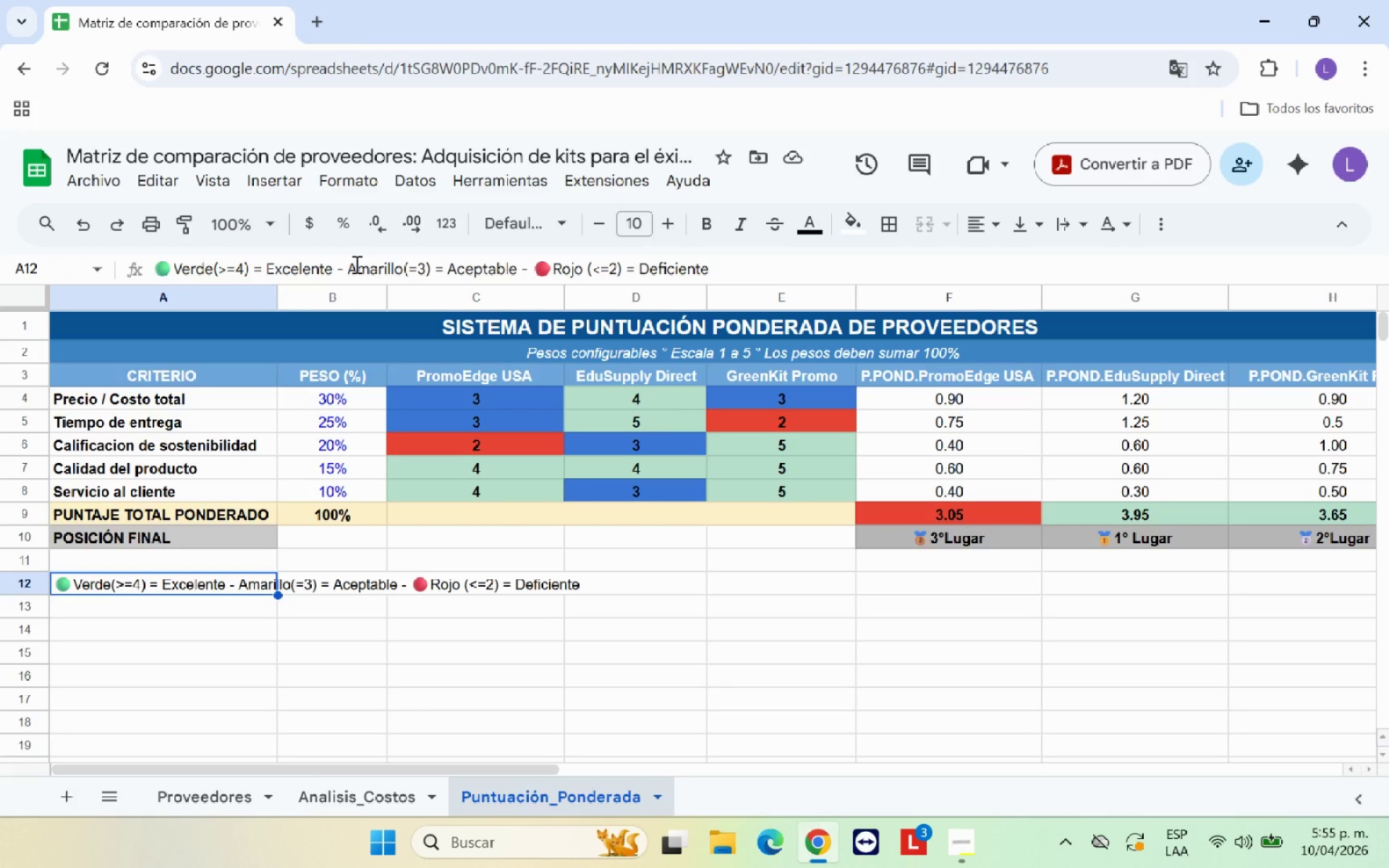 
left_click([349, 265])
 